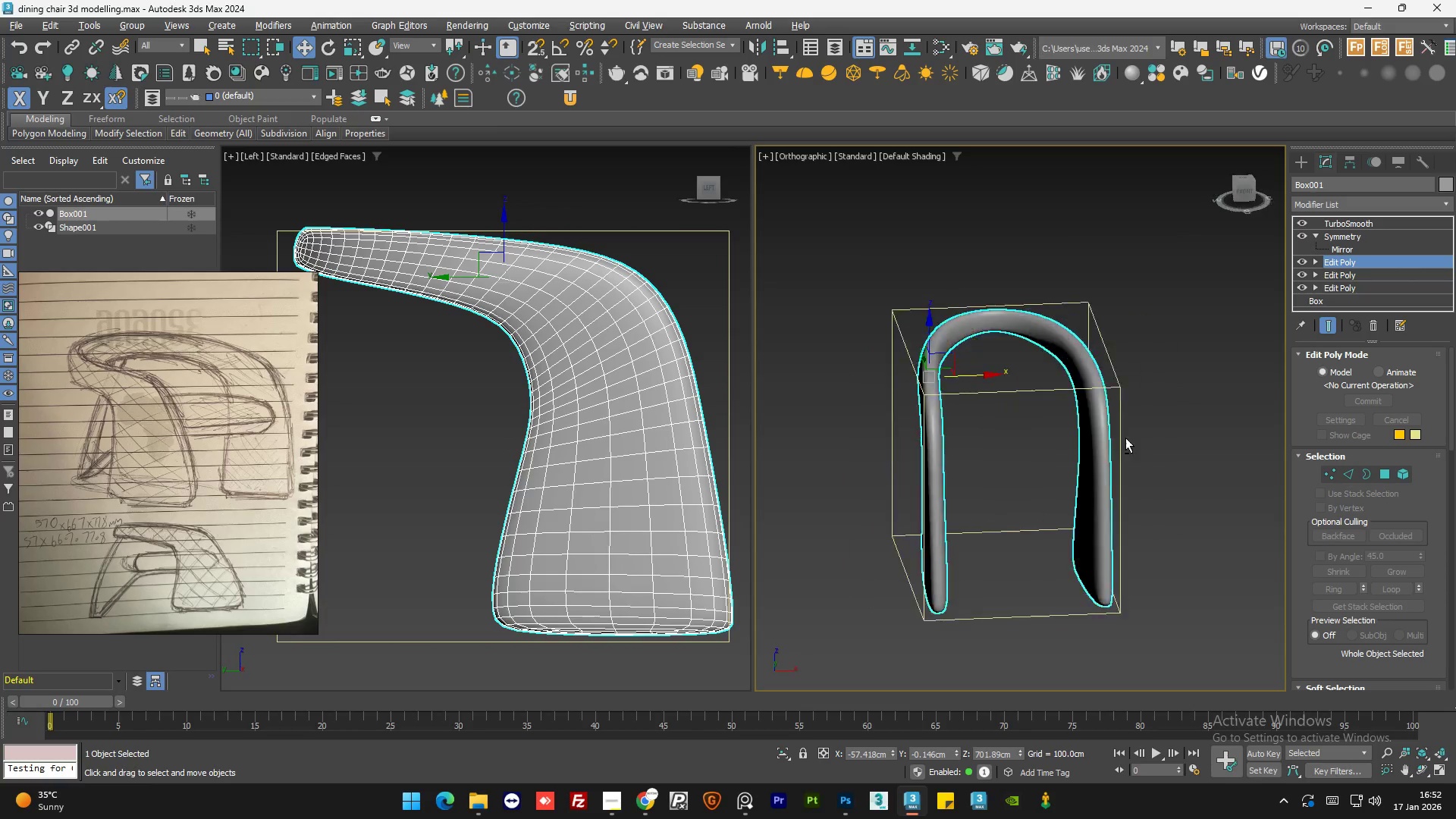 
hold_key(key=AltLeft, duration=0.72)
 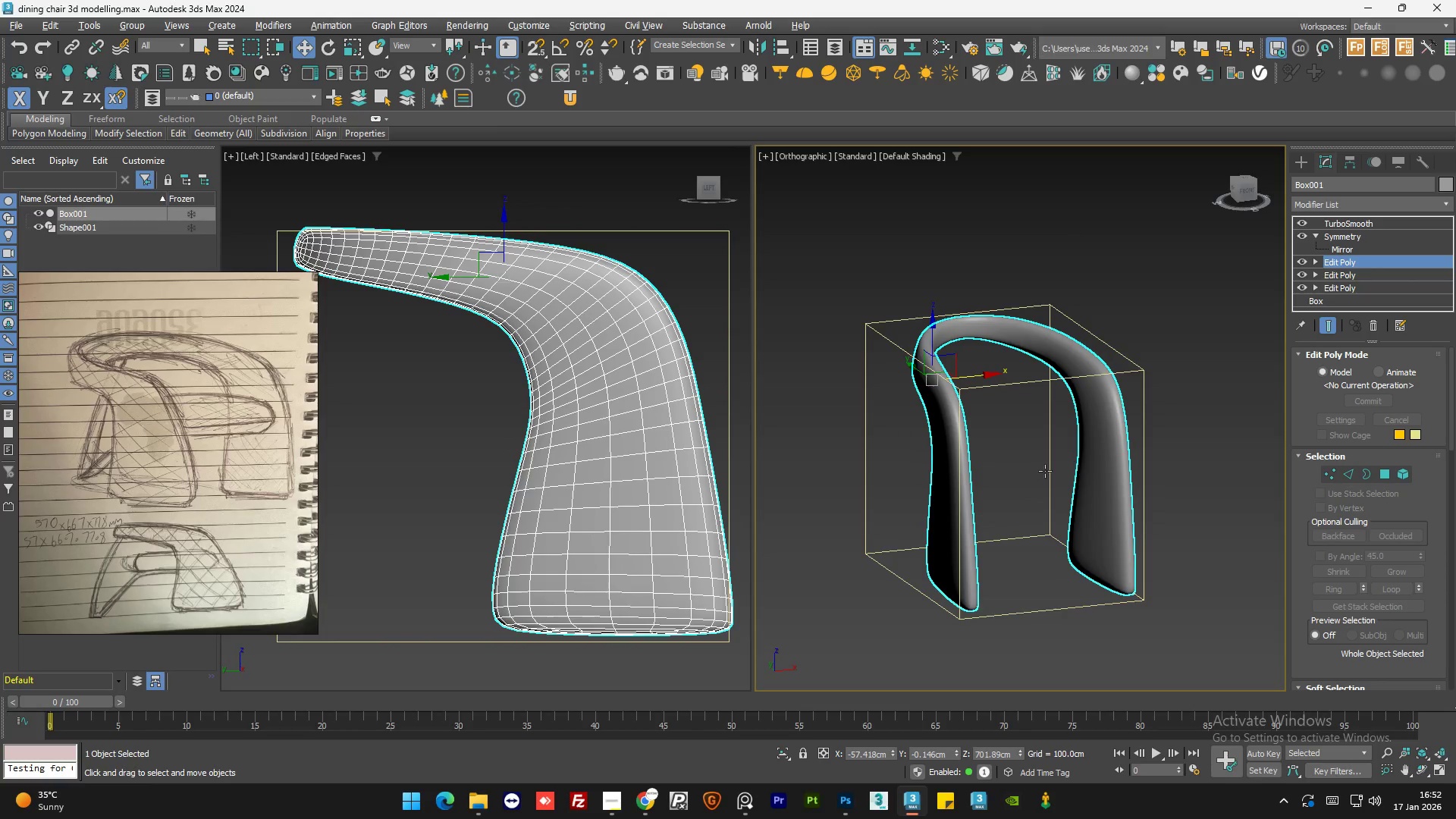 
hold_key(key=AltLeft, duration=1.14)
 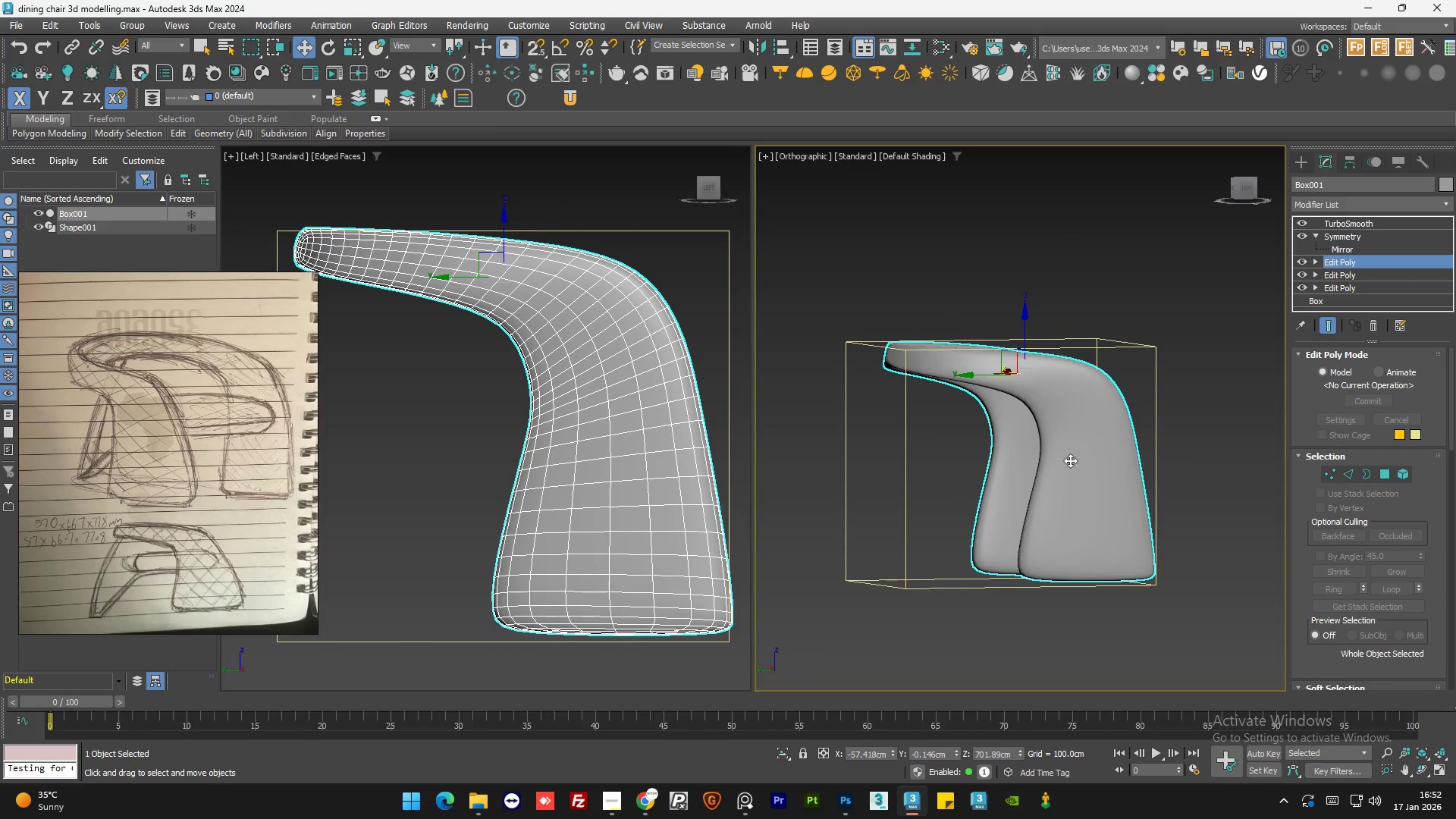 
hold_key(key=AltLeft, duration=1.53)
 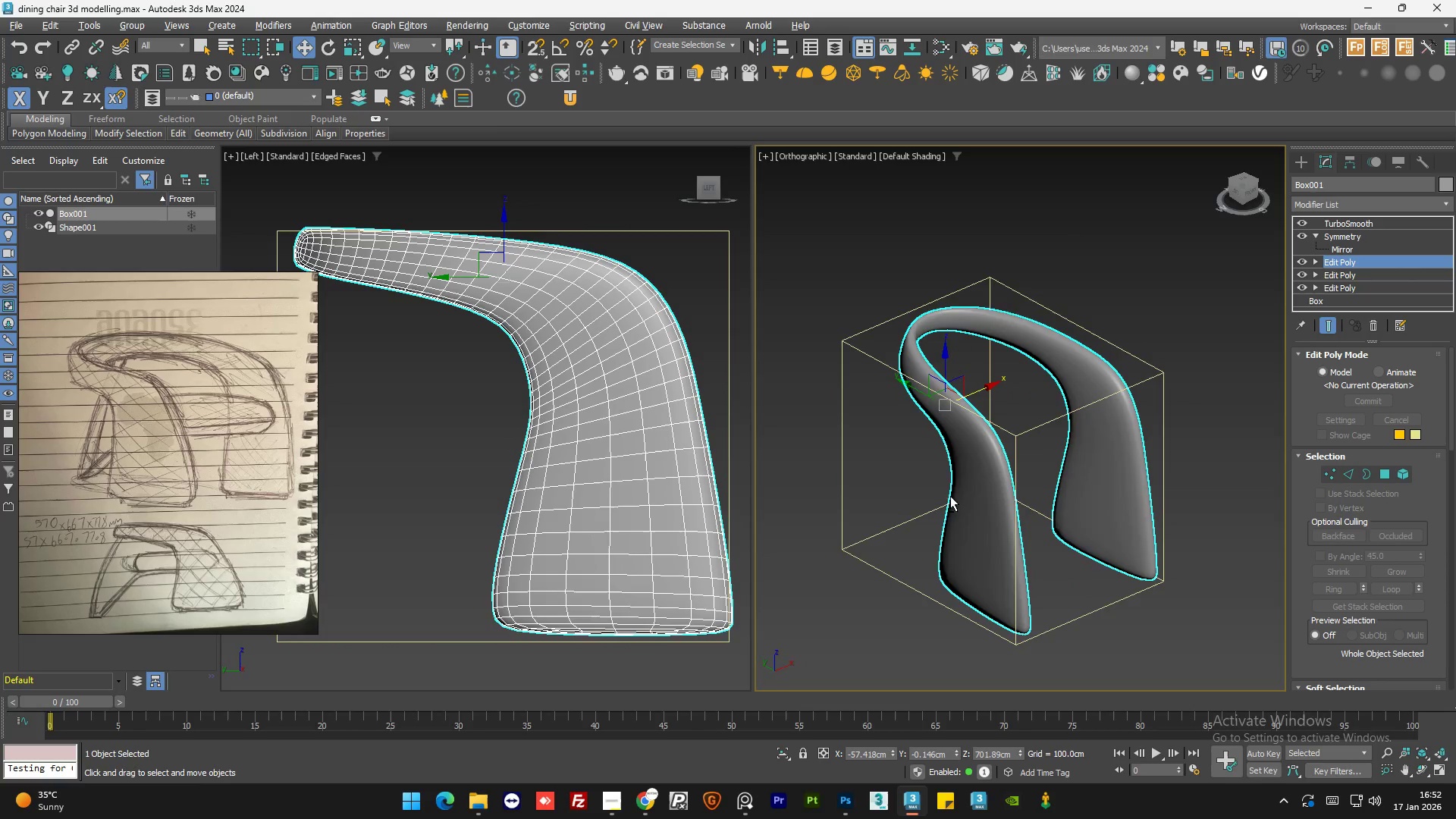 
hold_key(key=AltLeft, duration=0.53)
 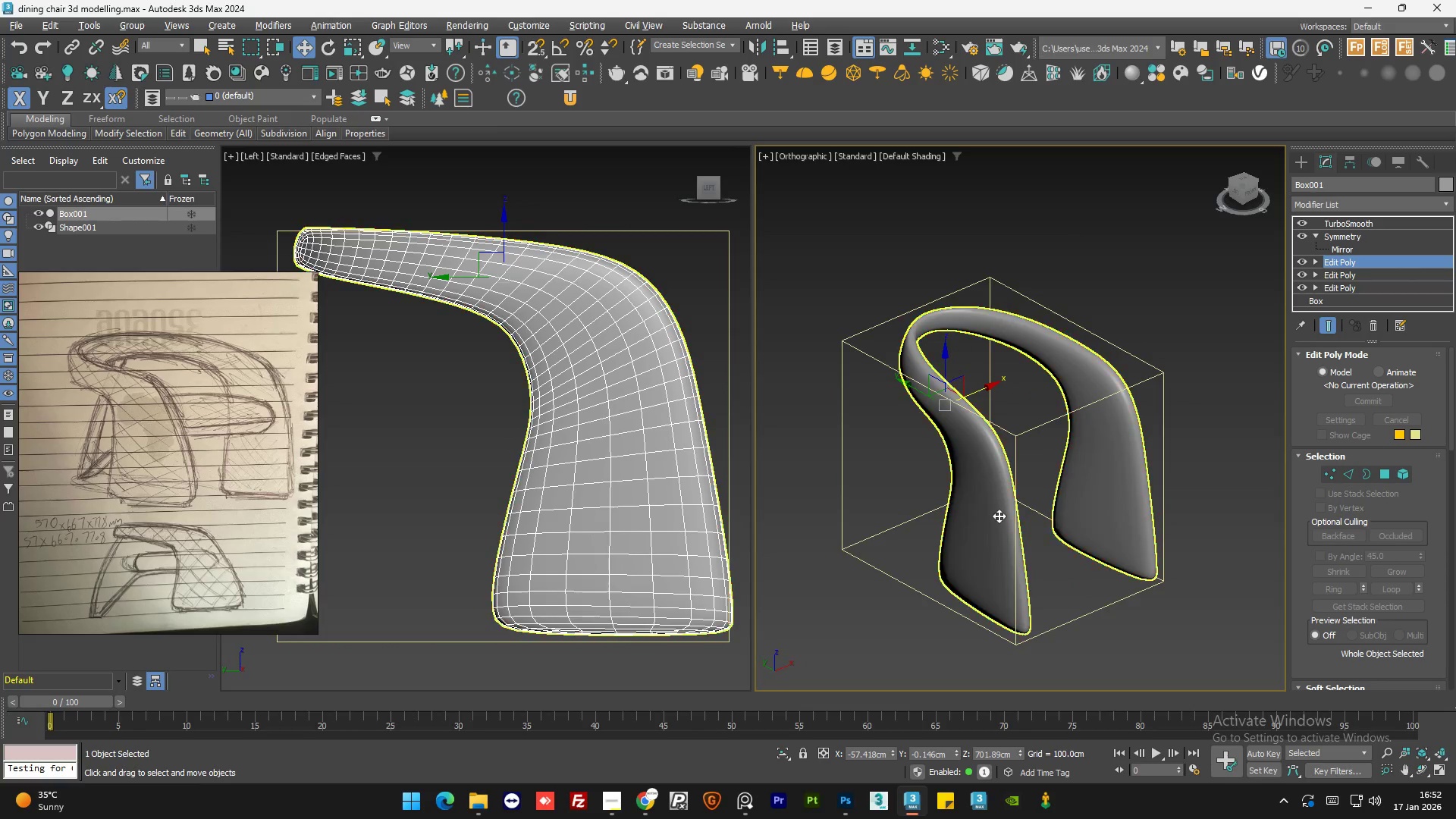 
hold_key(key=AltLeft, duration=0.94)
 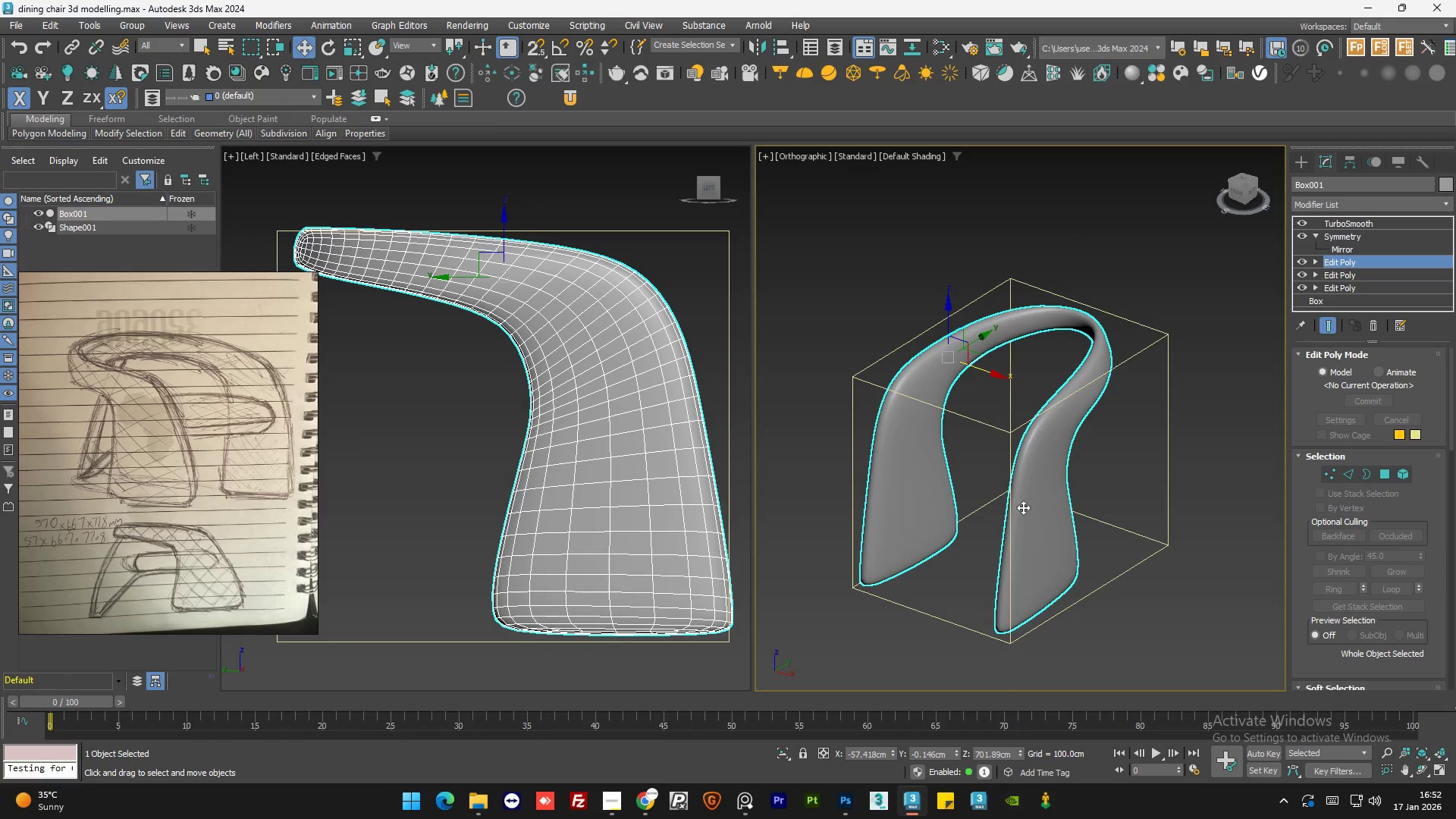 
hold_key(key=AltLeft, duration=0.89)
 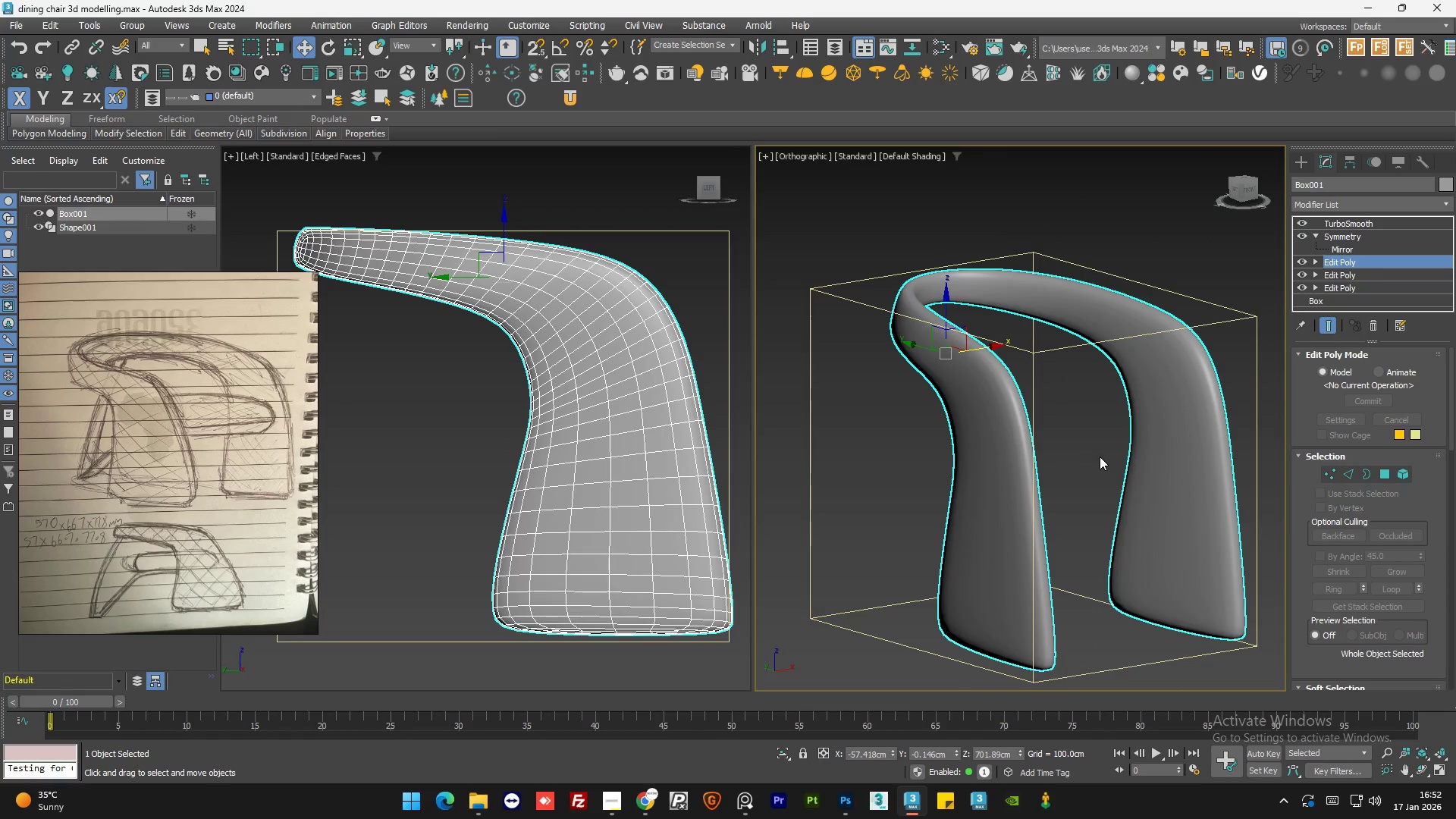 
scroll: coordinate [1056, 504], scroll_direction: up, amount: 1.0
 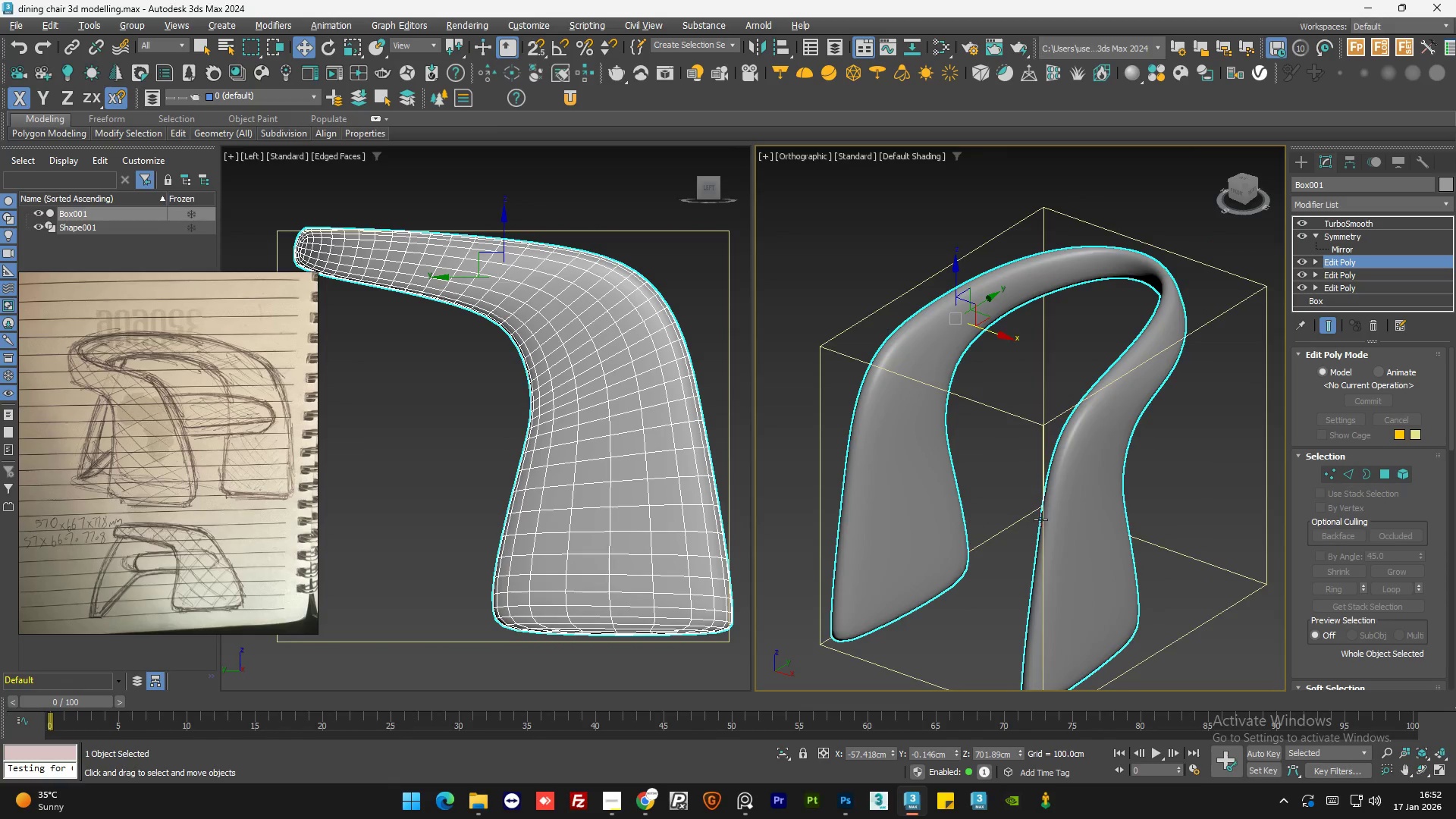 
hold_key(key=AltLeft, duration=1.5)
 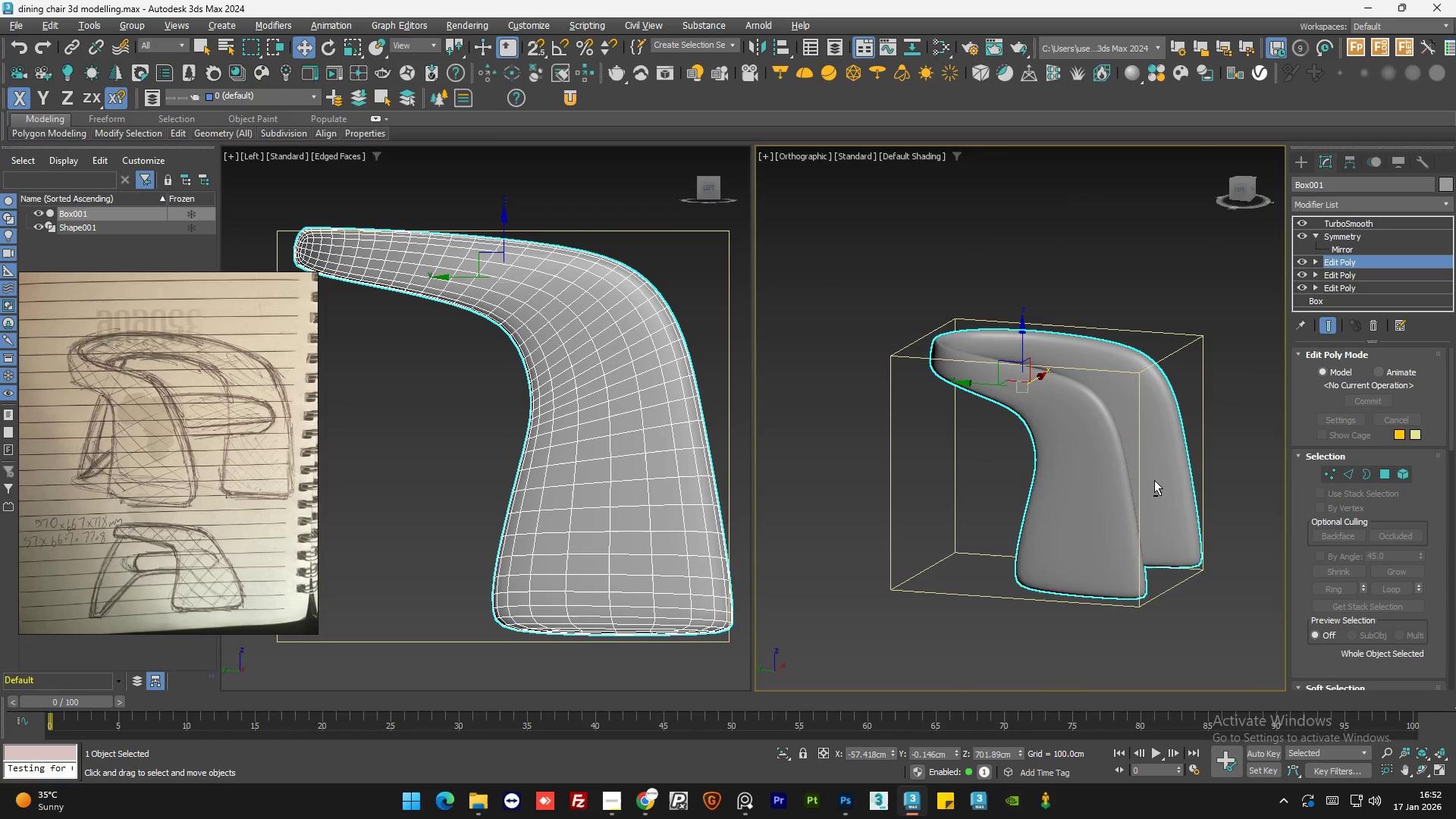 
scroll: coordinate [1087, 449], scroll_direction: down, amount: 1.0
 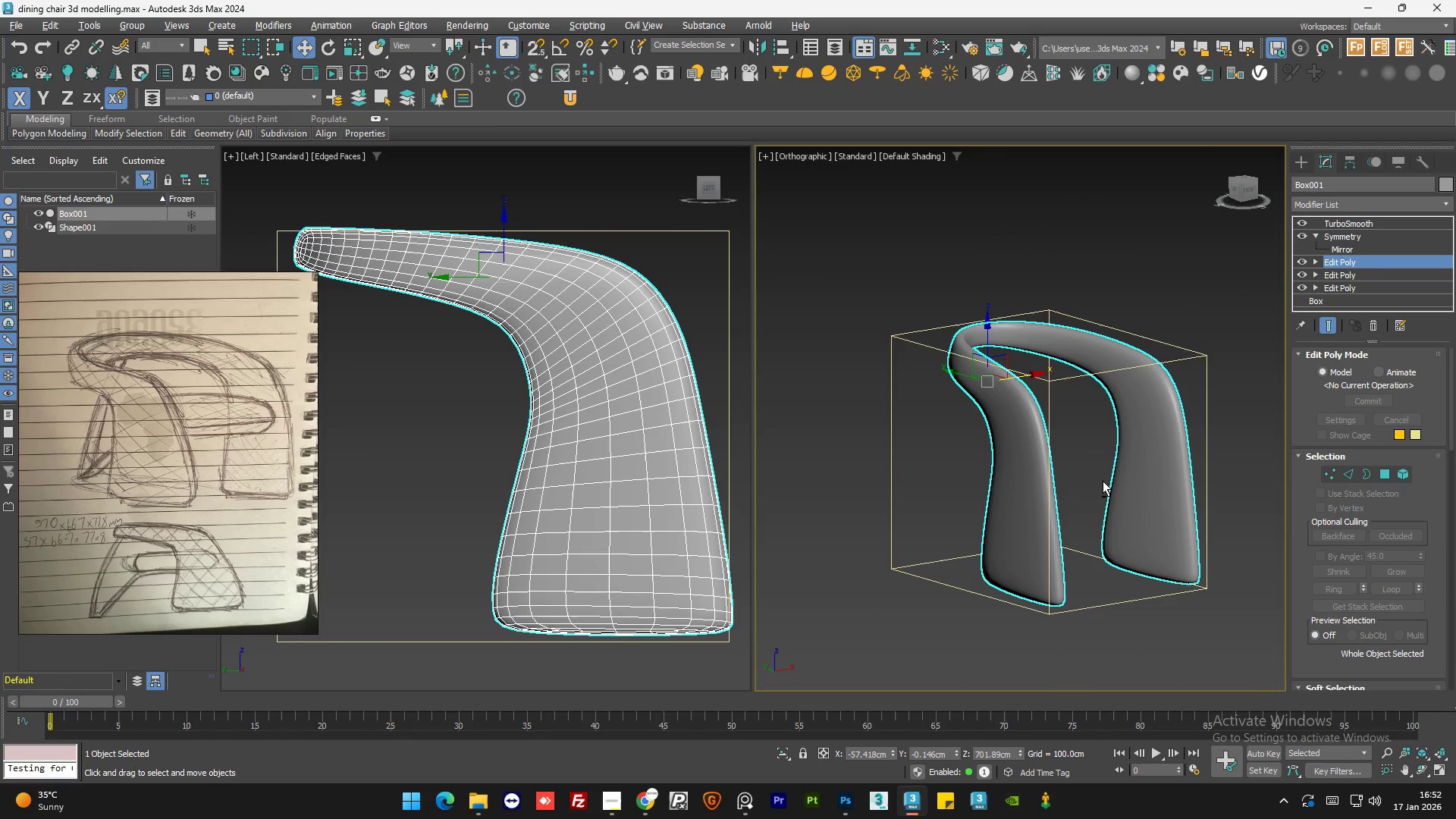 
hold_key(key=AltLeft, duration=1.12)
 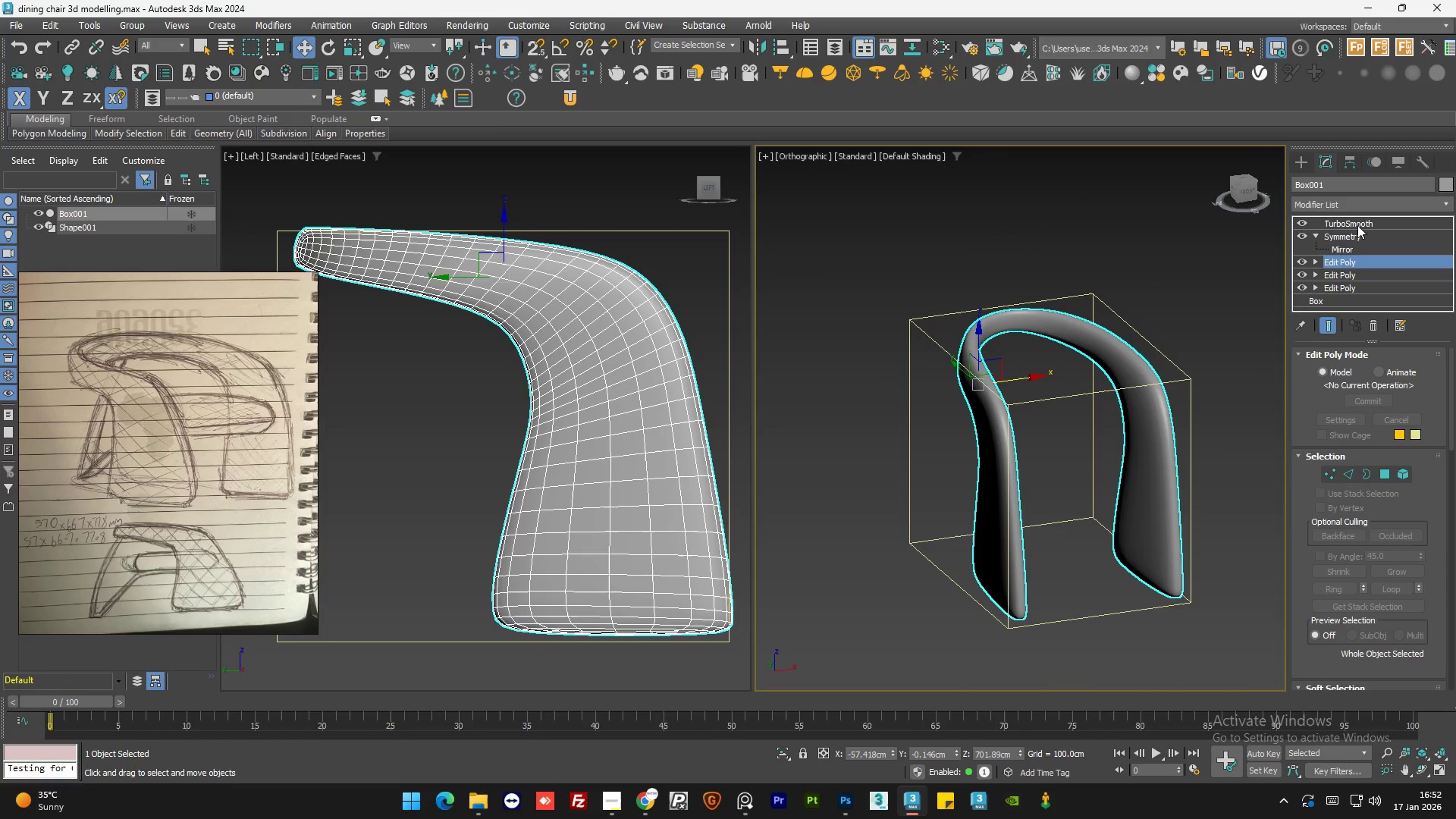 
left_click([1359, 221])
 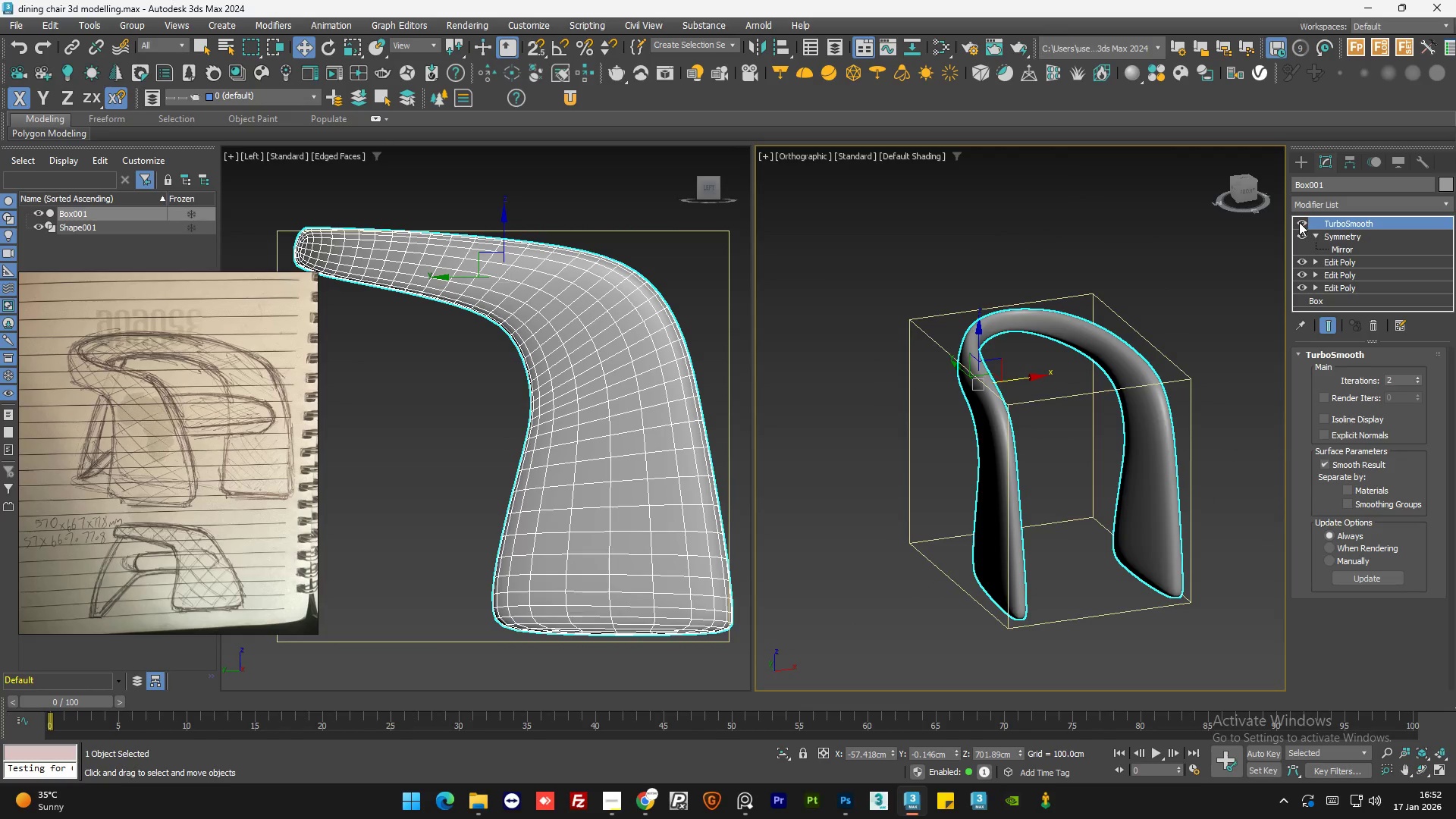 
left_click([1300, 221])
 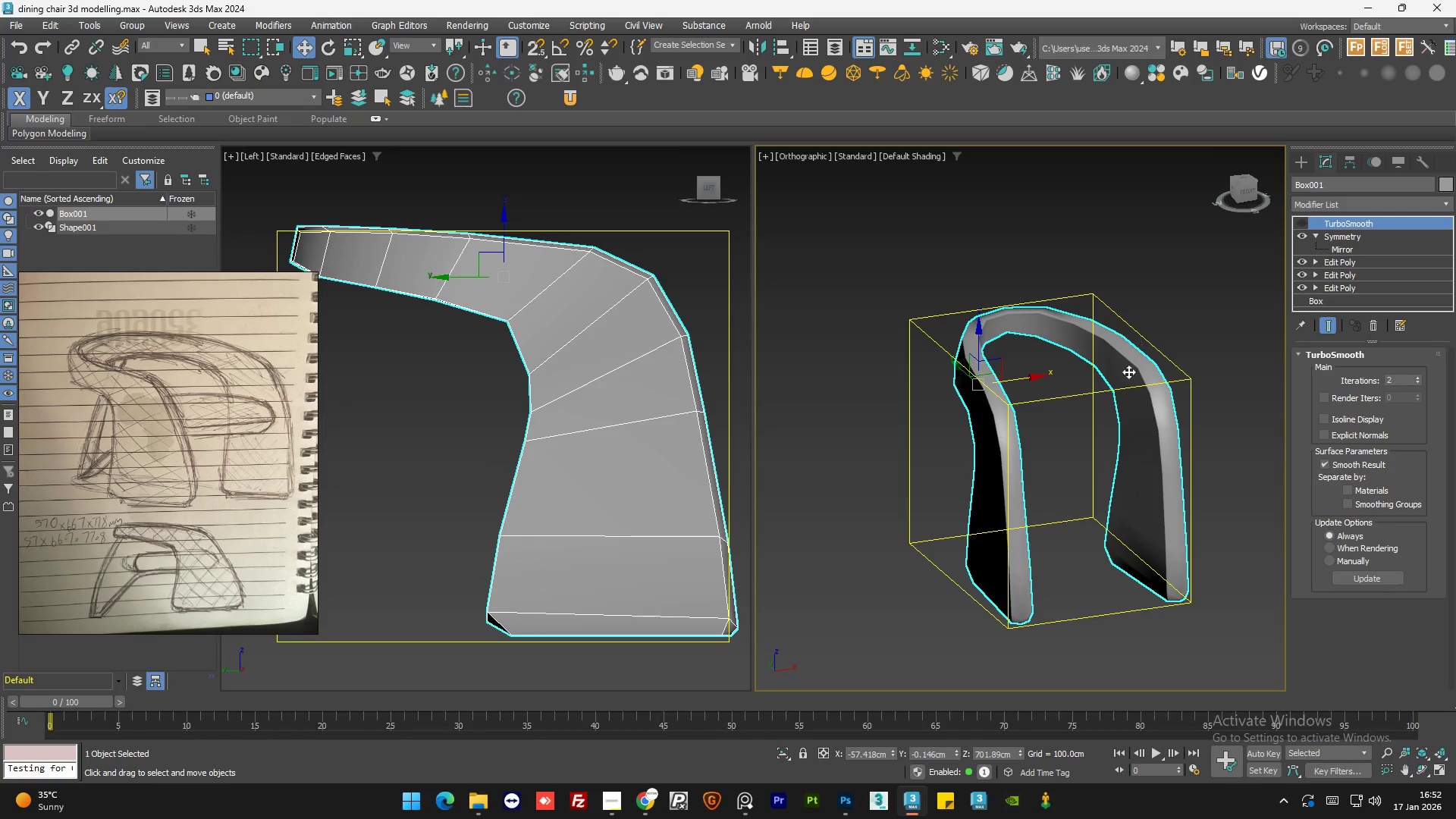 
hold_key(key=AltLeft, duration=0.86)
 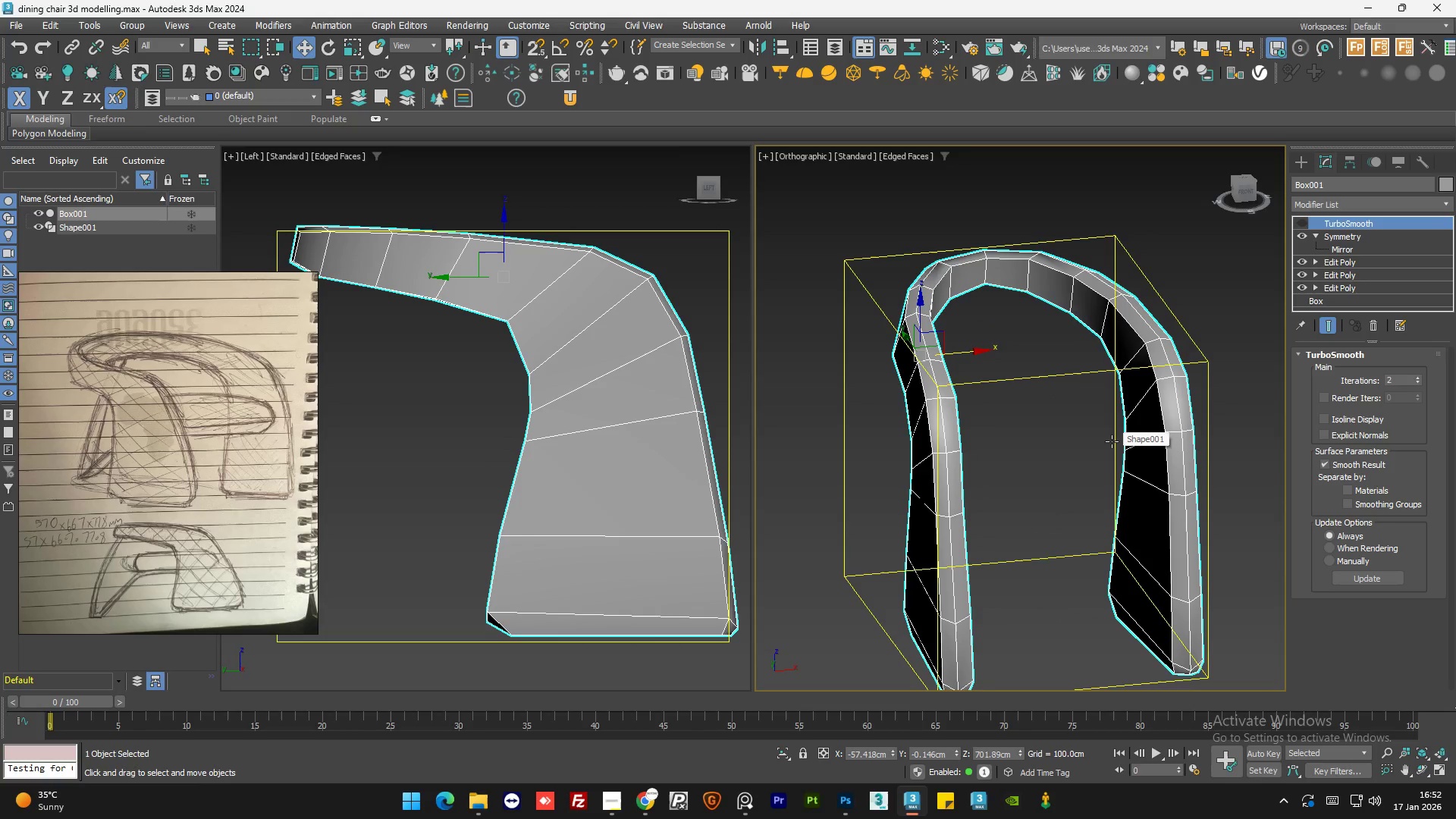 
key(F4)
 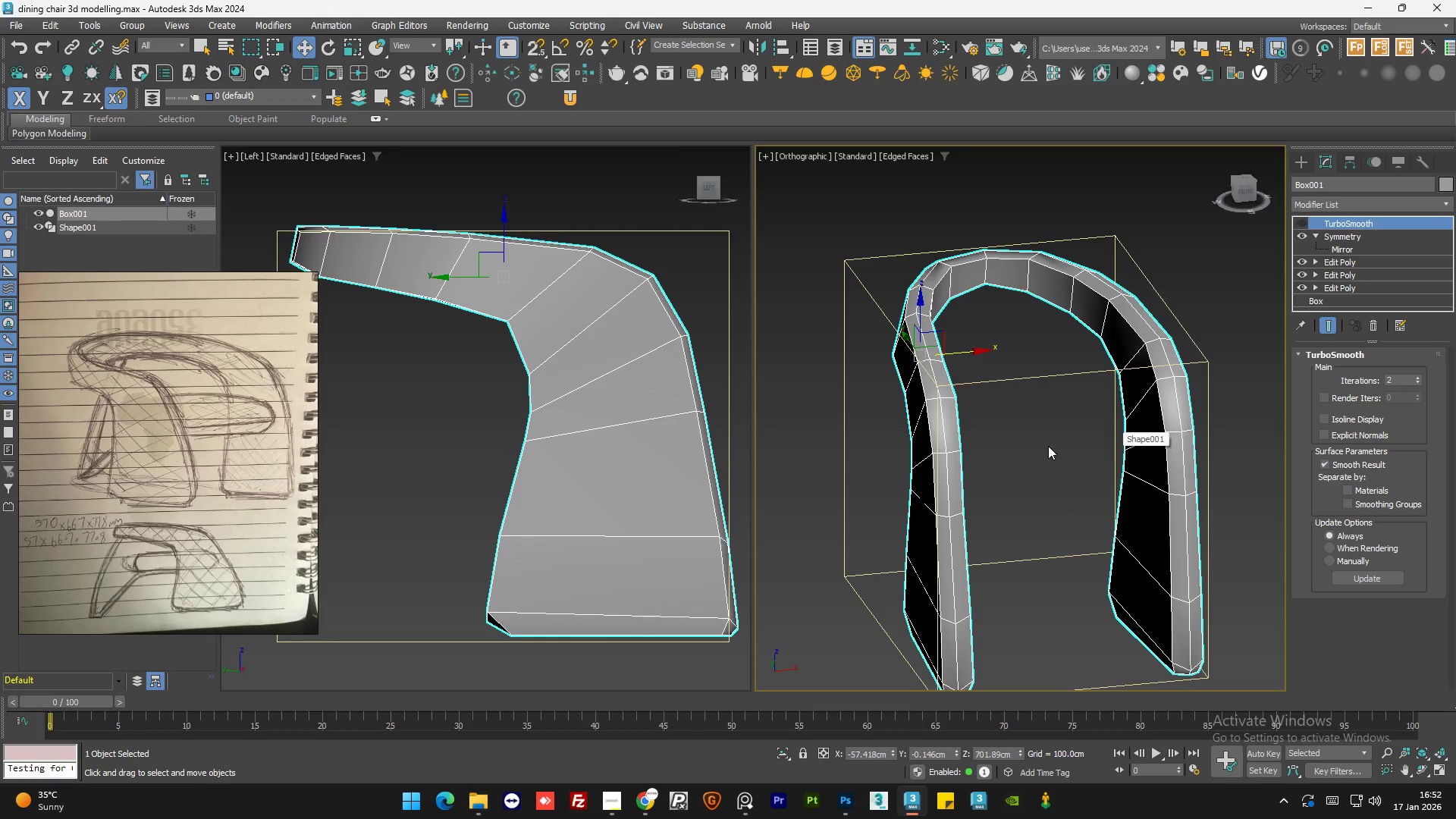 
scroll: coordinate [1111, 441], scroll_direction: up, amount: 1.0
 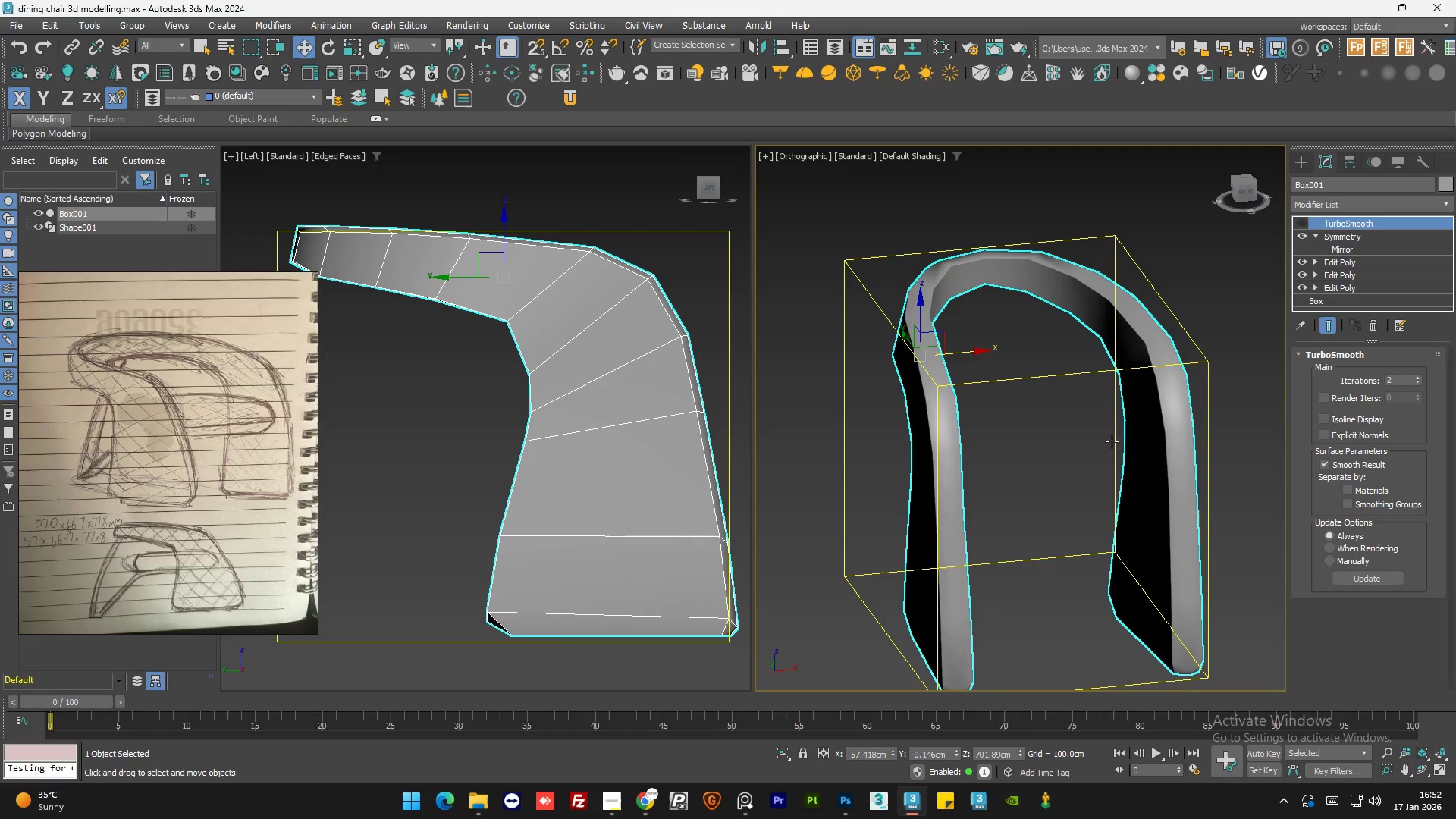 
scroll: coordinate [986, 446], scroll_direction: down, amount: 1.0
 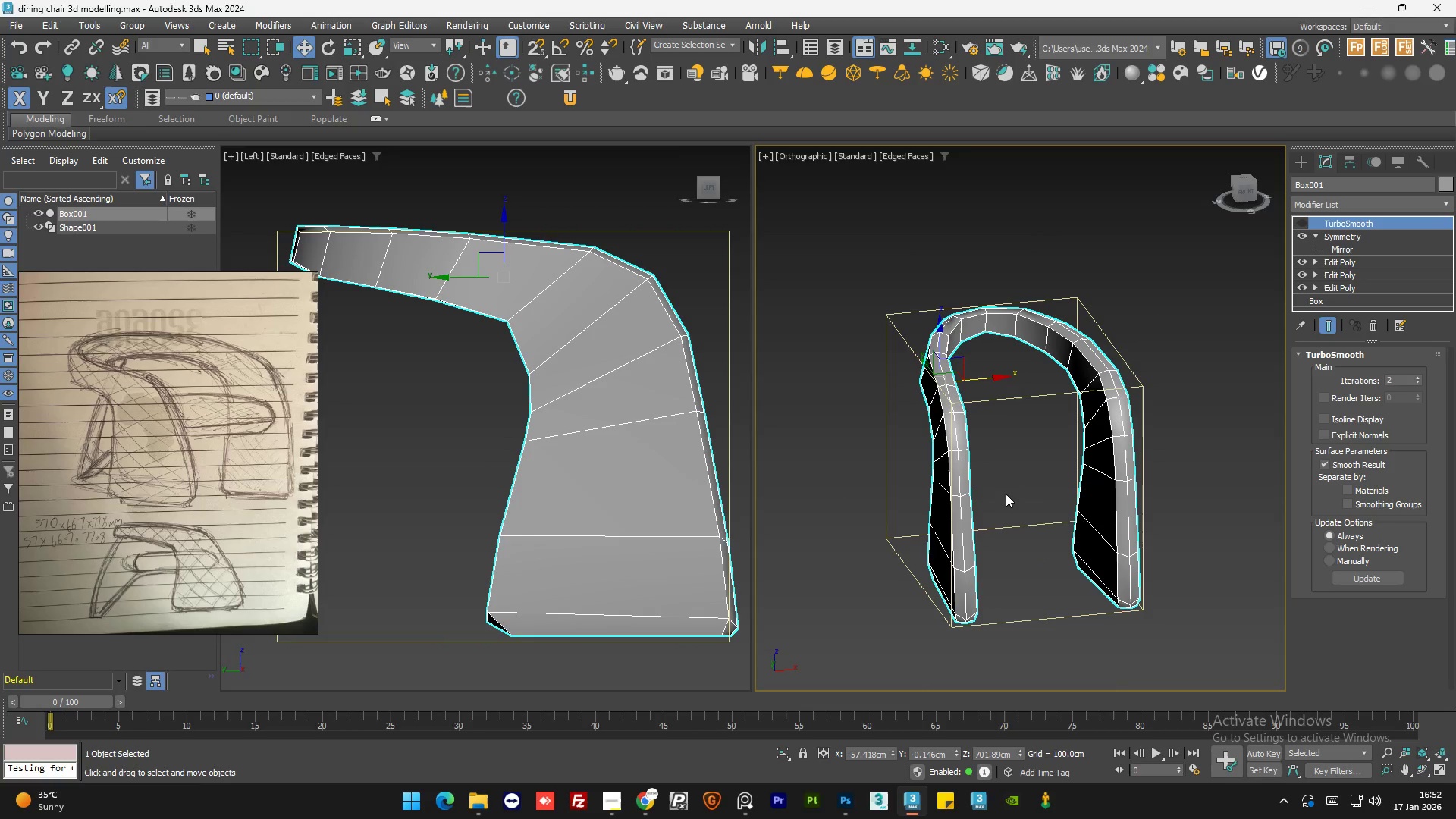 
hold_key(key=AltLeft, duration=0.61)
 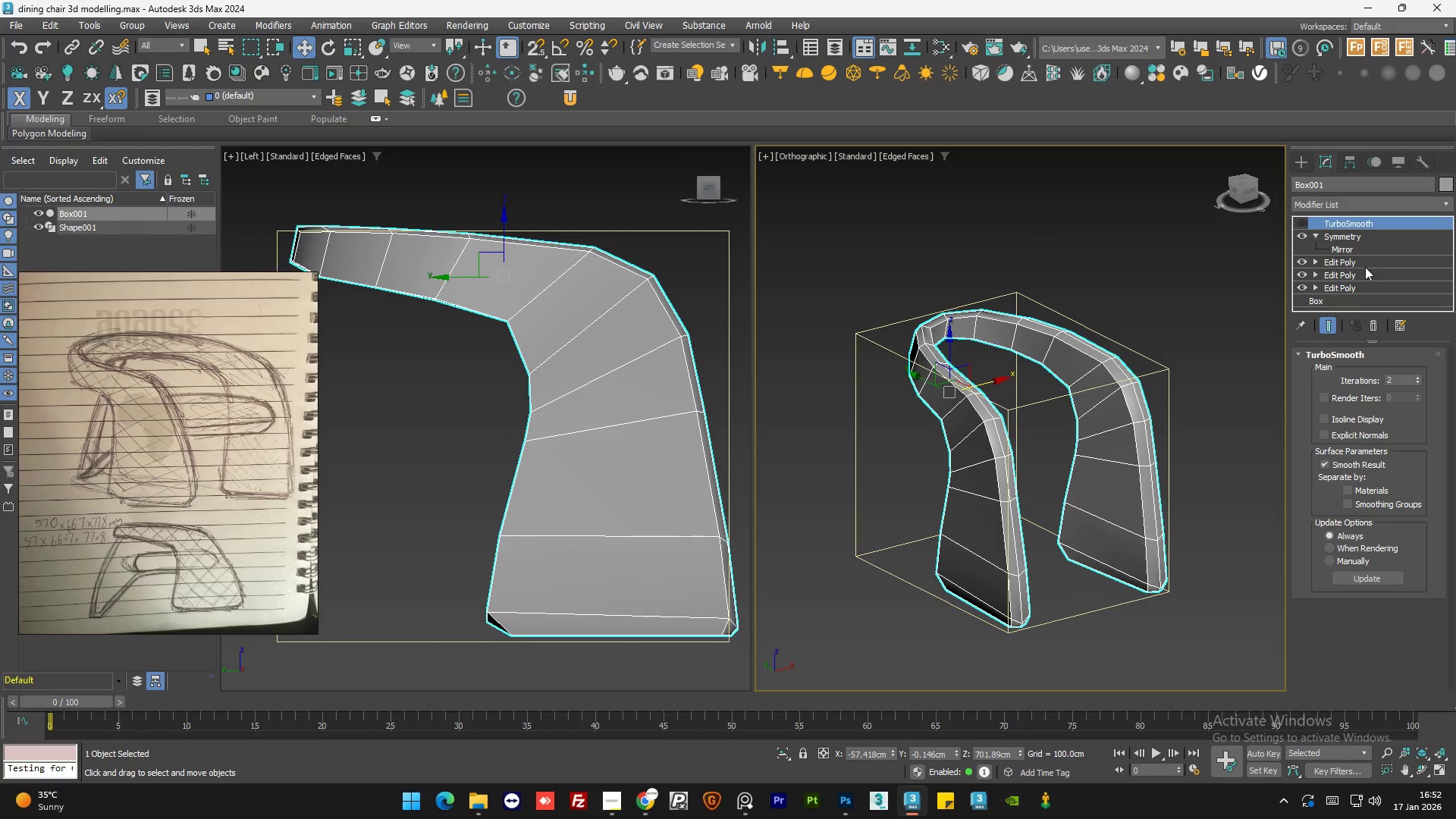 
left_click([1369, 260])
 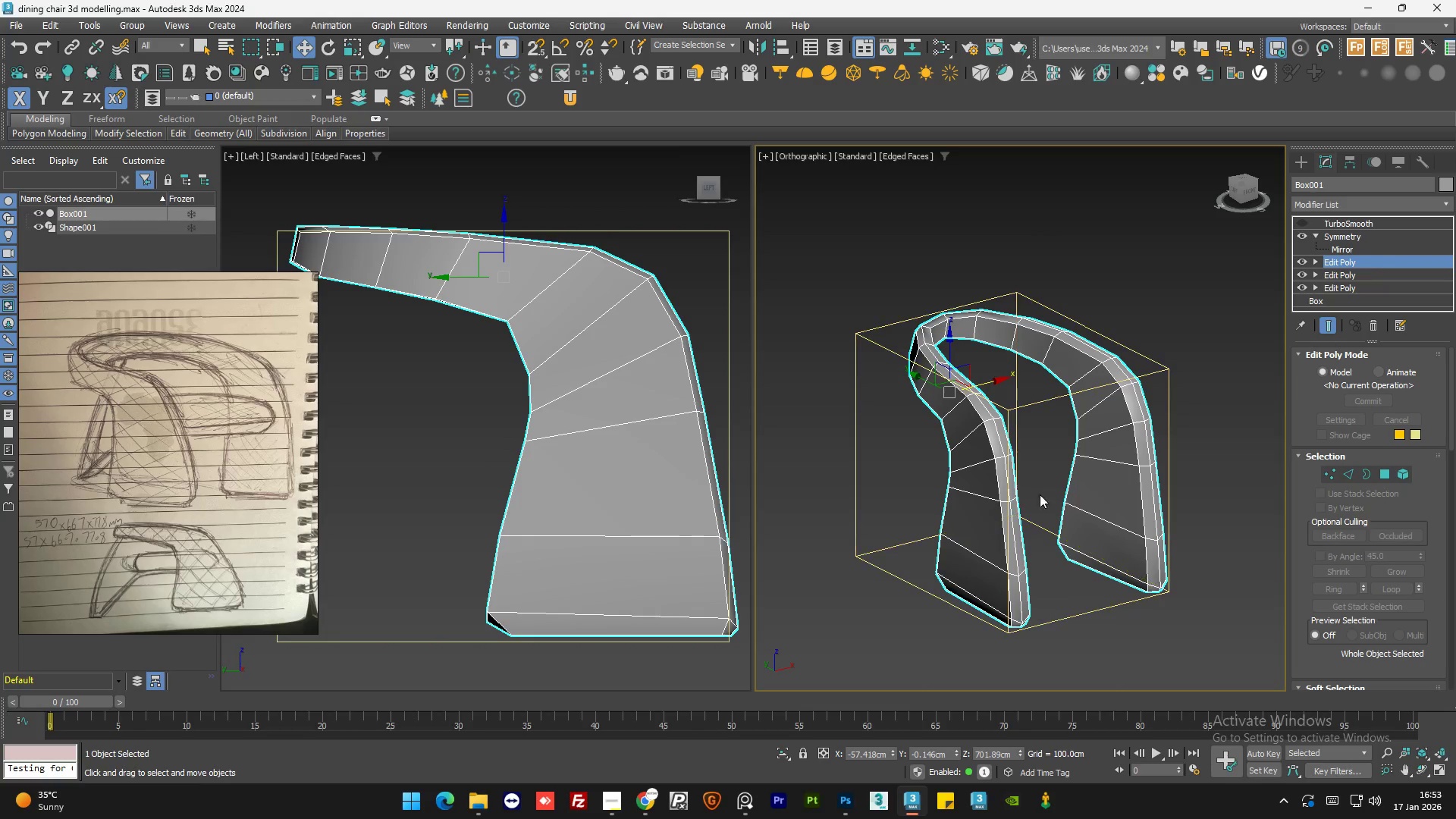 
left_click([1037, 469])
 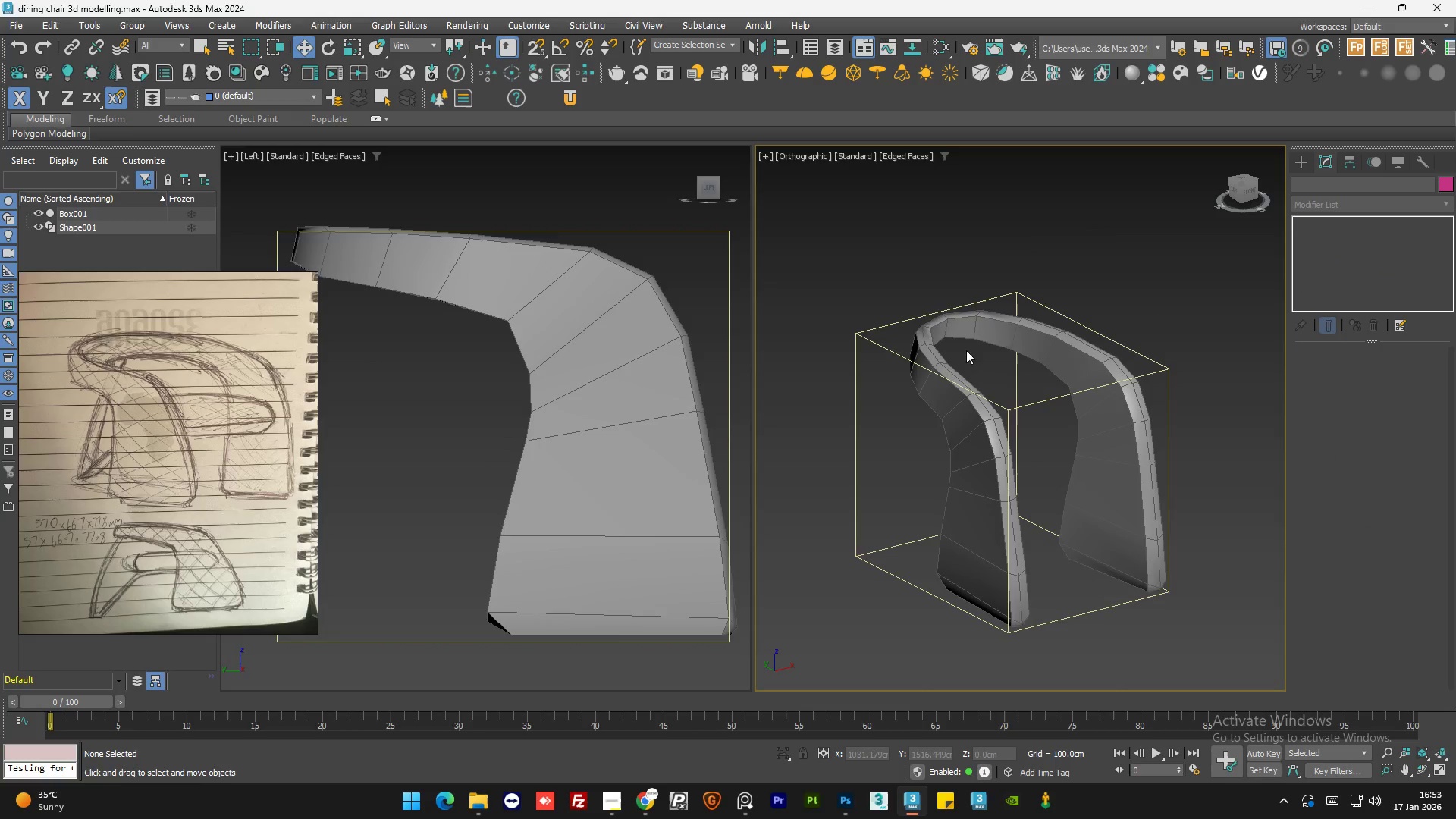 
scroll: coordinate [871, 353], scroll_direction: up, amount: 10.0
 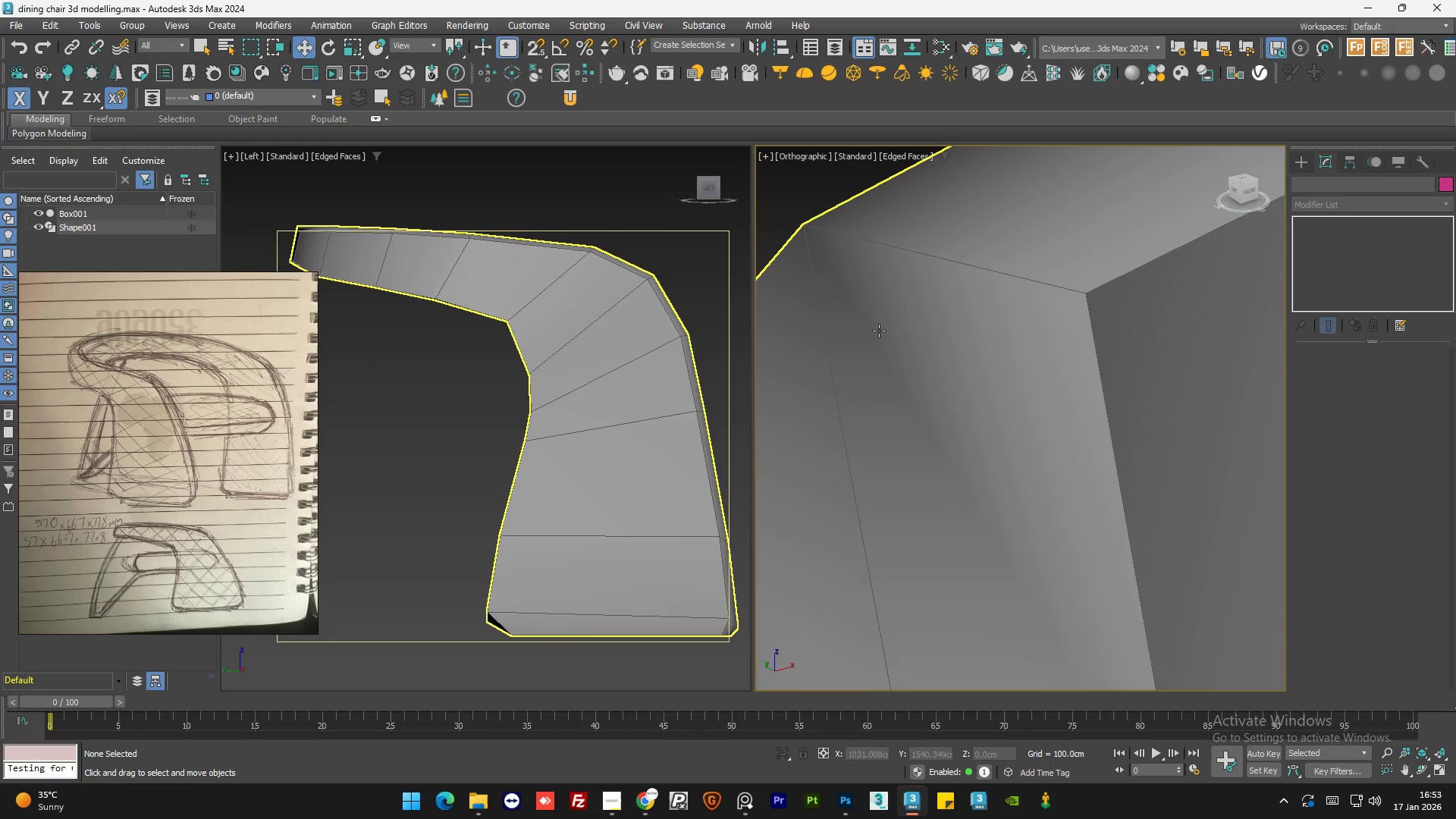 
hold_key(key=AltLeft, duration=0.52)
 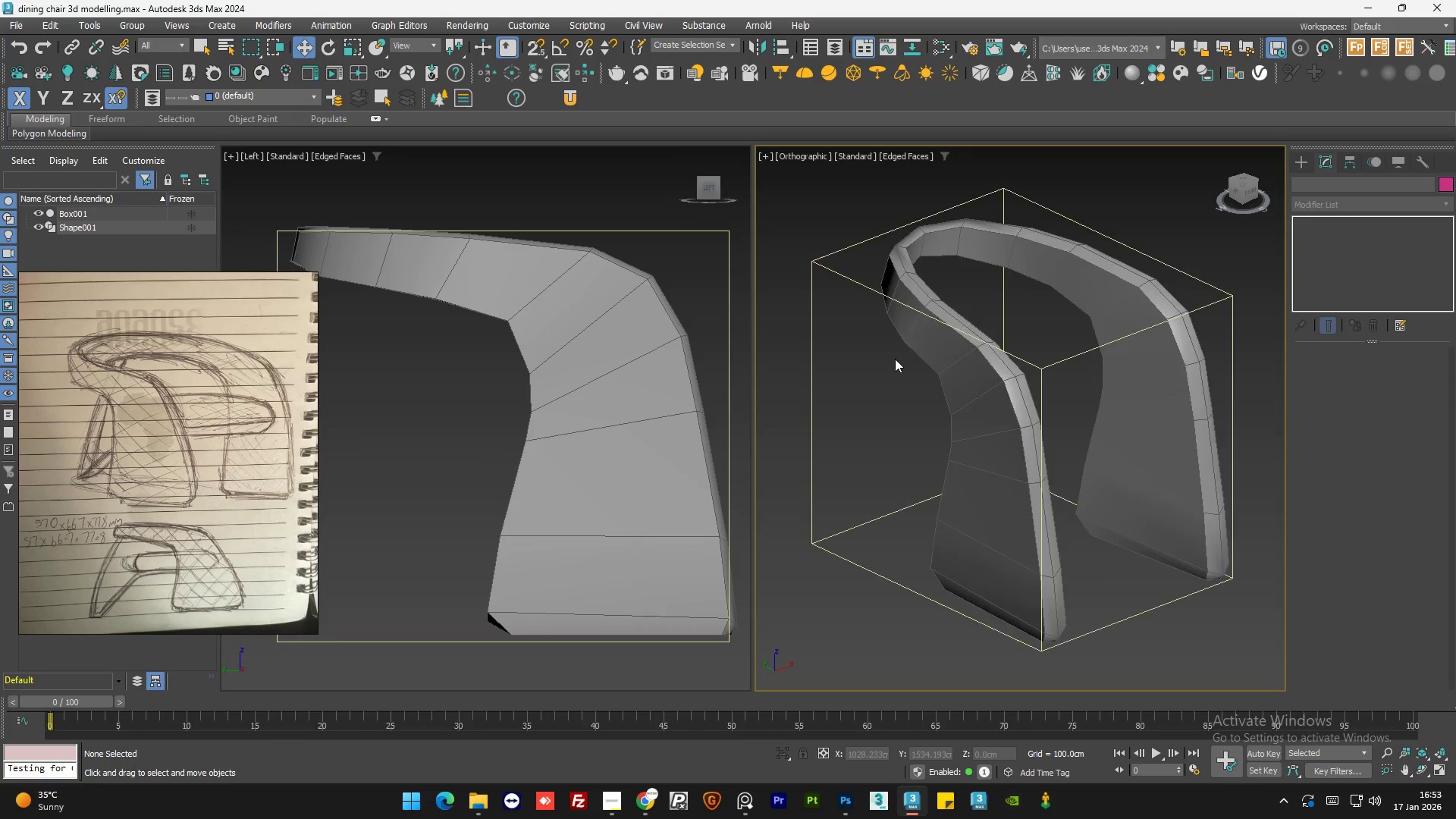 
scroll: coordinate [882, 340], scroll_direction: down, amount: 7.0
 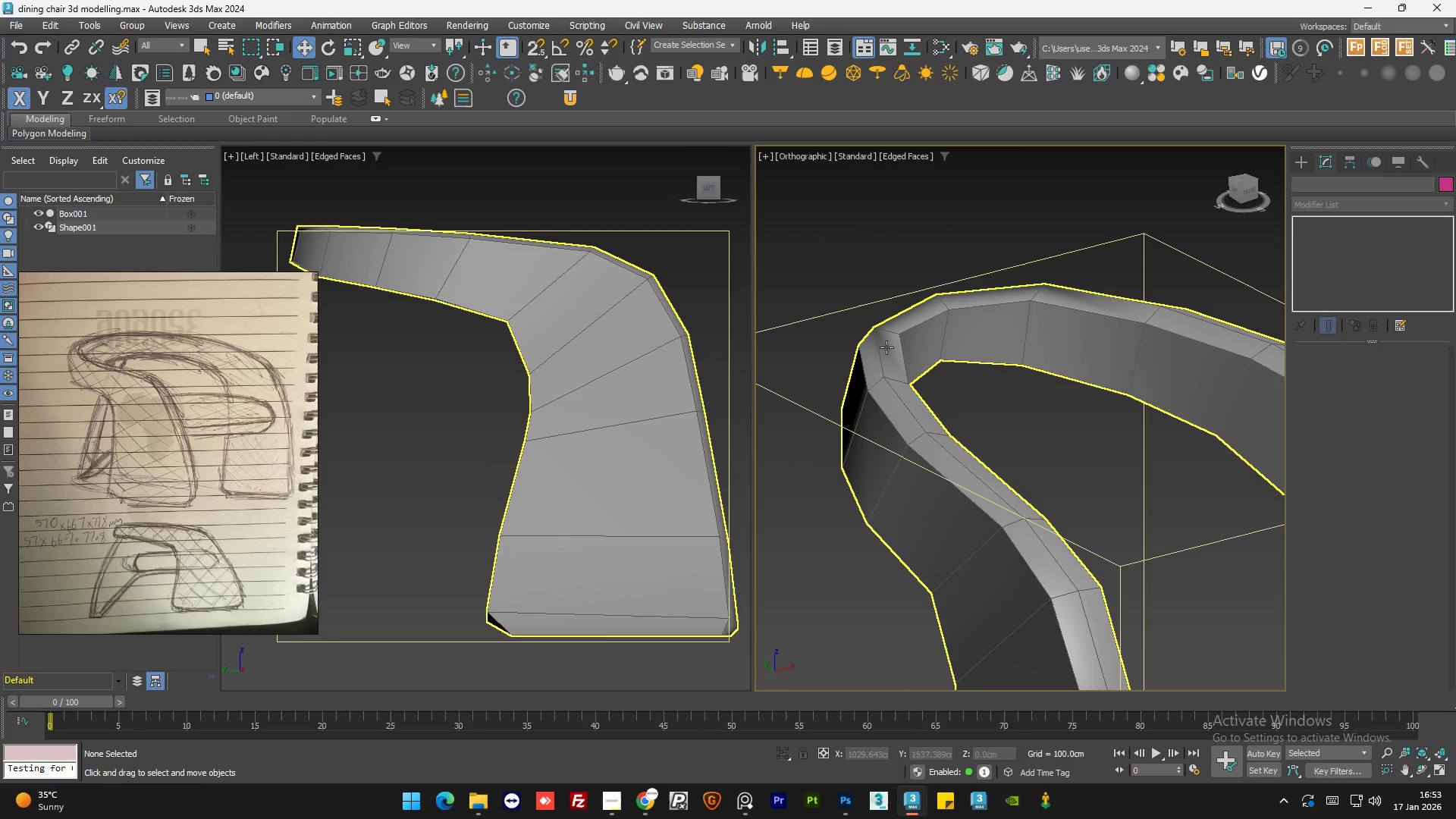 
hold_key(key=AltLeft, duration=2.56)
 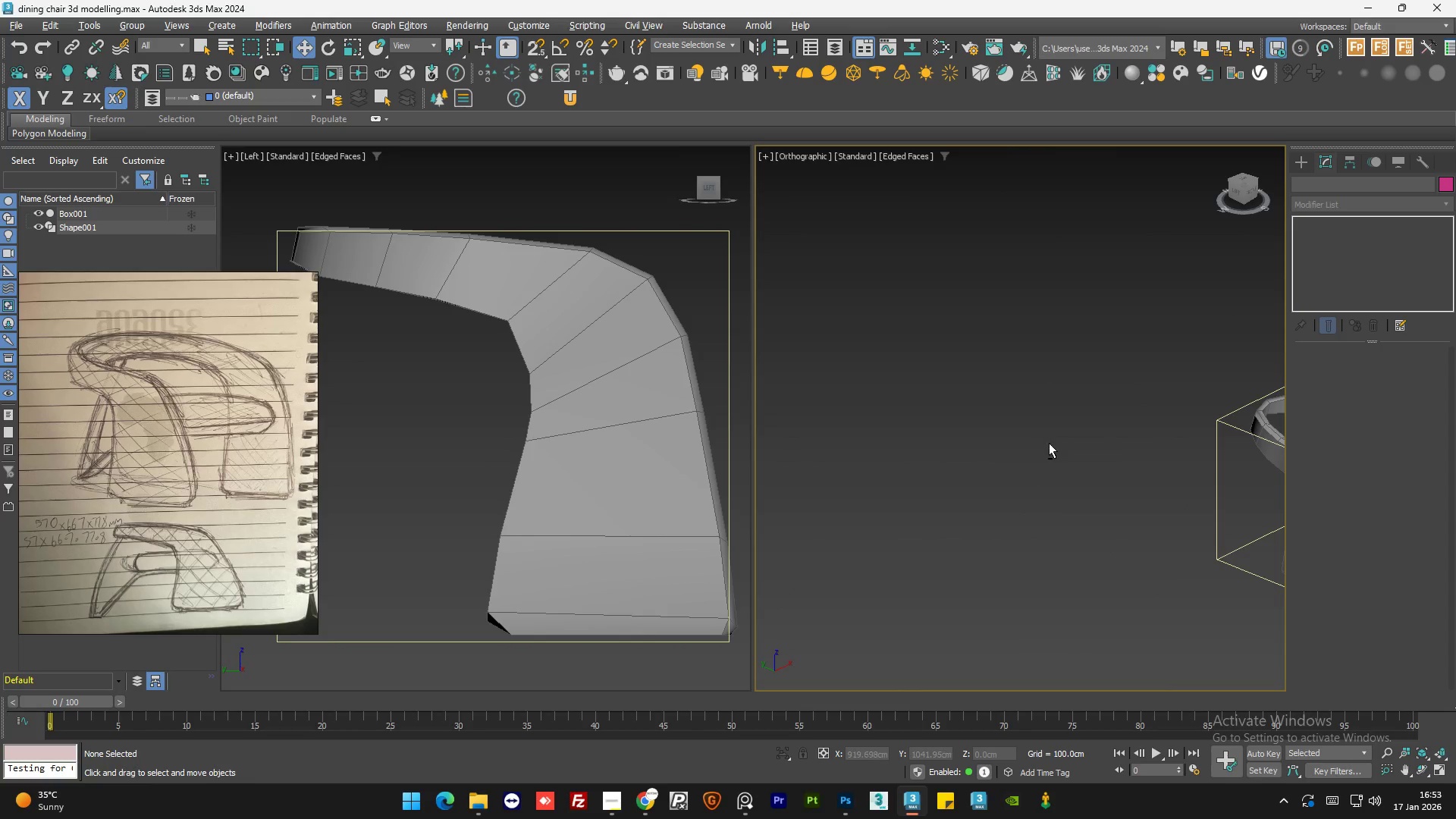 
key(Z)
 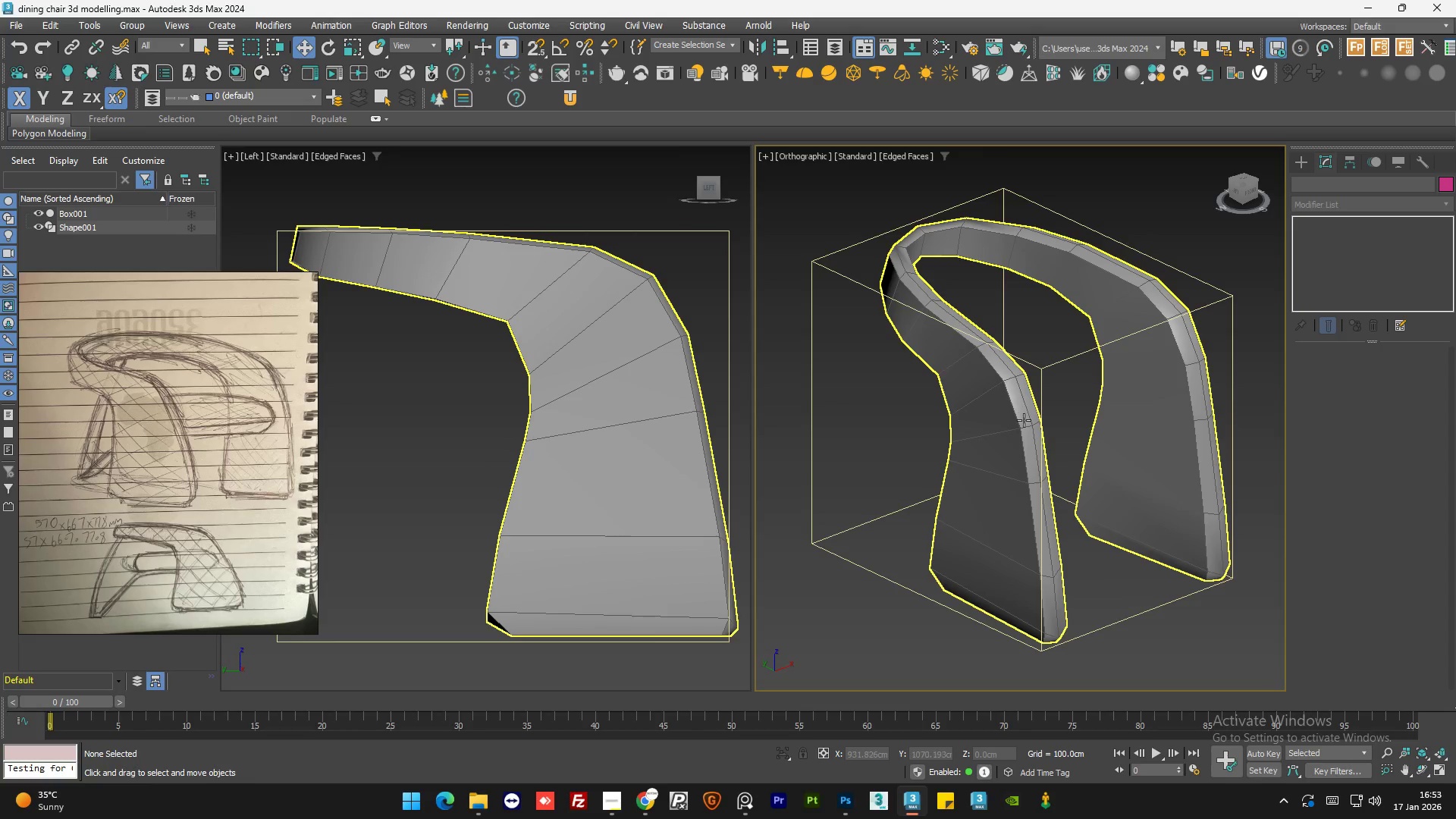 
scroll: coordinate [895, 359], scroll_direction: down, amount: 3.0
 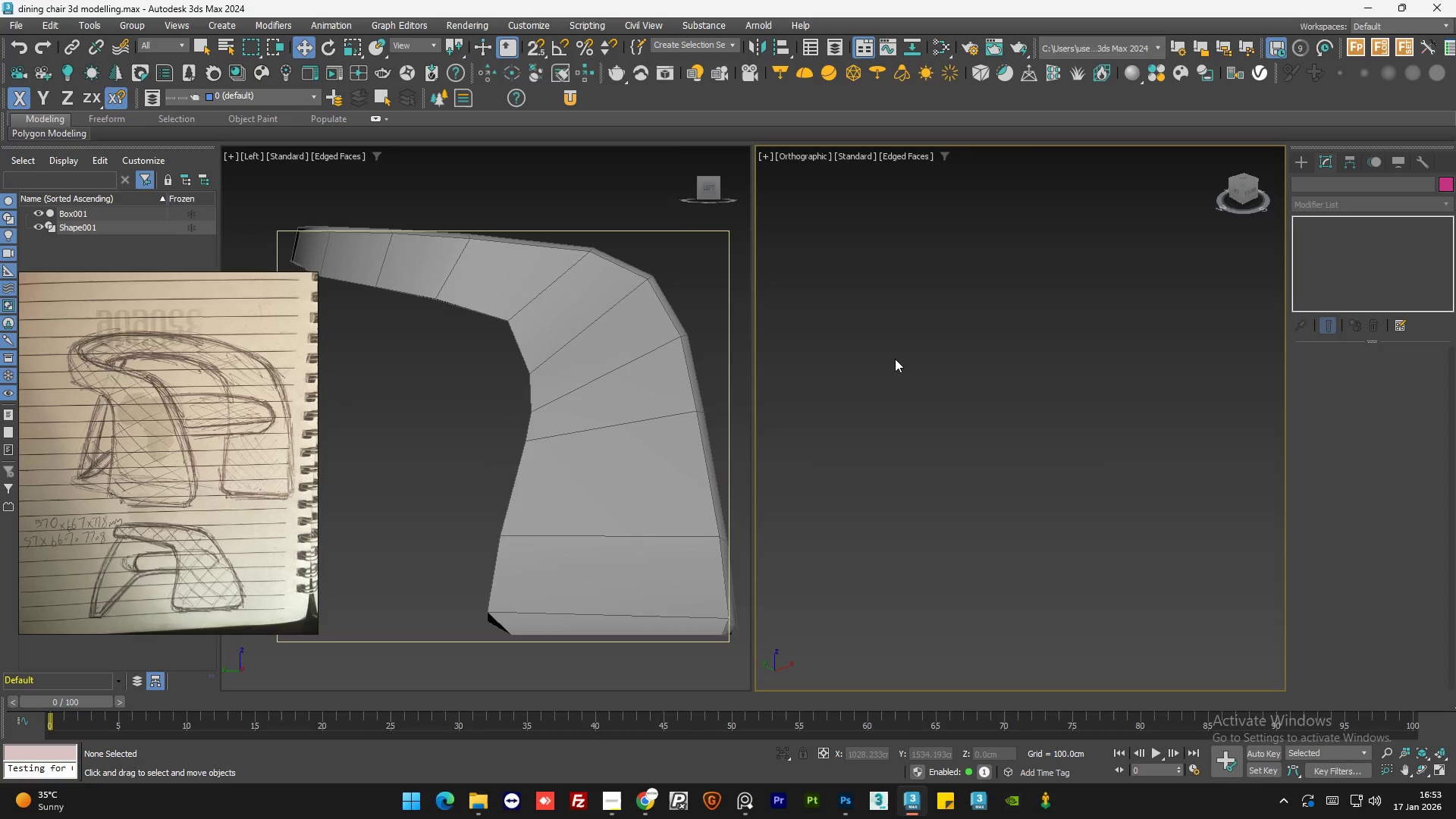 
hold_key(key=AltLeft, duration=0.61)
 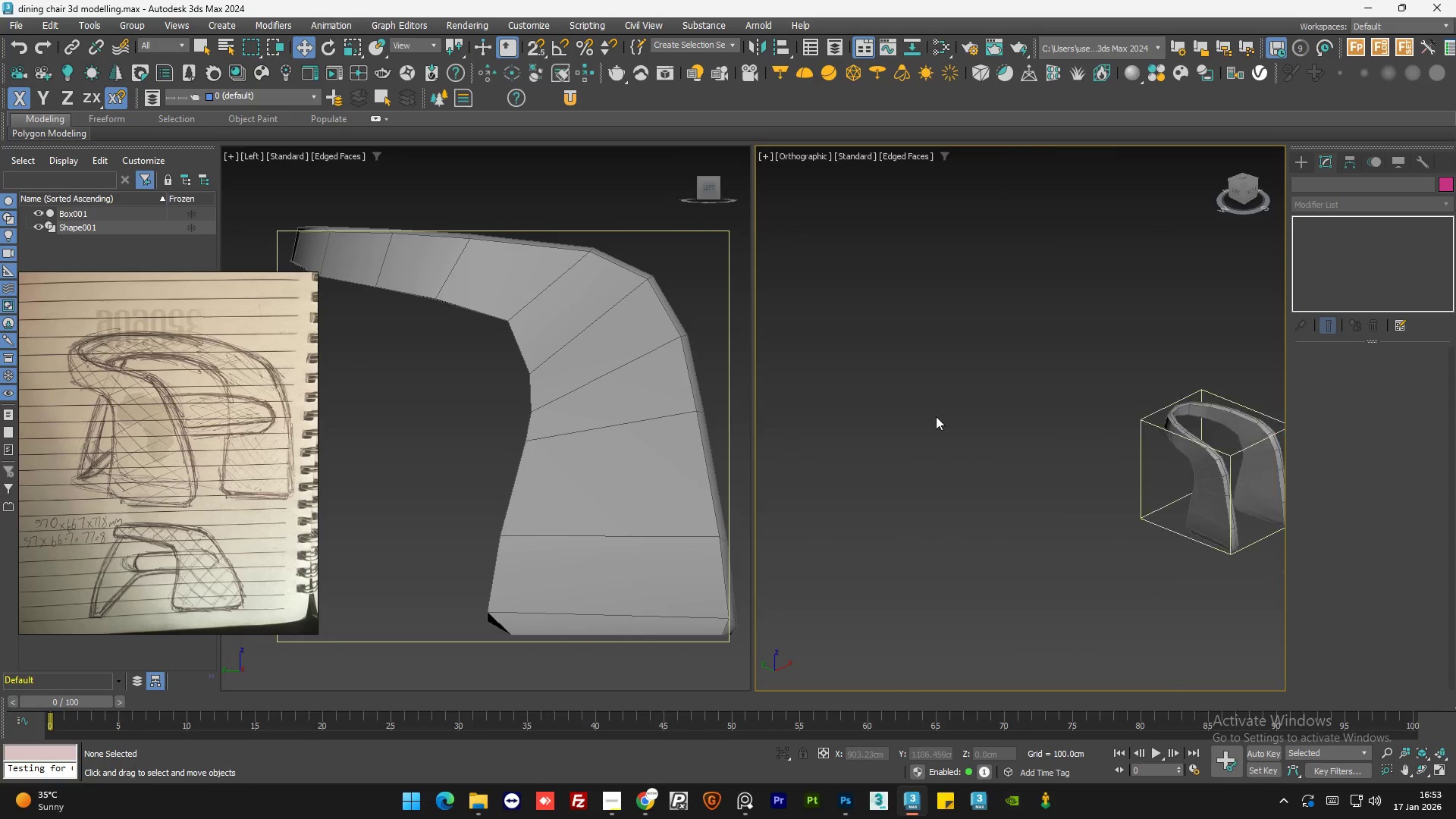 
scroll: coordinate [1030, 417], scroll_direction: down, amount: 2.0
 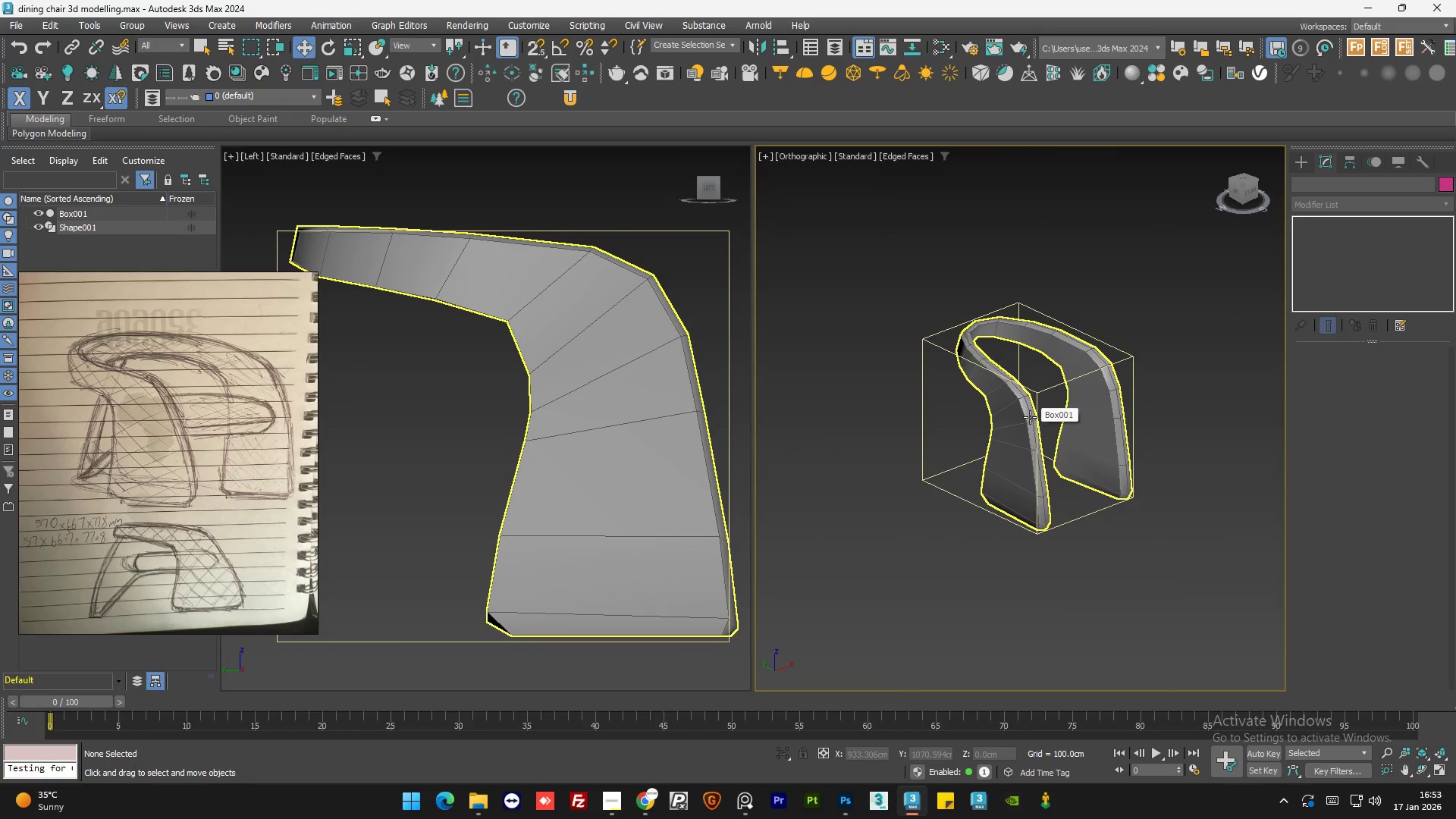 
hold_key(key=AltLeft, duration=0.39)
scroll: coordinate [1100, 471], scroll_direction: down, amount: 3.0
 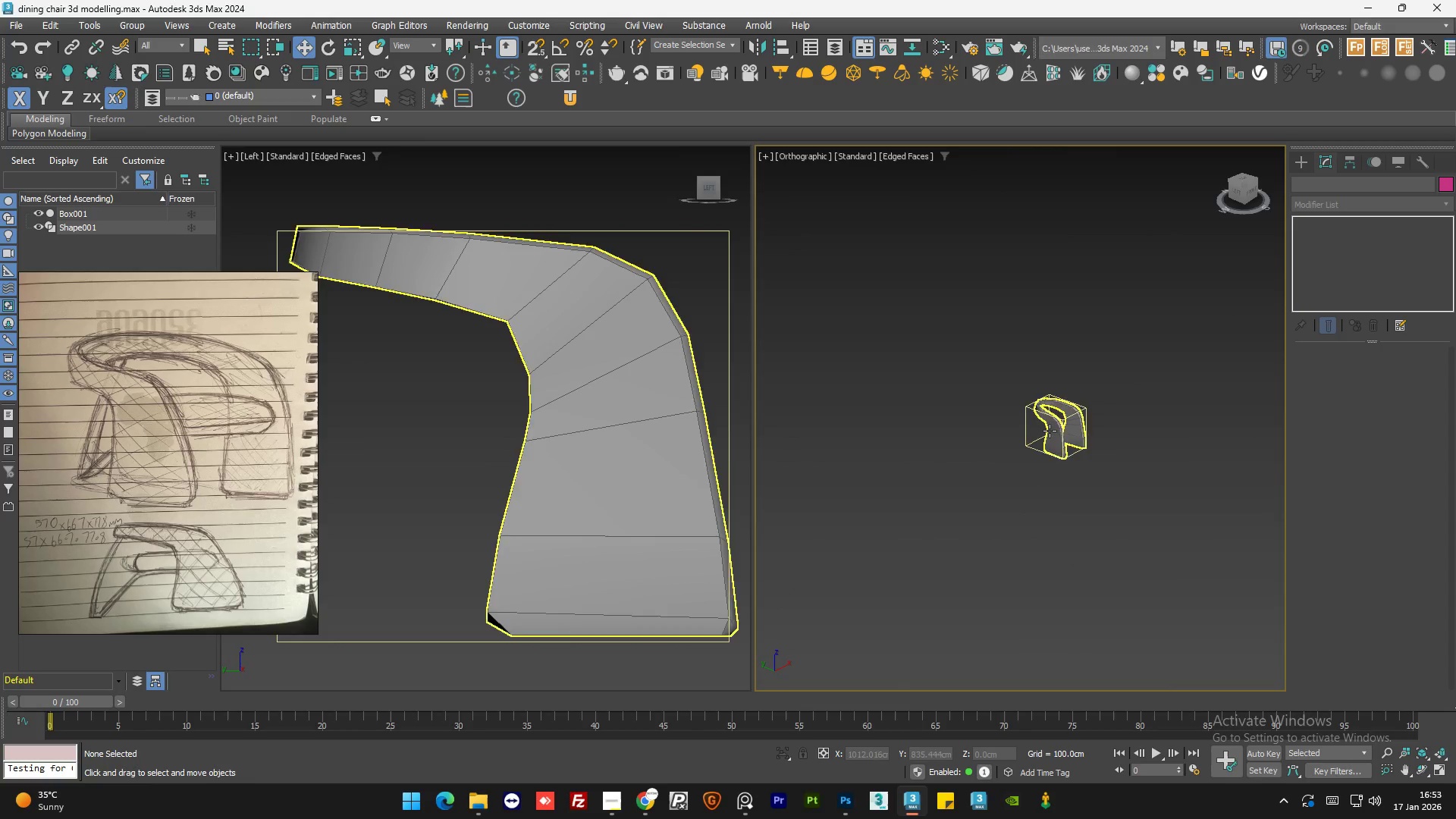 
left_click([1086, 448])
 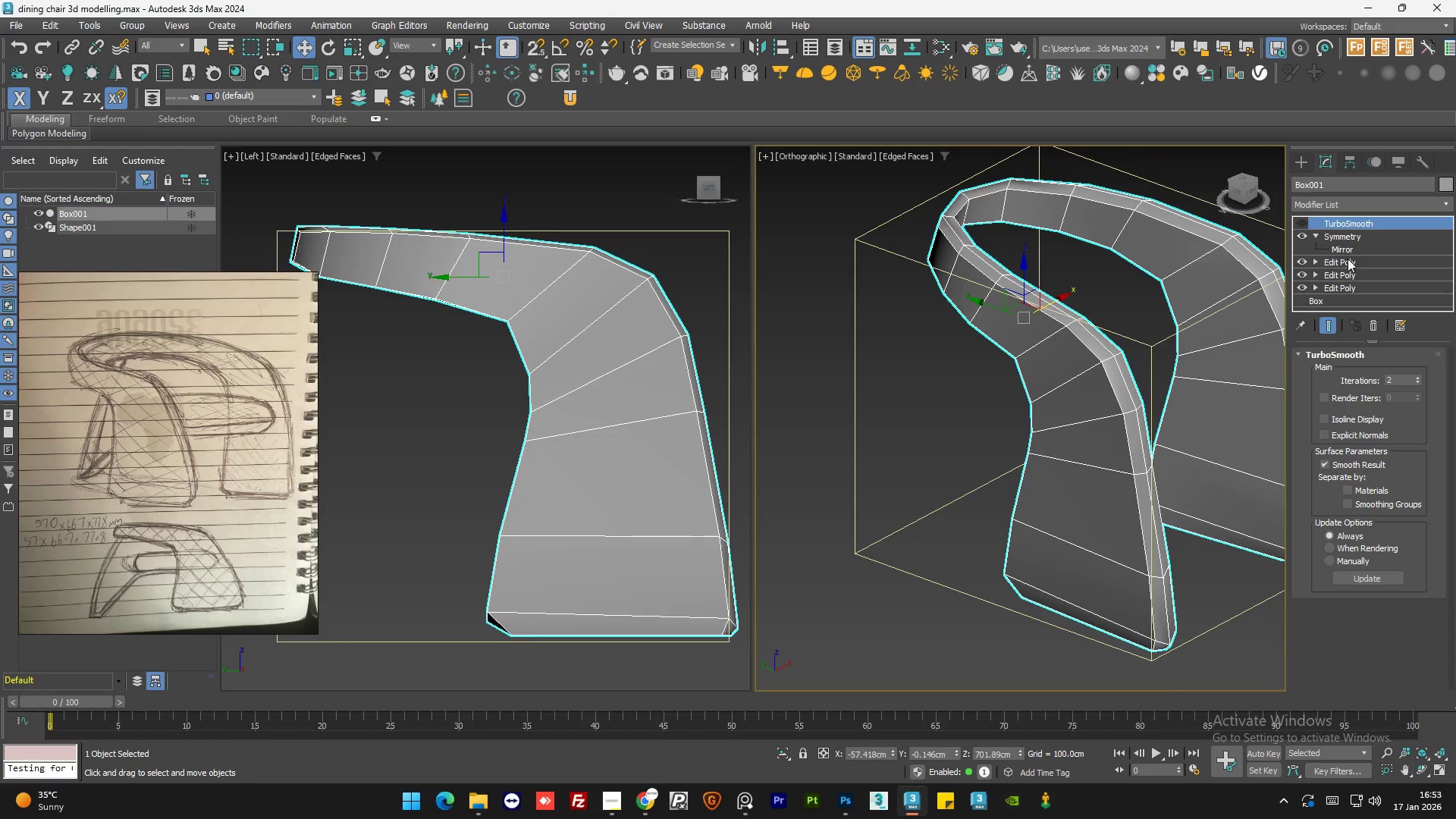 
scroll: coordinate [1086, 448], scroll_direction: up, amount: 6.0
 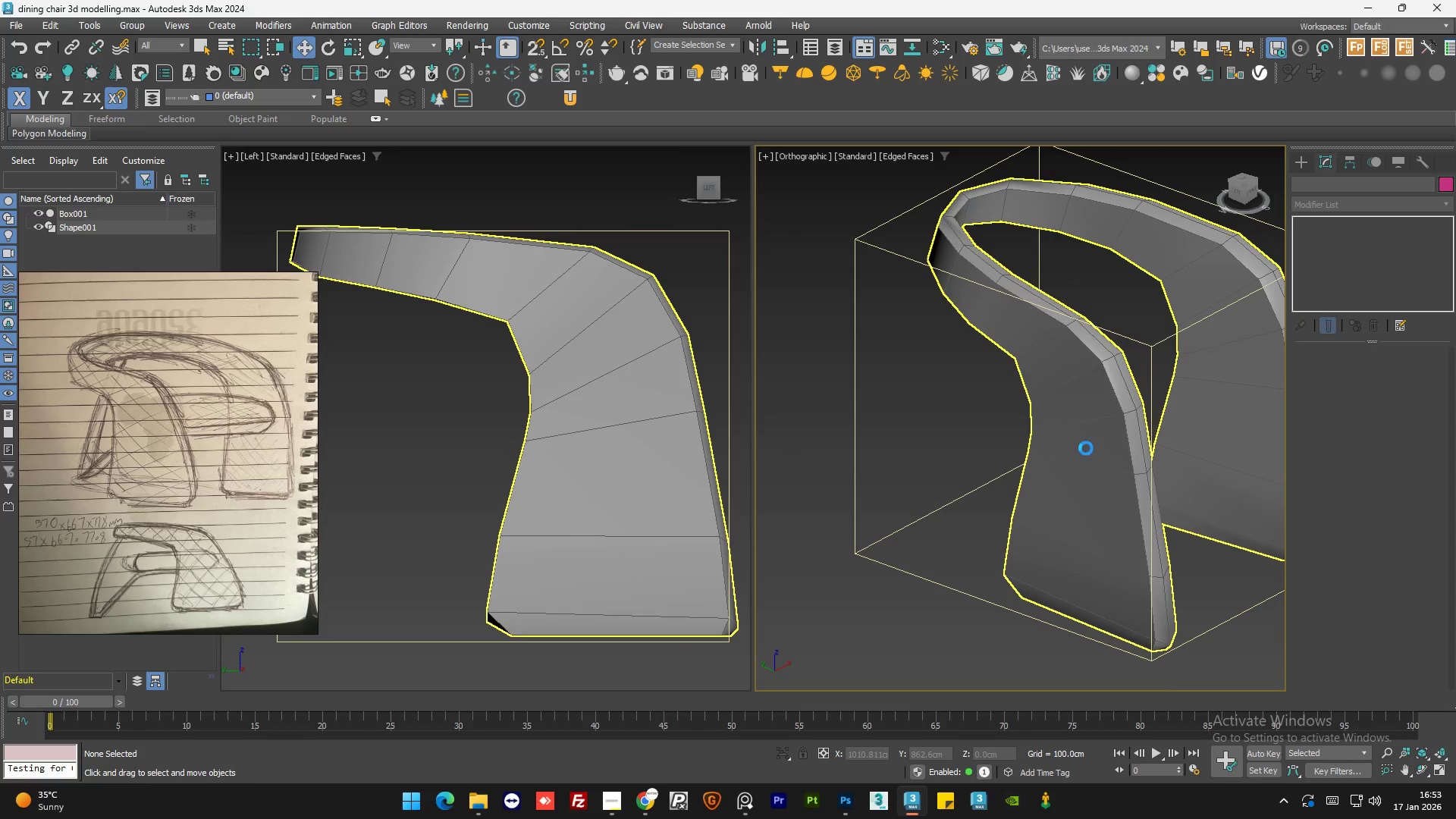 
left_click([1373, 263])
 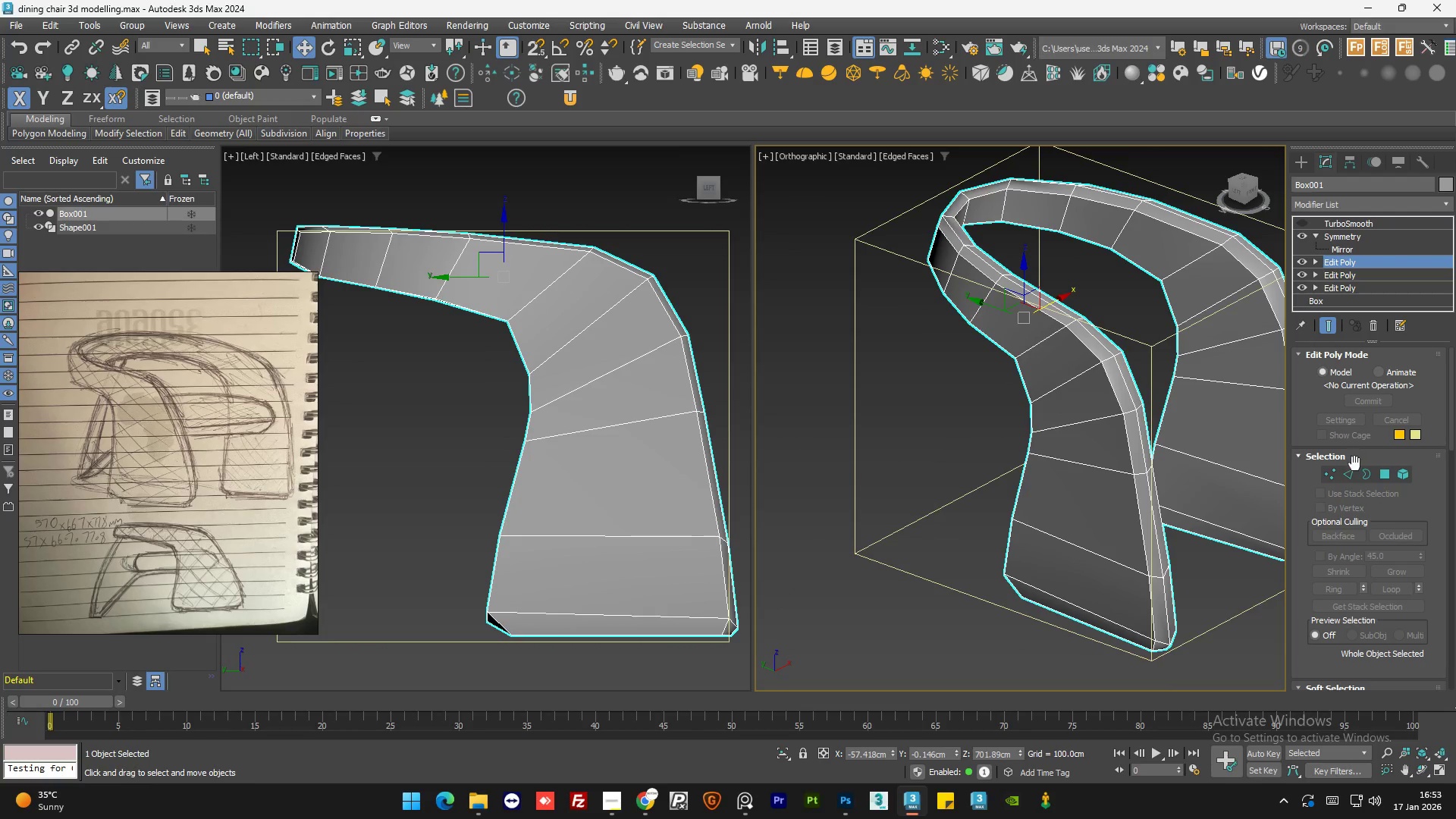 
left_click([1350, 469])
 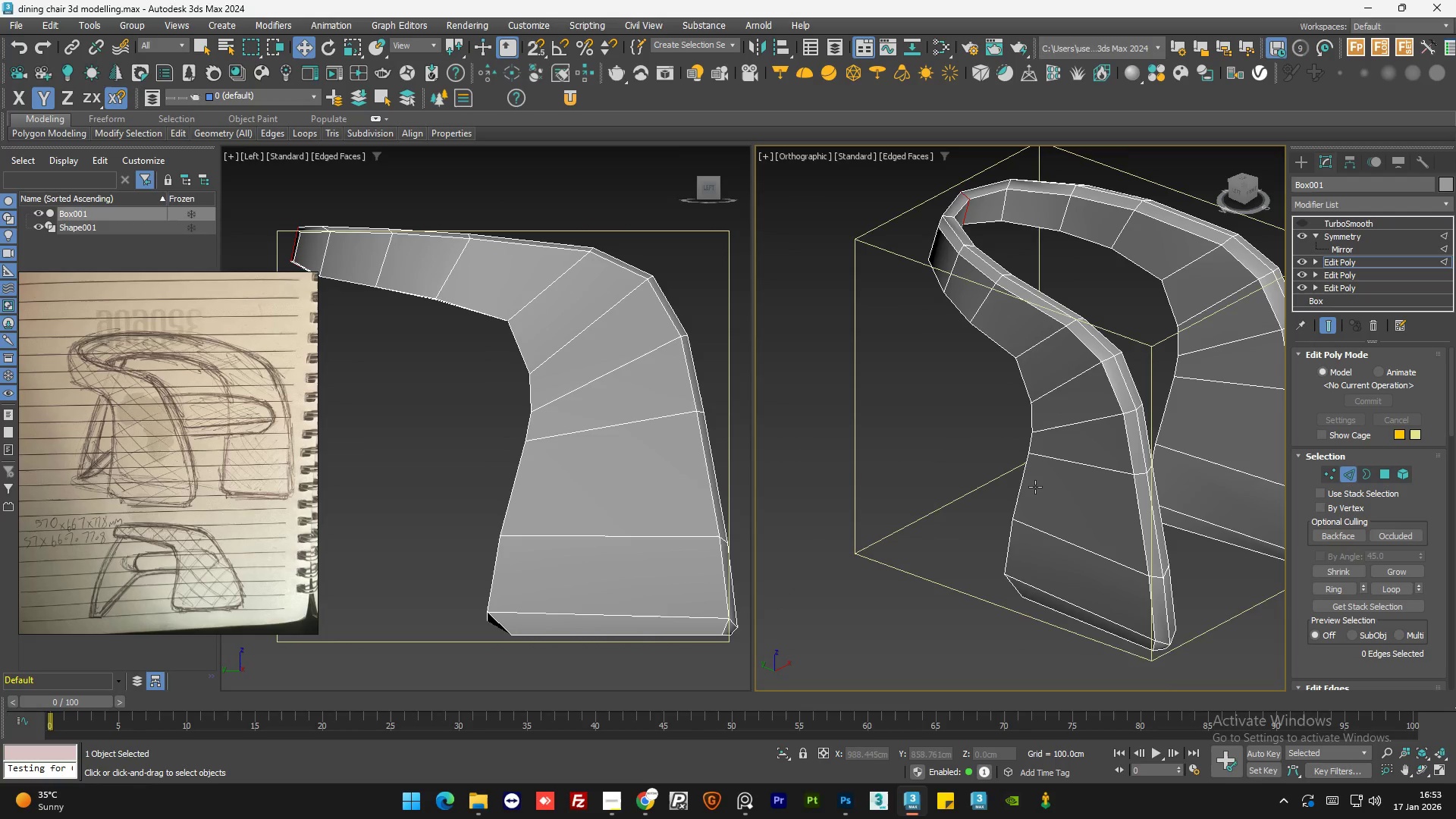 
key(Alt+1)
 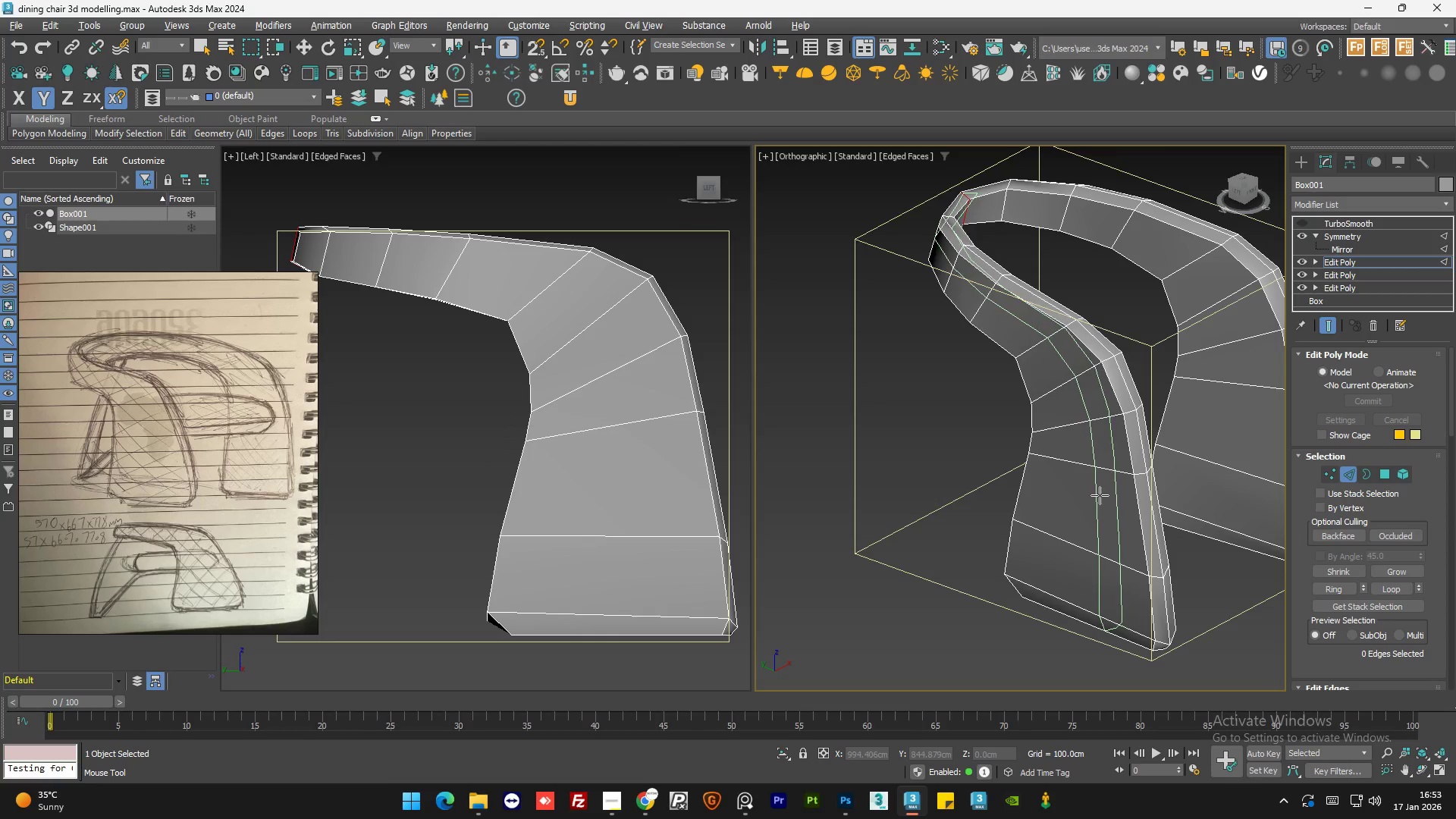 
hold_key(key=AltLeft, duration=1.5)
 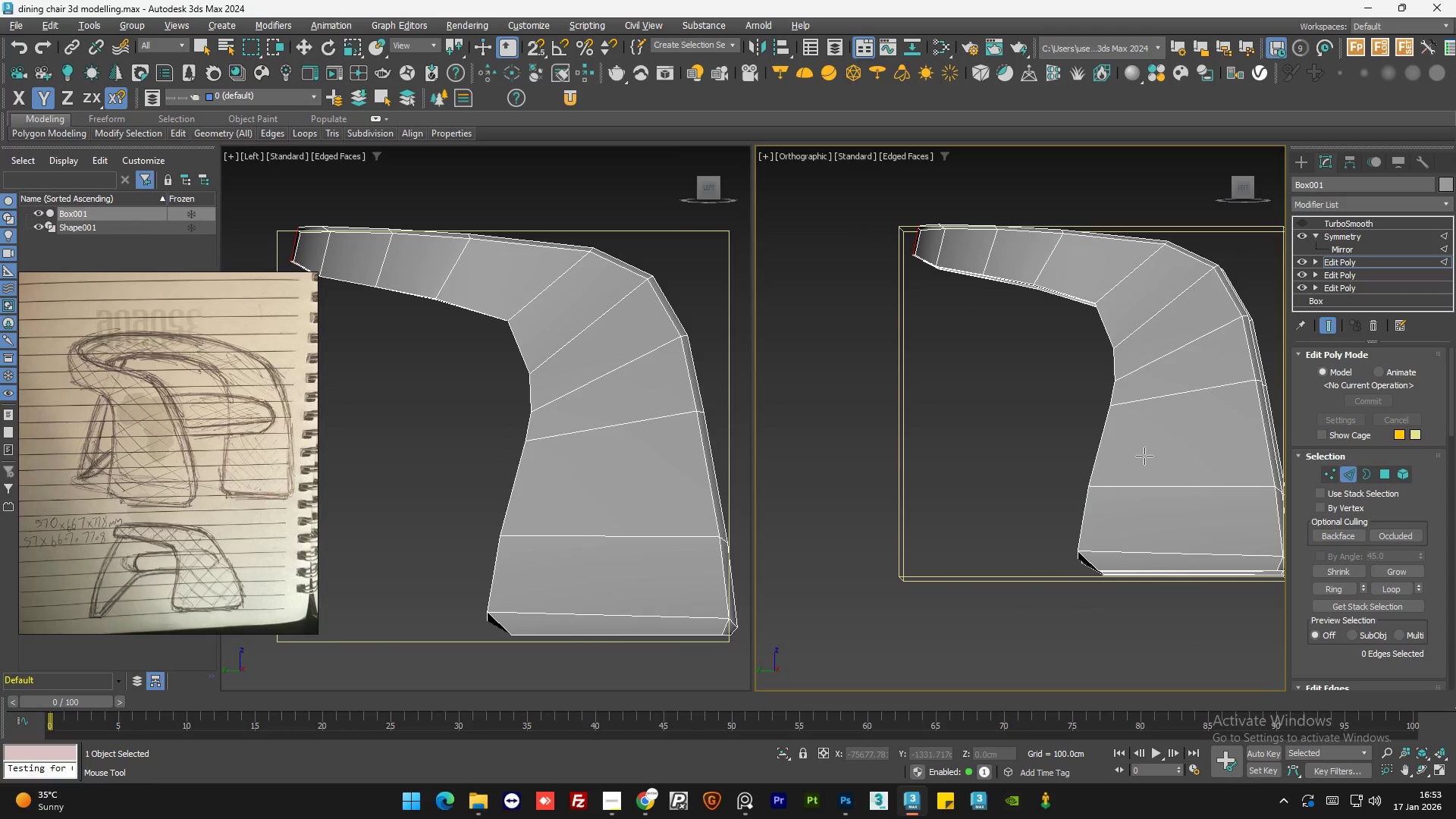 
hold_key(key=AltLeft, duration=0.94)
double_click([1144, 457])
 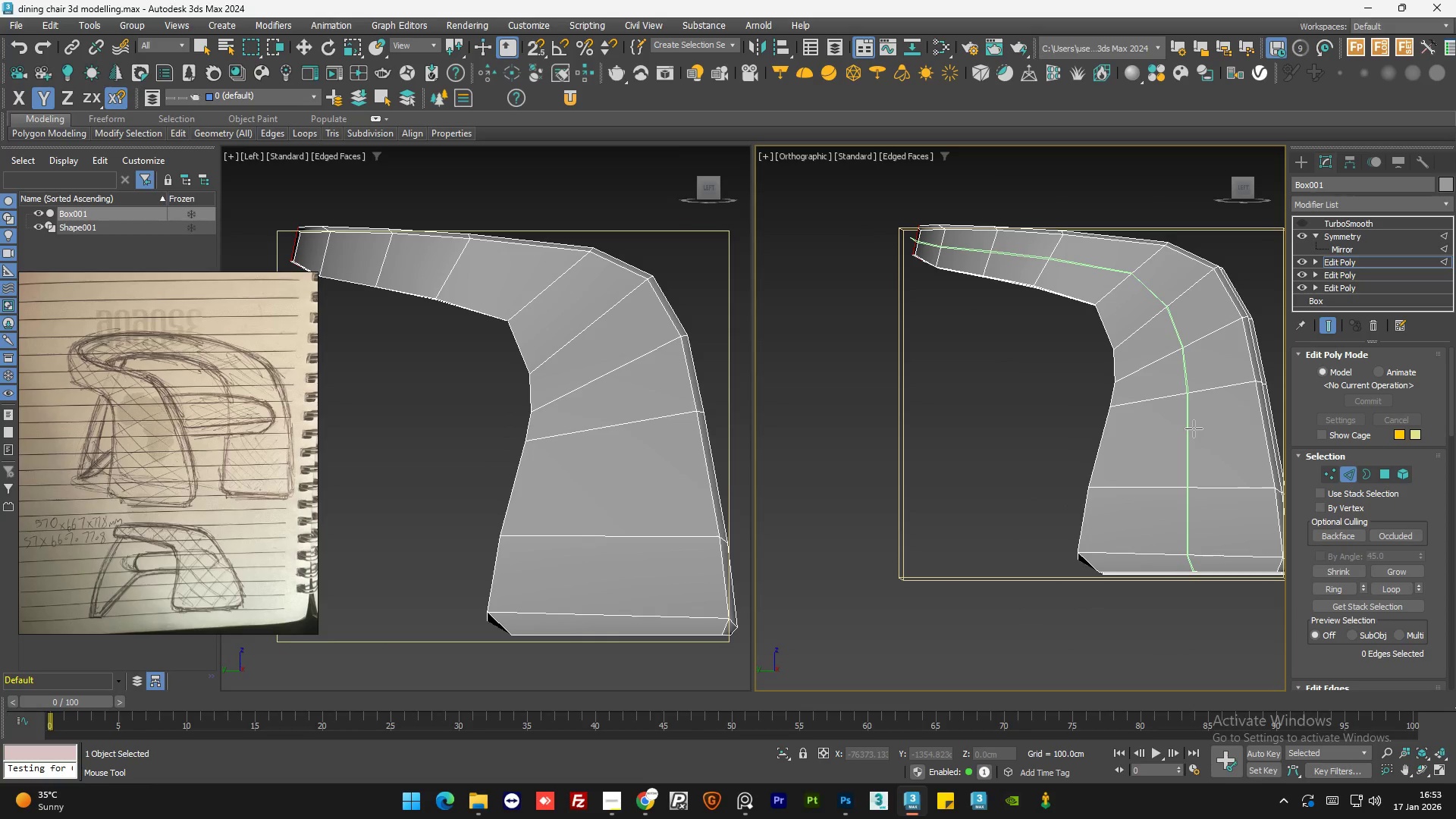 
left_click([1192, 430])
 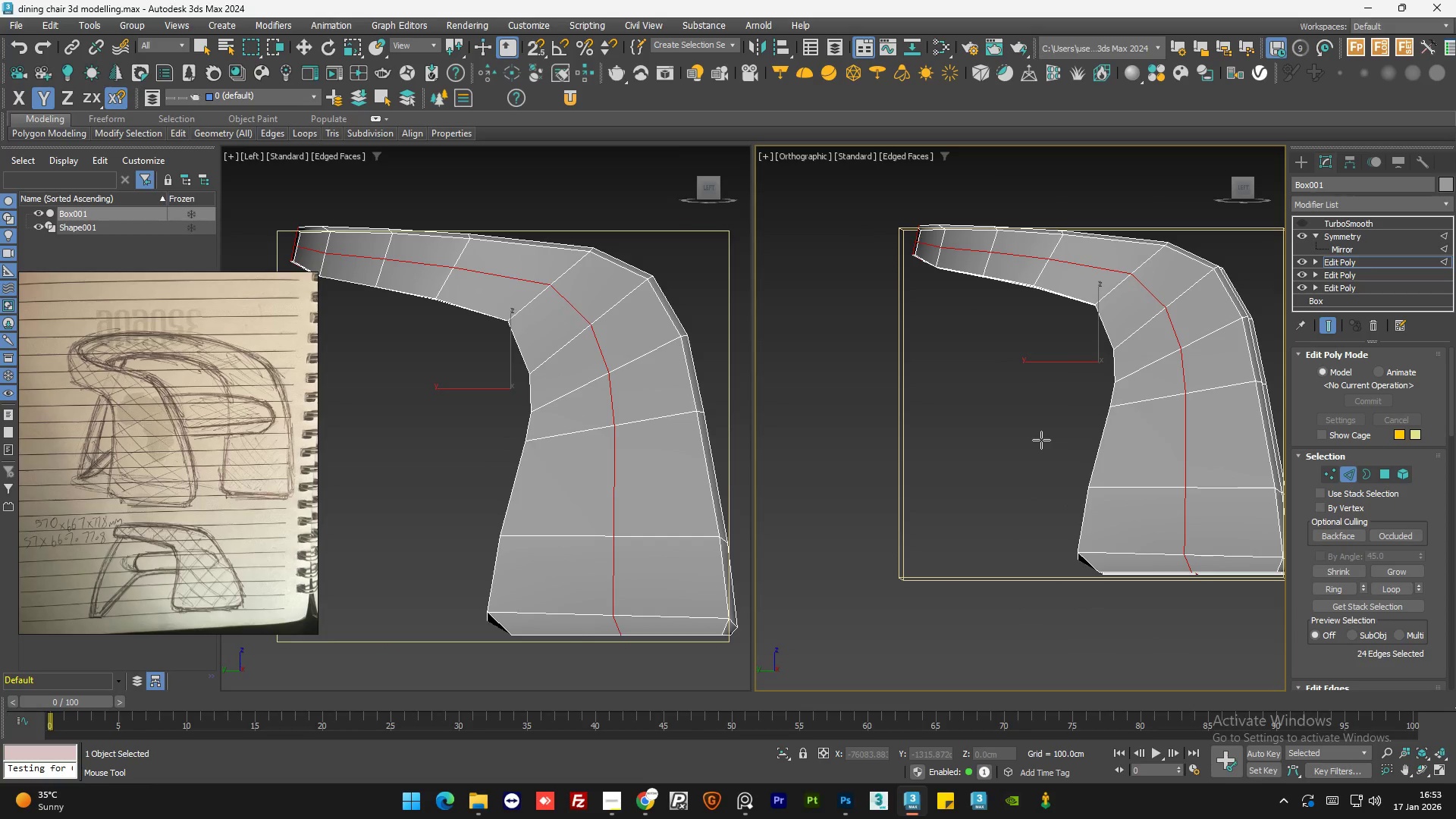 
key(Q)
 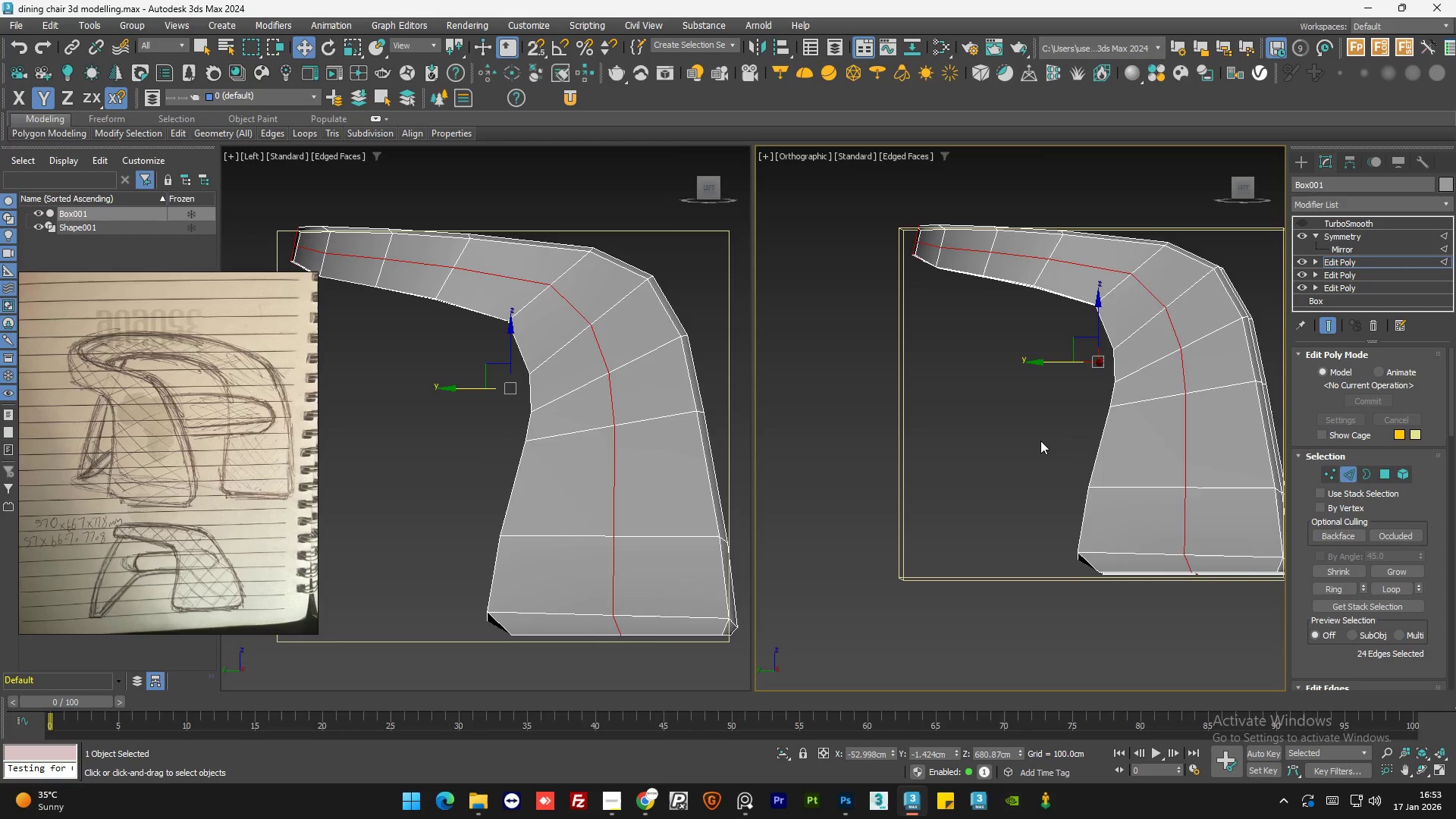 
hold_key(key=AltLeft, duration=1.39)
 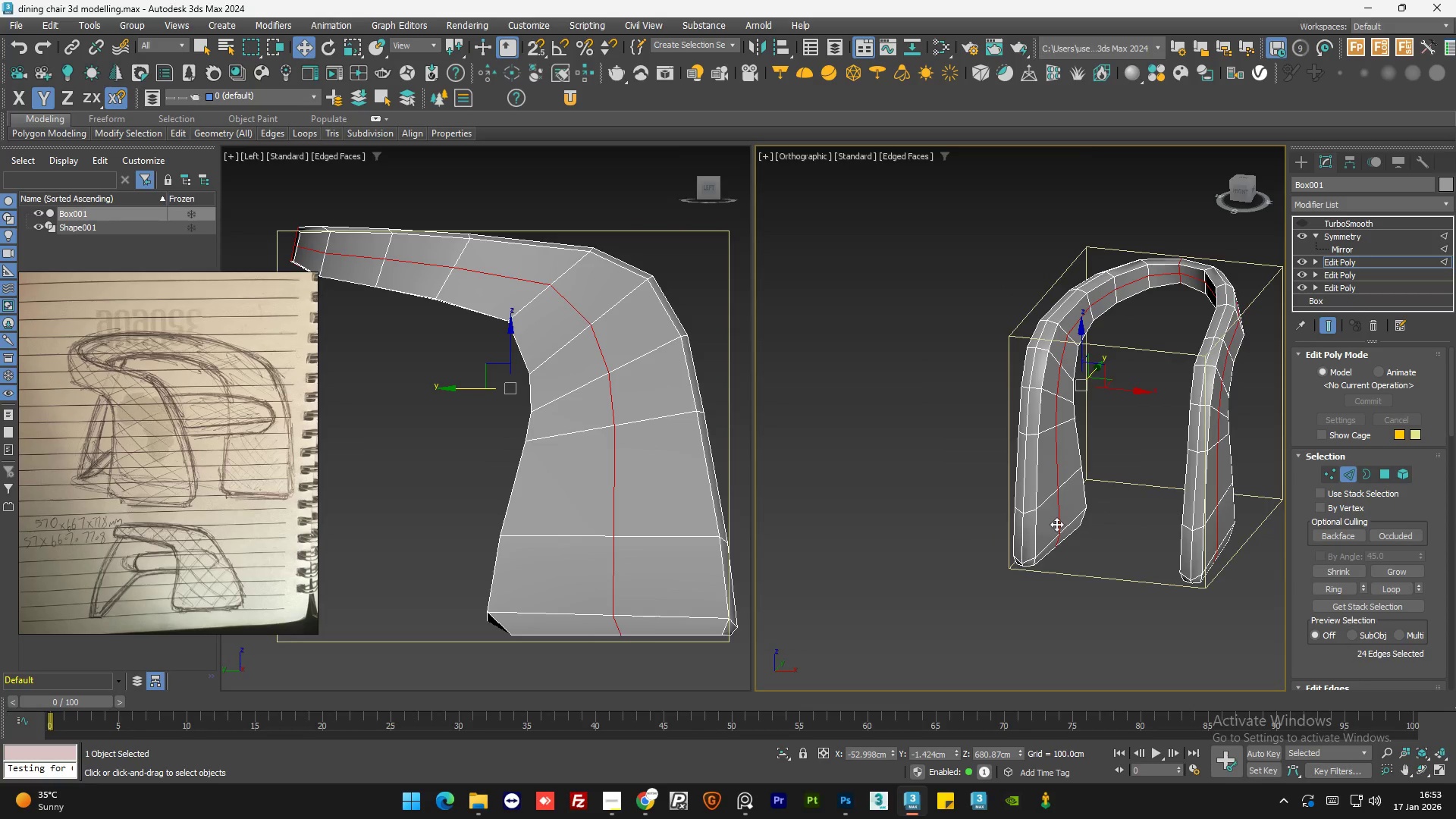 
scroll: coordinate [1040, 441], scroll_direction: down, amount: 1.0
 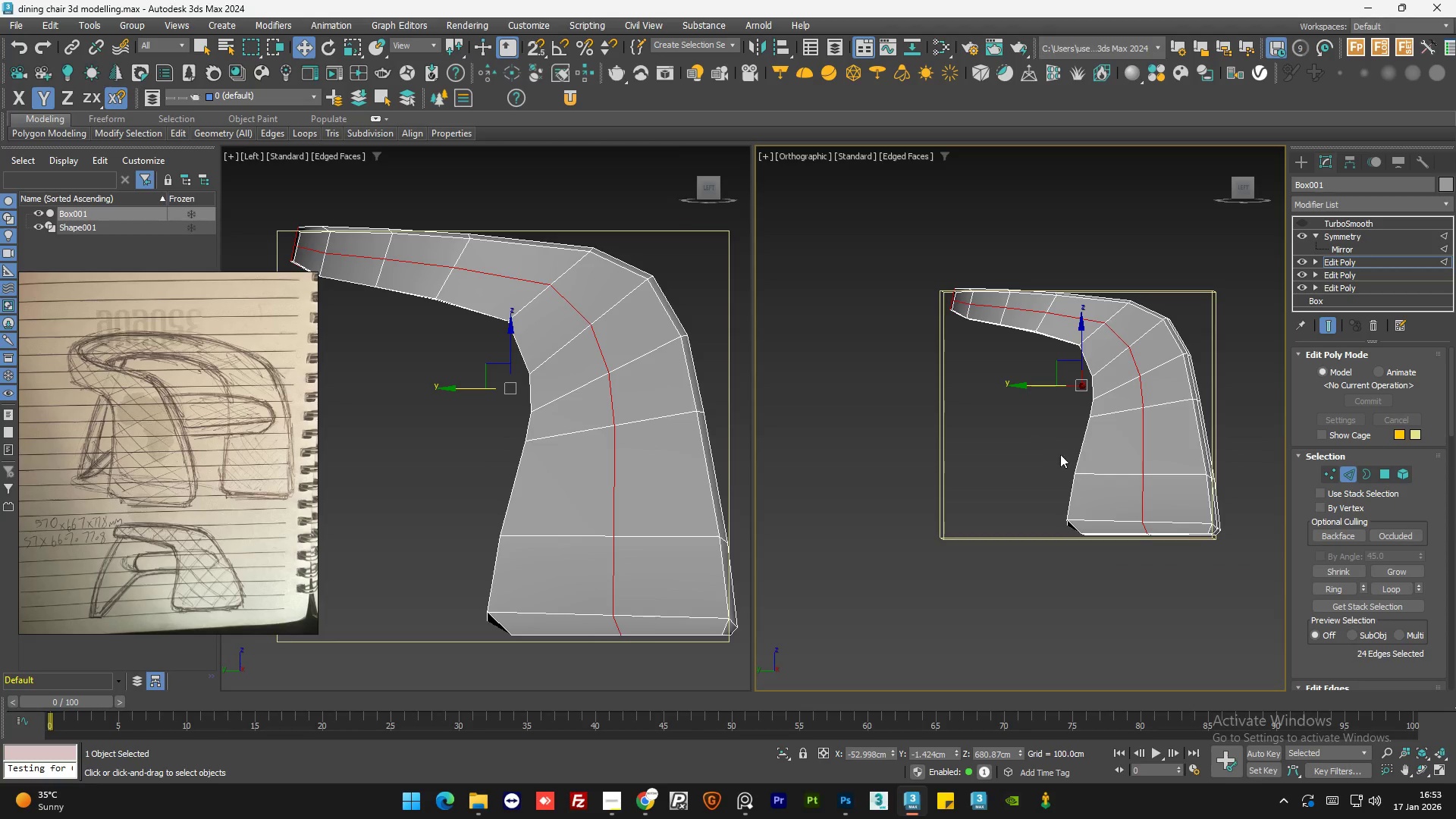 
hold_key(key=AltLeft, duration=0.62)
left_click([1053, 559])
 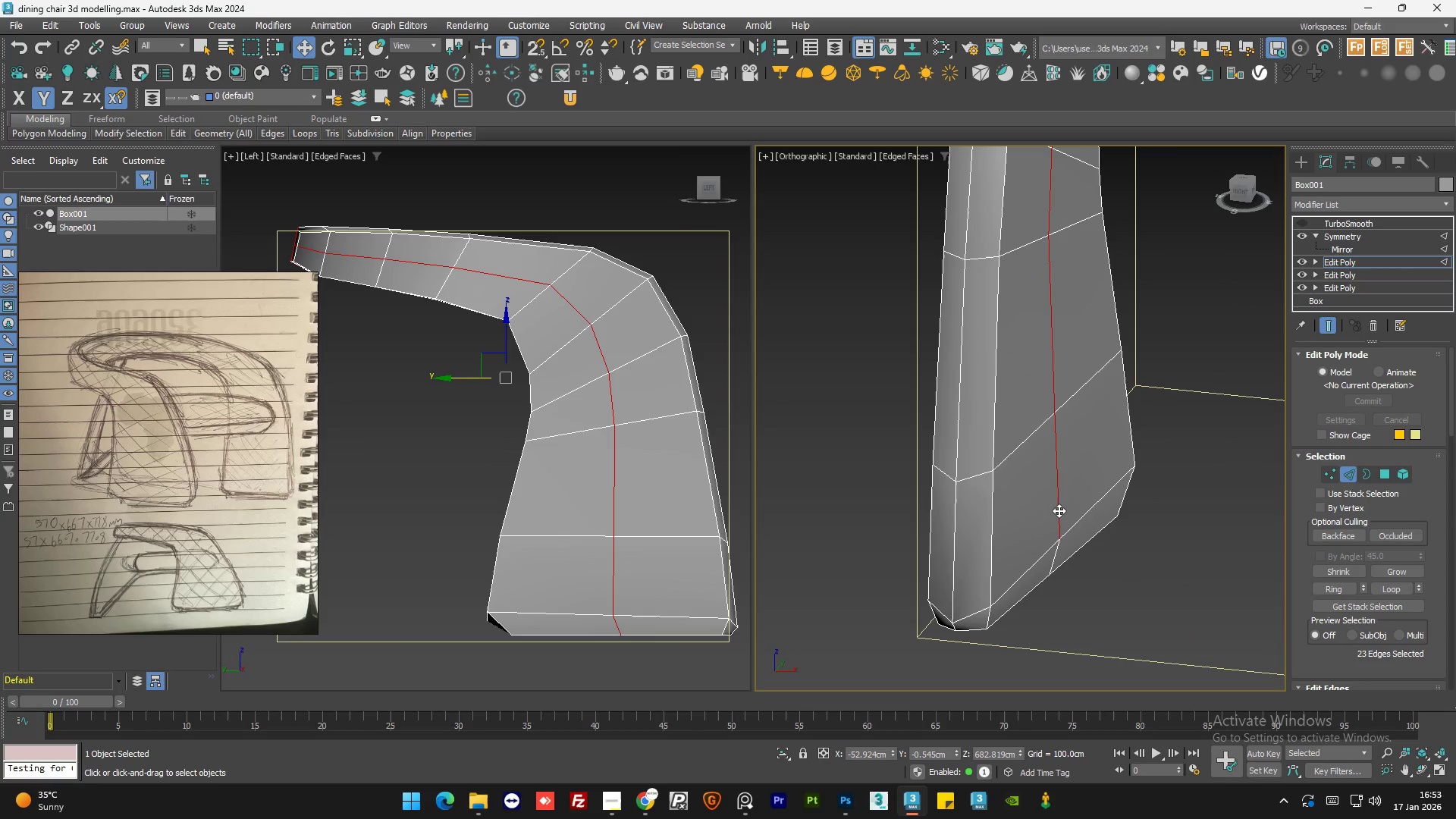 
scroll: coordinate [1054, 552], scroll_direction: up, amount: 3.0
 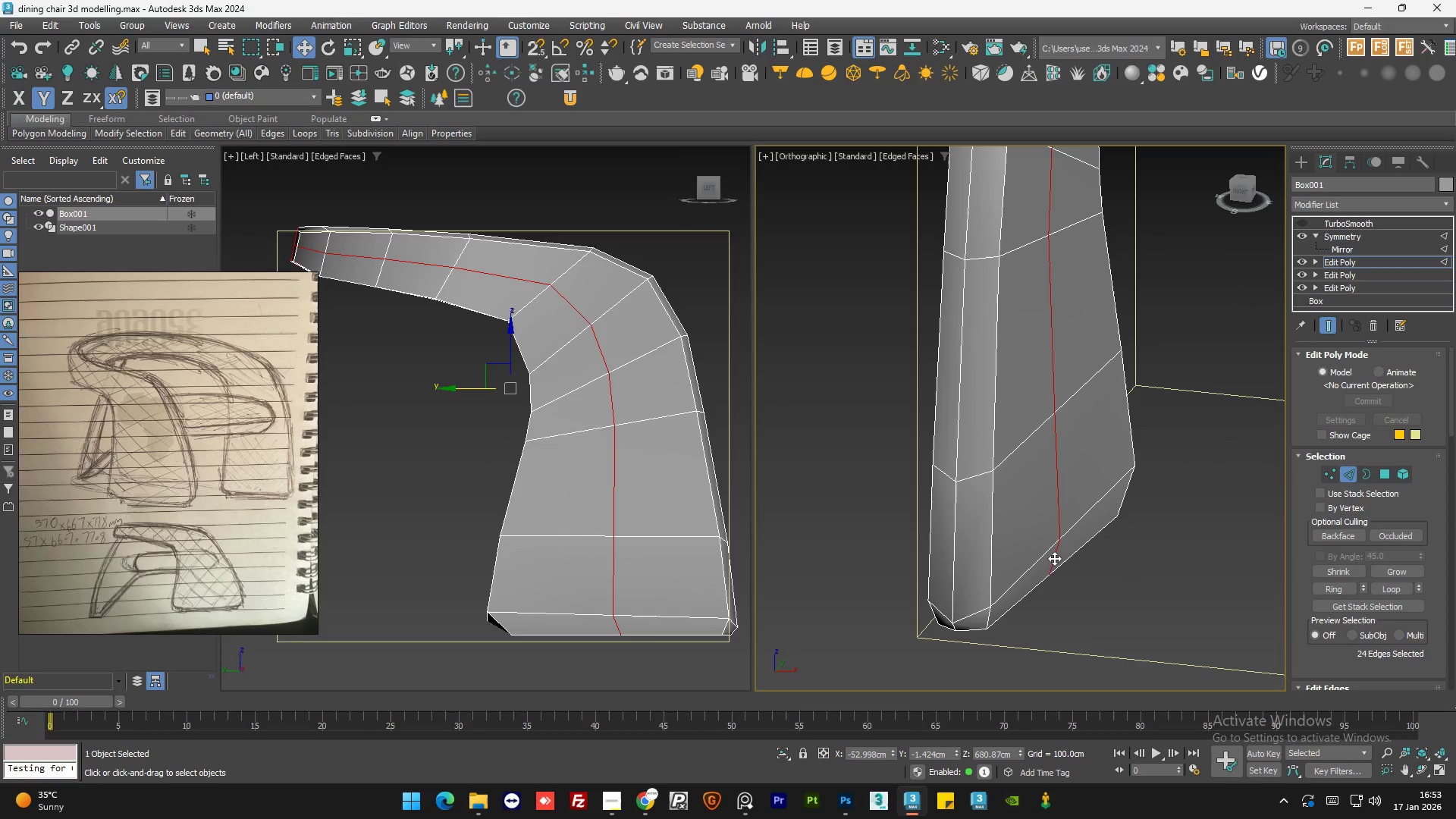 
hold_key(key=AltLeft, duration=1.22)
left_click([1059, 510])
 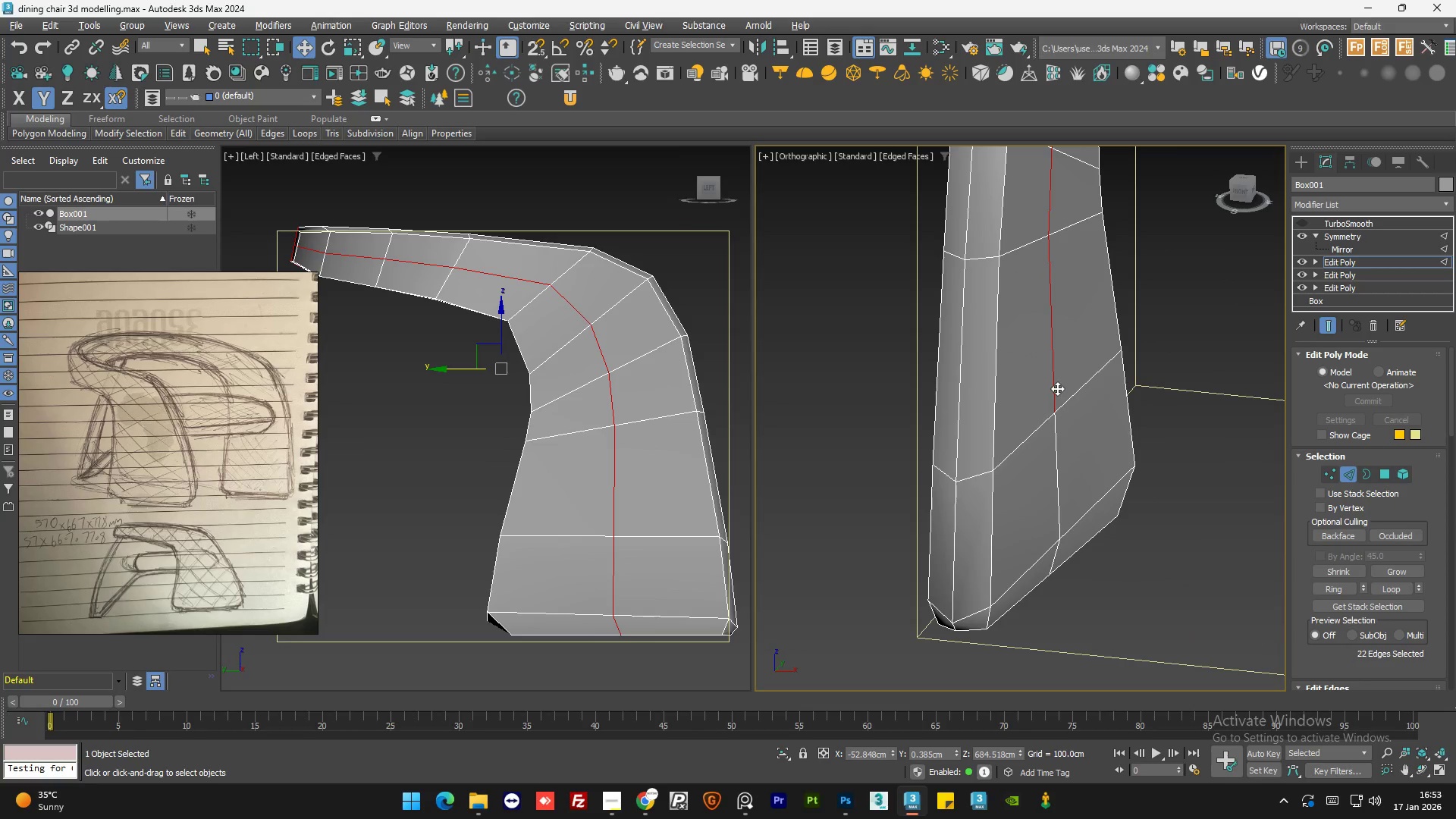 
left_click([1056, 388])
 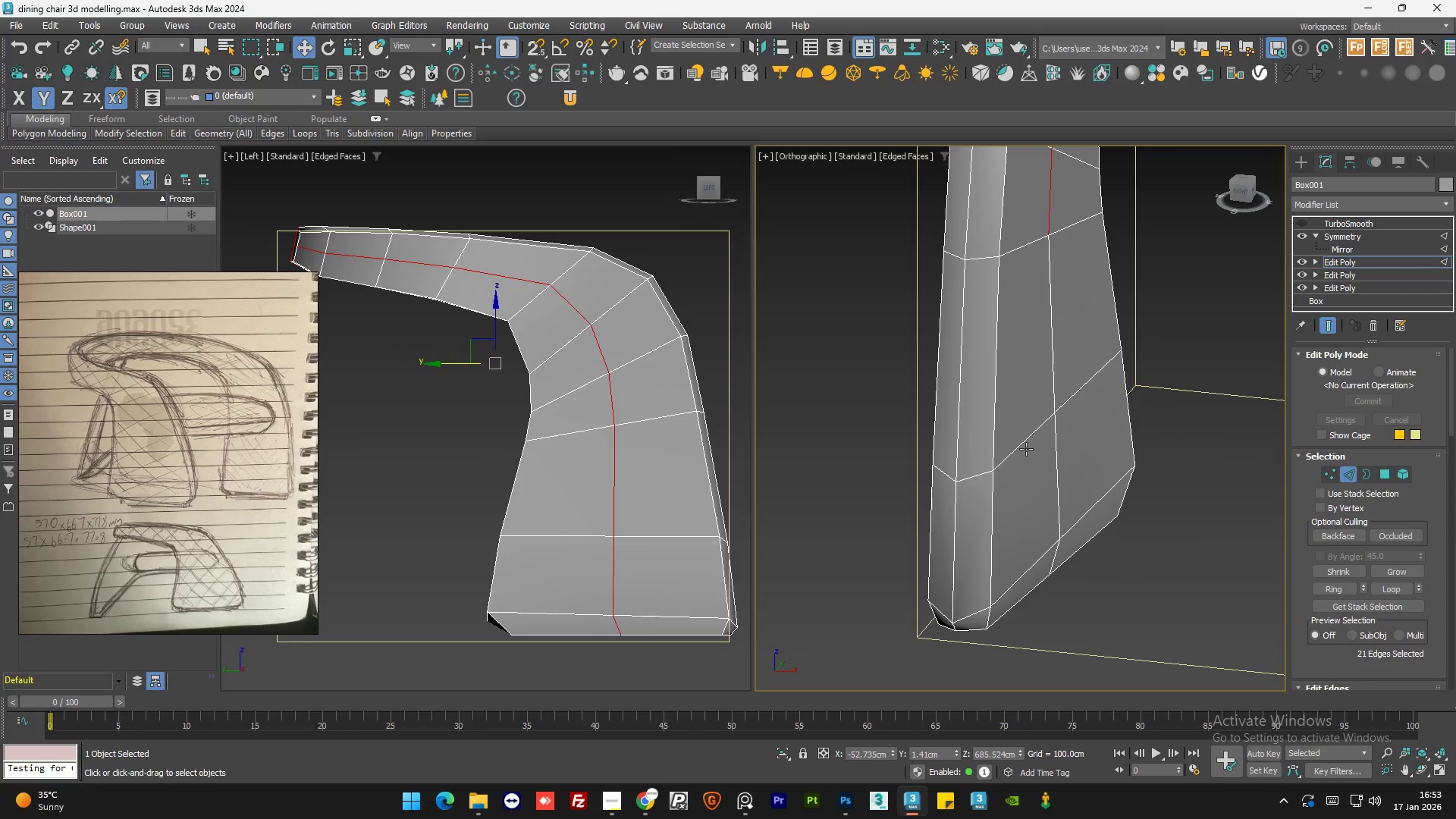 
hold_key(key=AltLeft, duration=0.94)
left_click([1032, 362])
 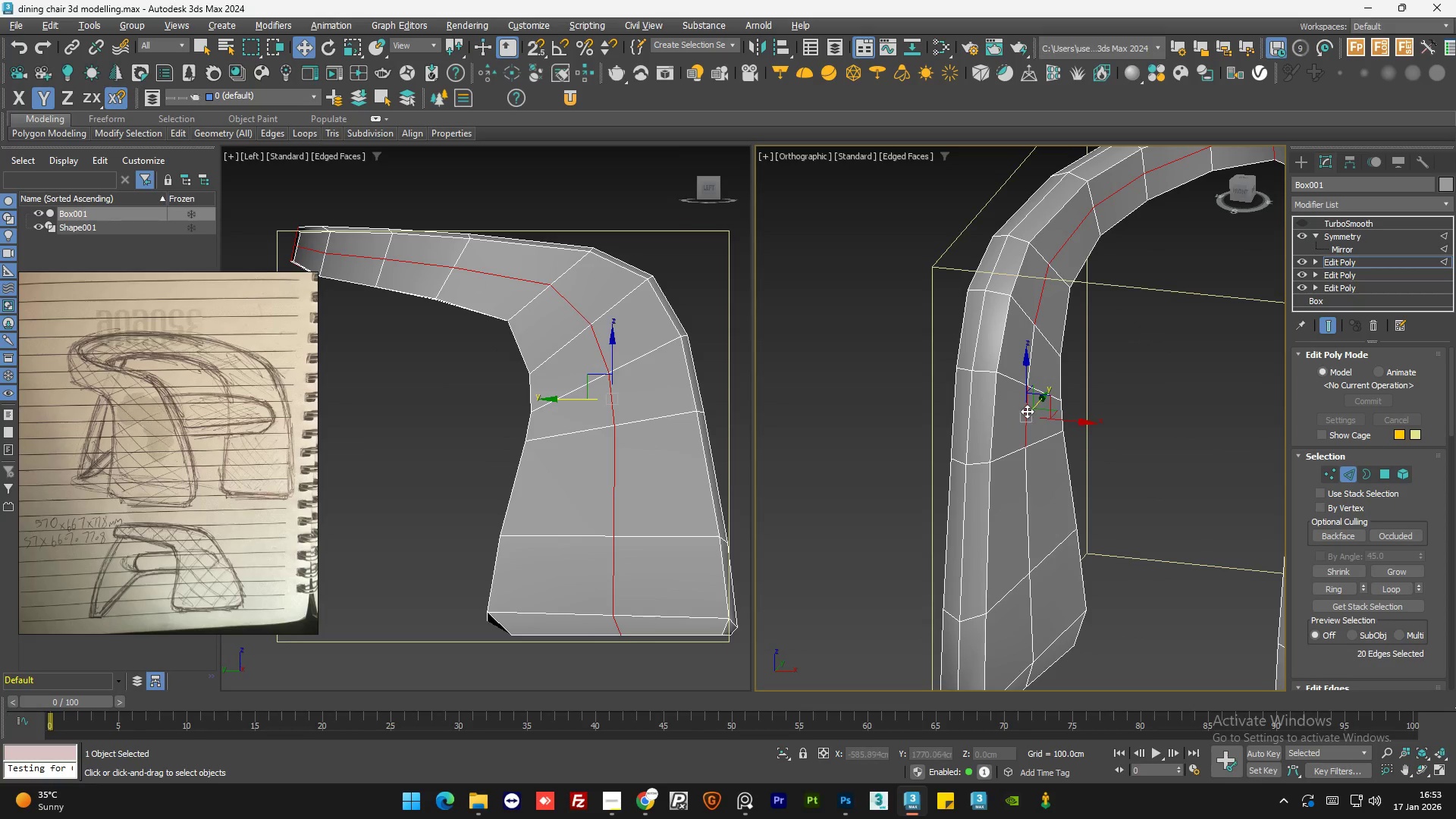 
scroll: coordinate [1022, 346], scroll_direction: down, amount: 1.0
 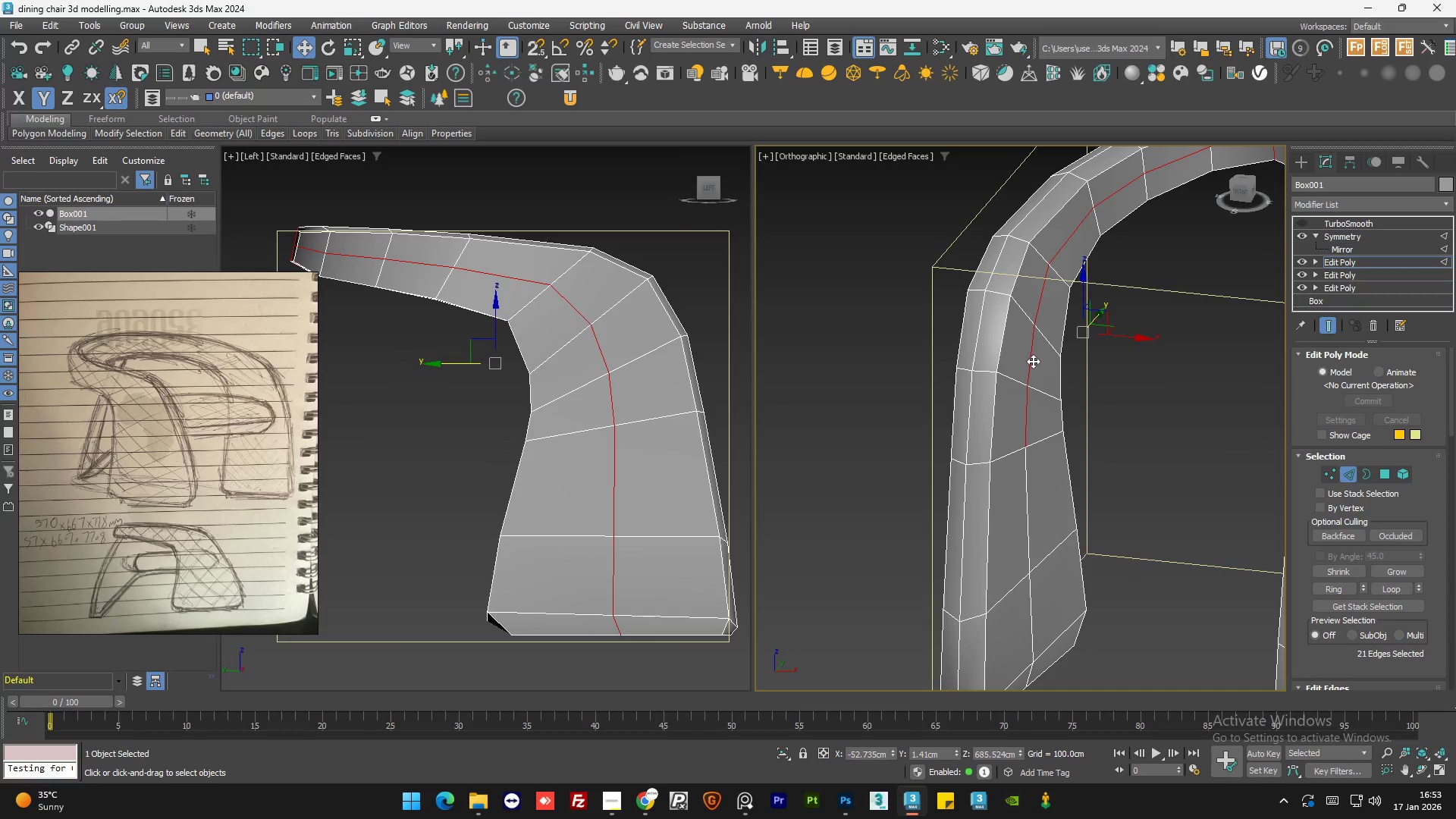 
double_click([1027, 411])
 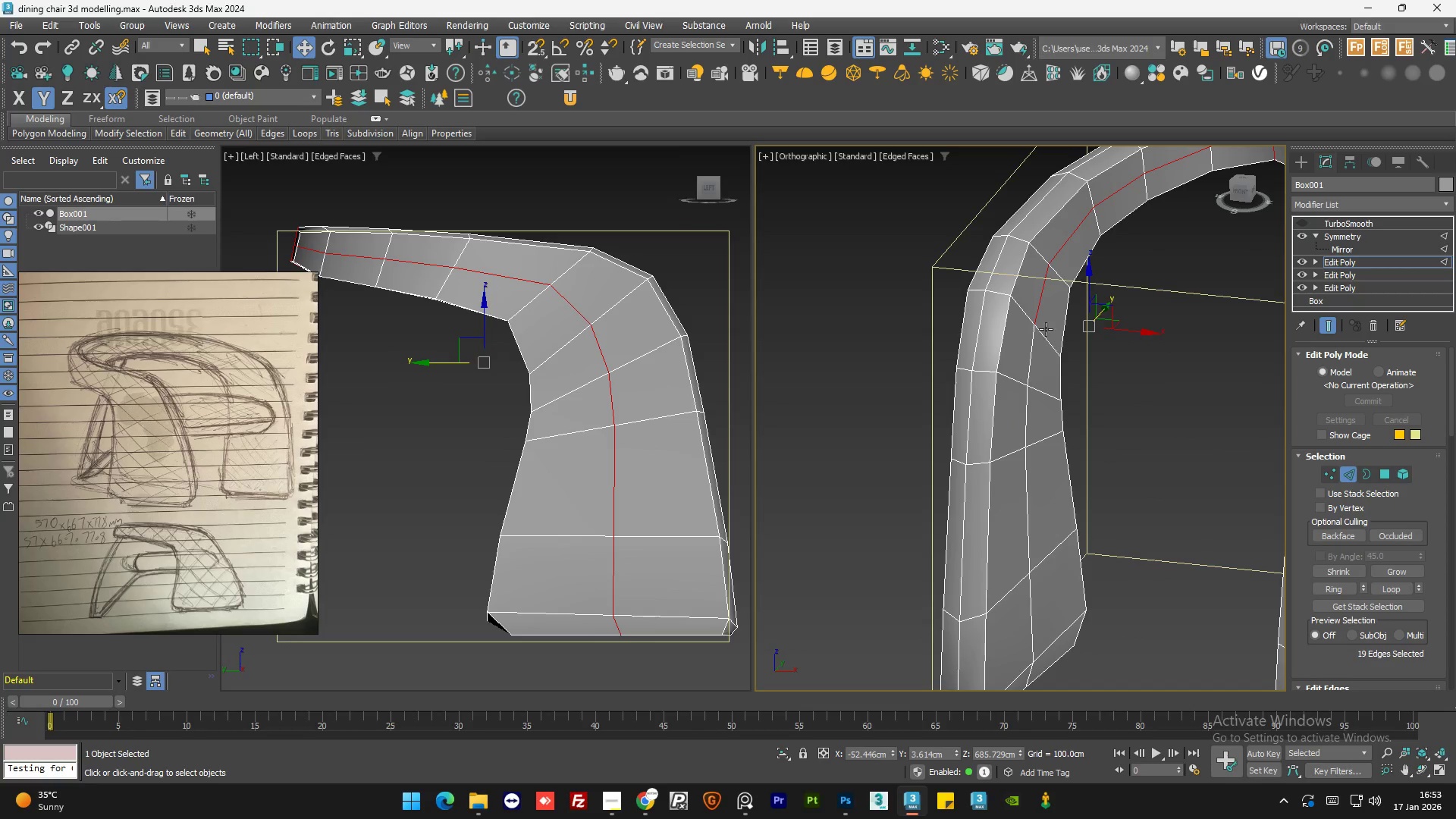 
hold_key(key=AltLeft, duration=0.56)
left_click([1040, 306])
 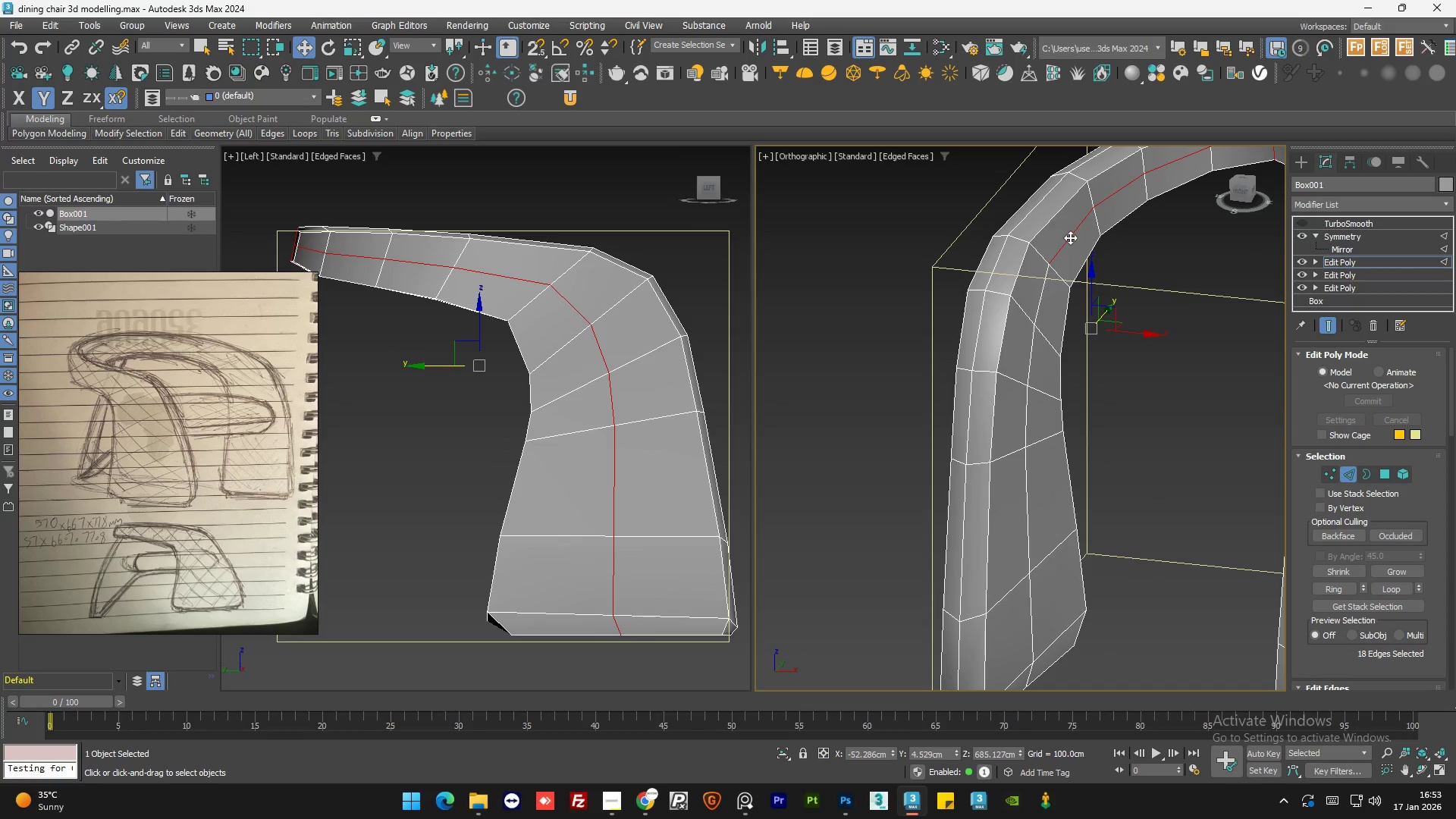 
hold_key(key=AltLeft, duration=0.64)
left_click([1071, 234])
 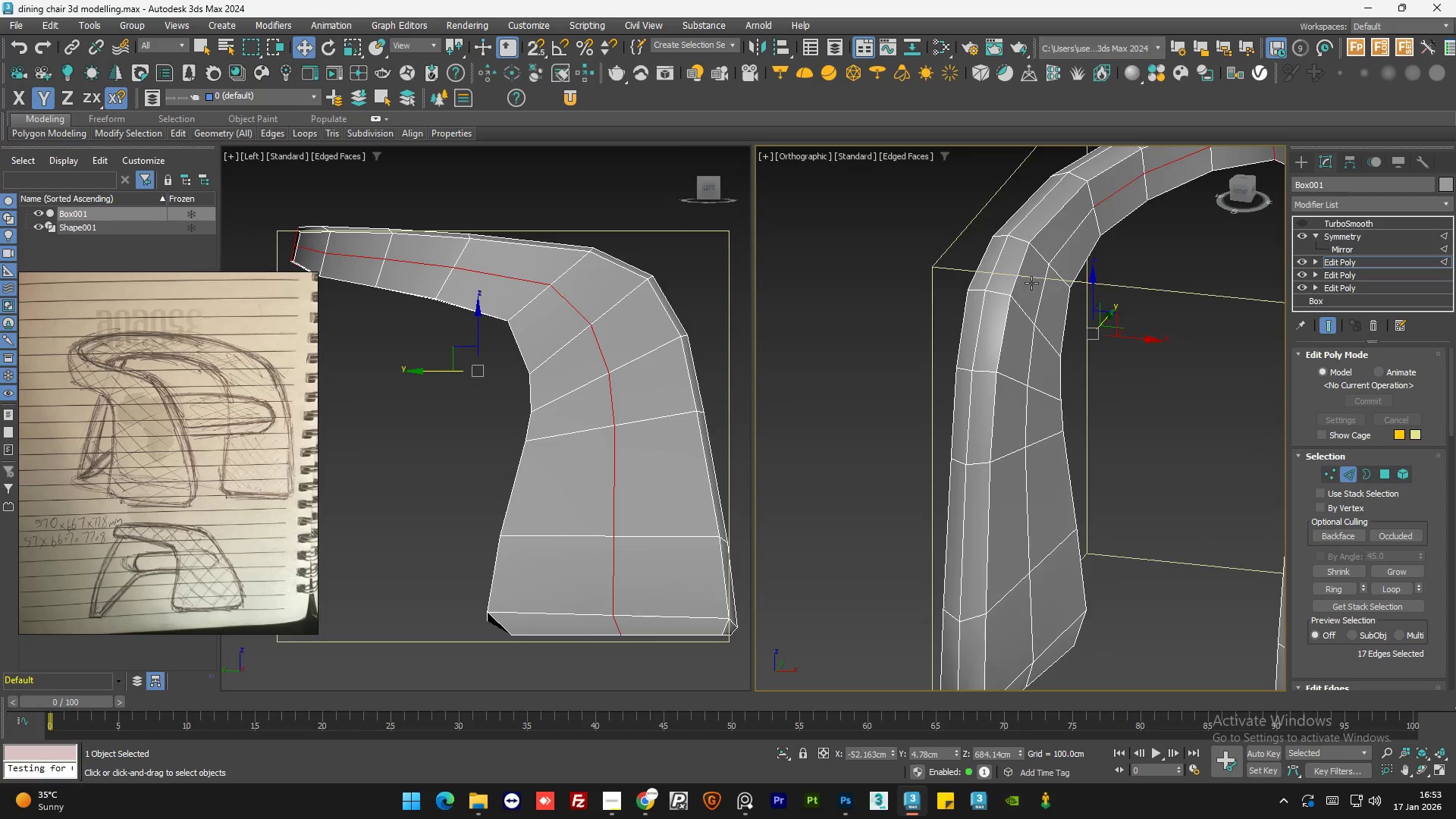 
hold_key(key=AltLeft, duration=0.38)
left_click([1096, 216])
 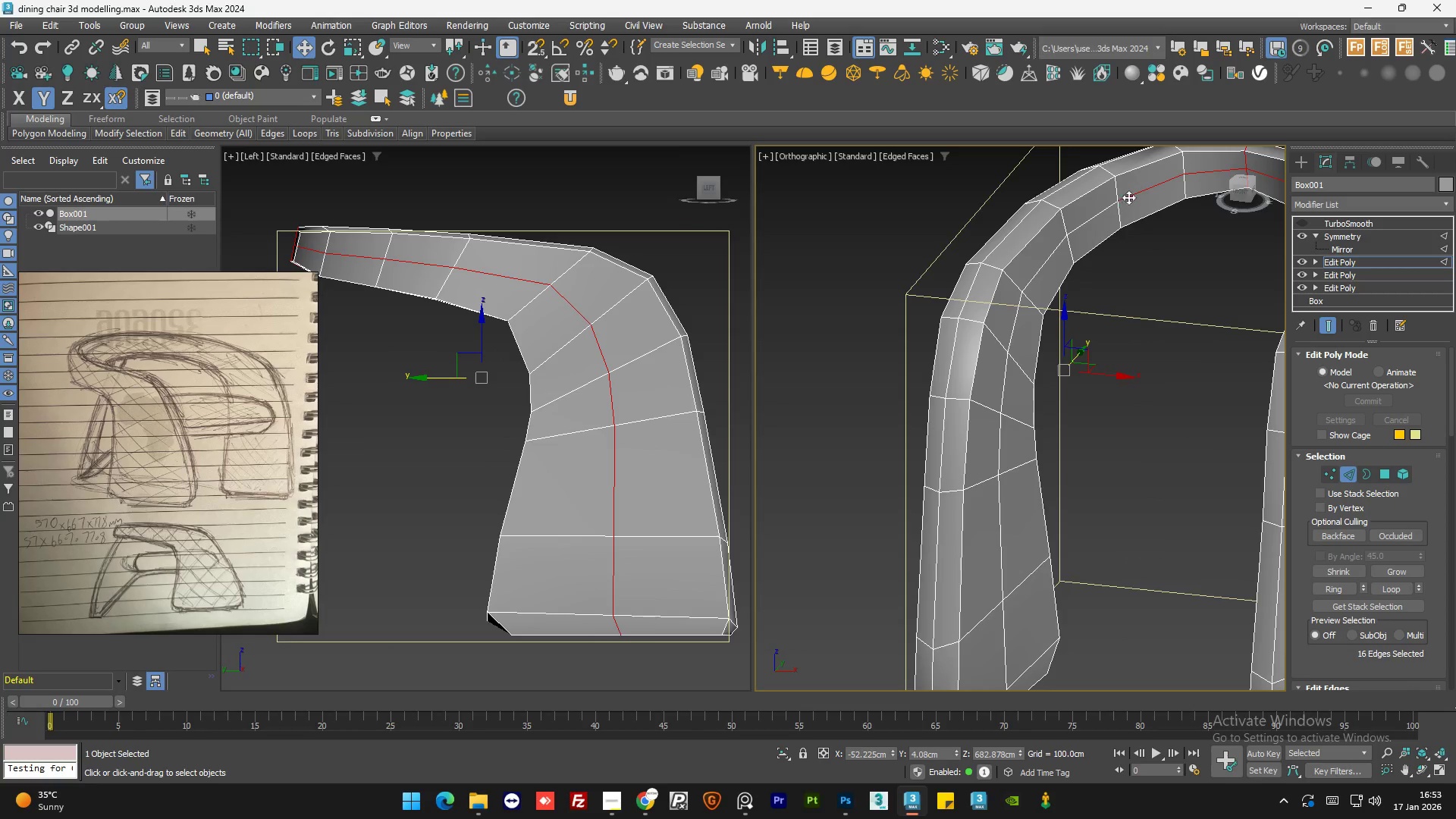 
scroll: coordinate [1096, 216], scroll_direction: none, amount: 0.0
 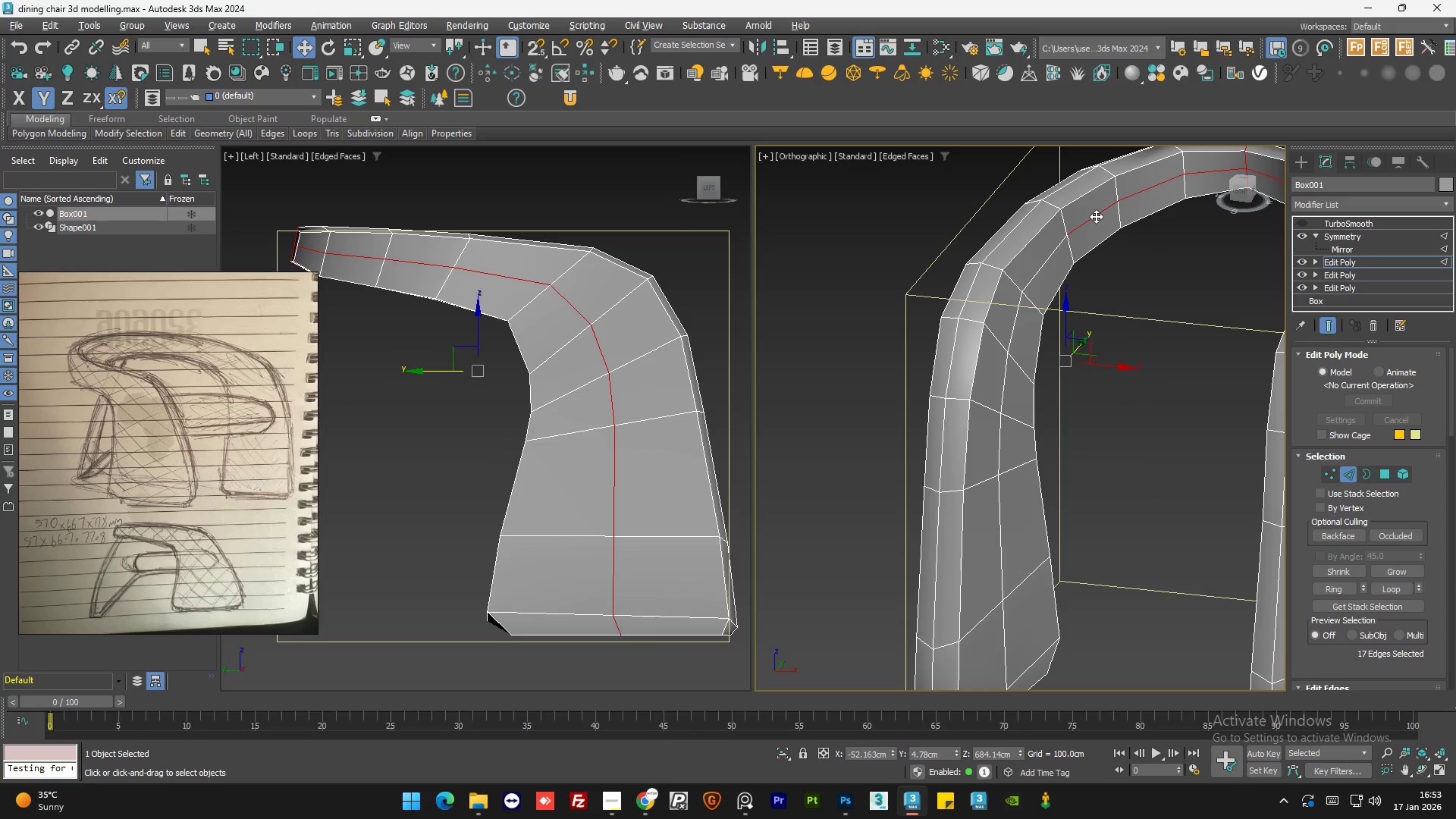 
hold_key(key=AltLeft, duration=0.66)
left_click([1141, 191])
 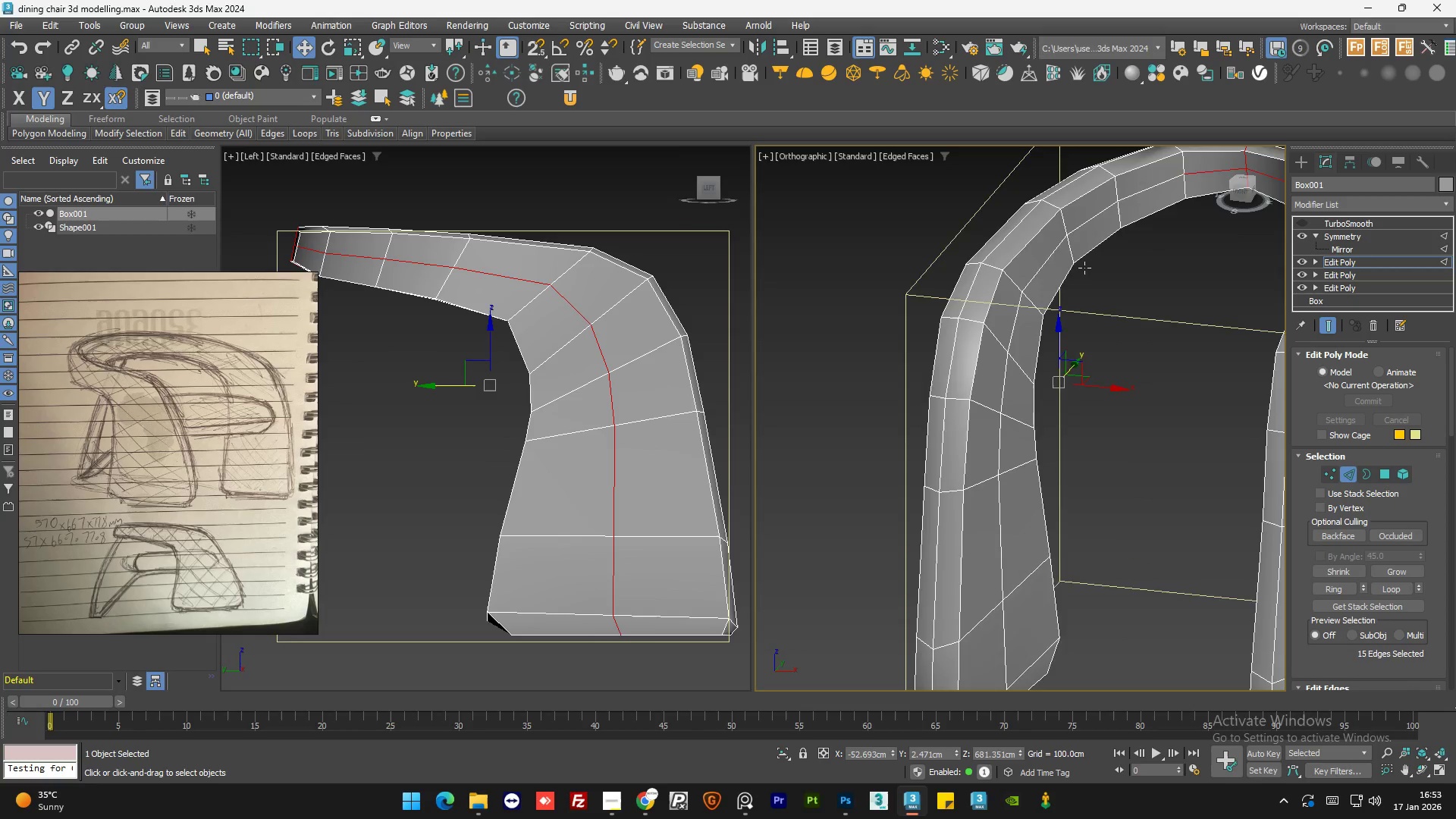 
hold_key(key=AltLeft, duration=0.62)
 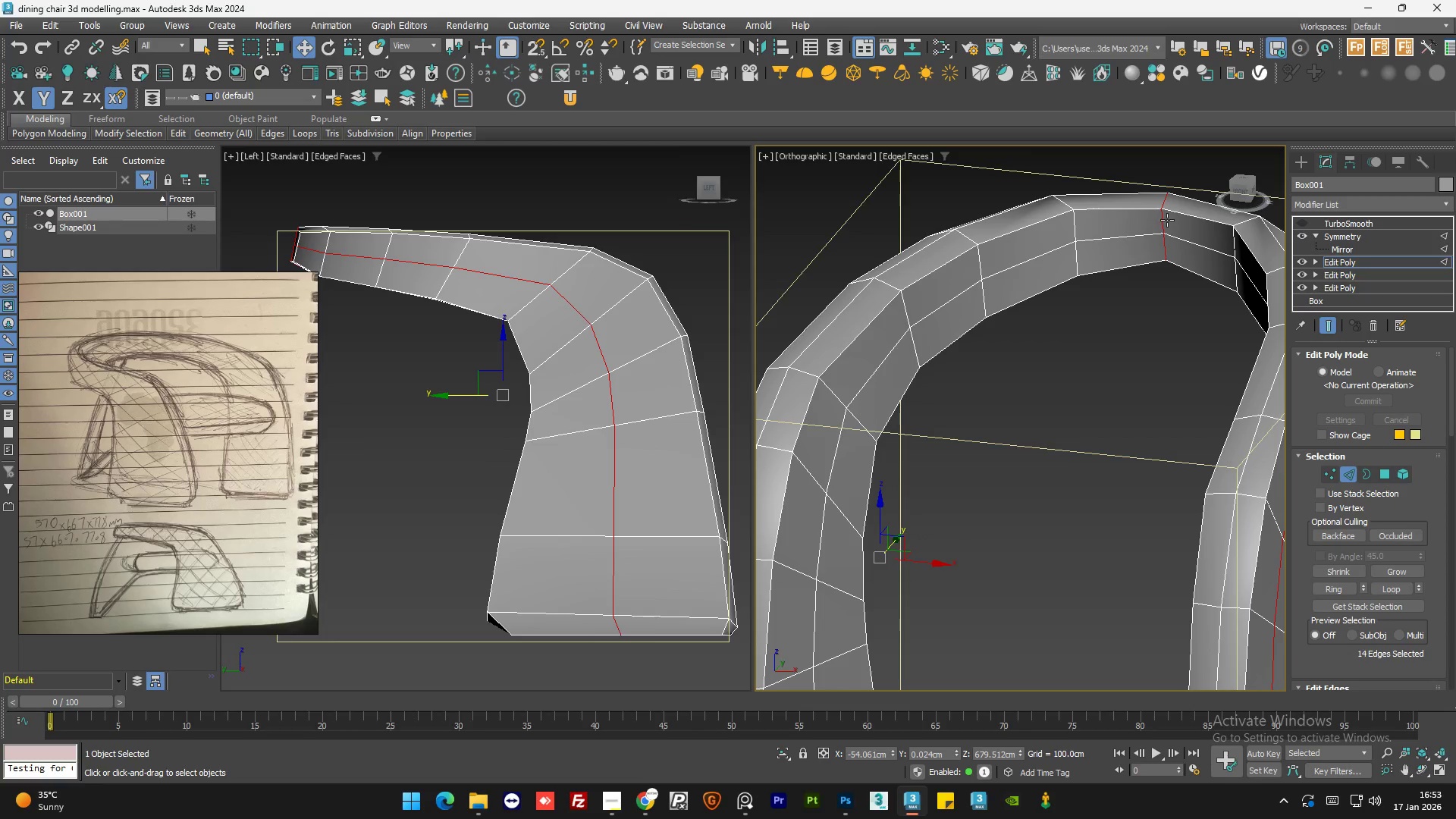 
scroll: coordinate [1156, 218], scroll_direction: up, amount: 1.0
 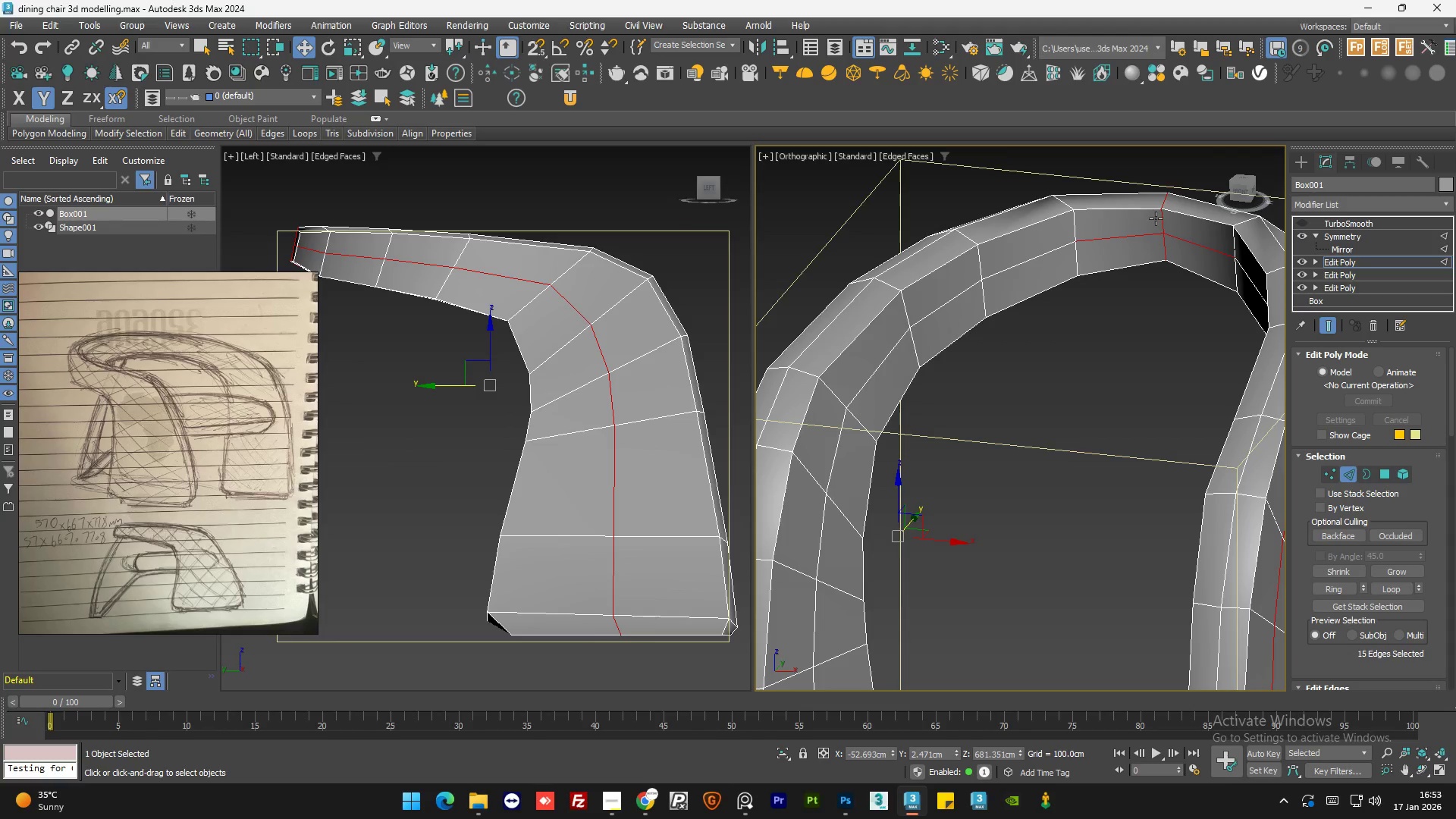 
left_click([1144, 234])
 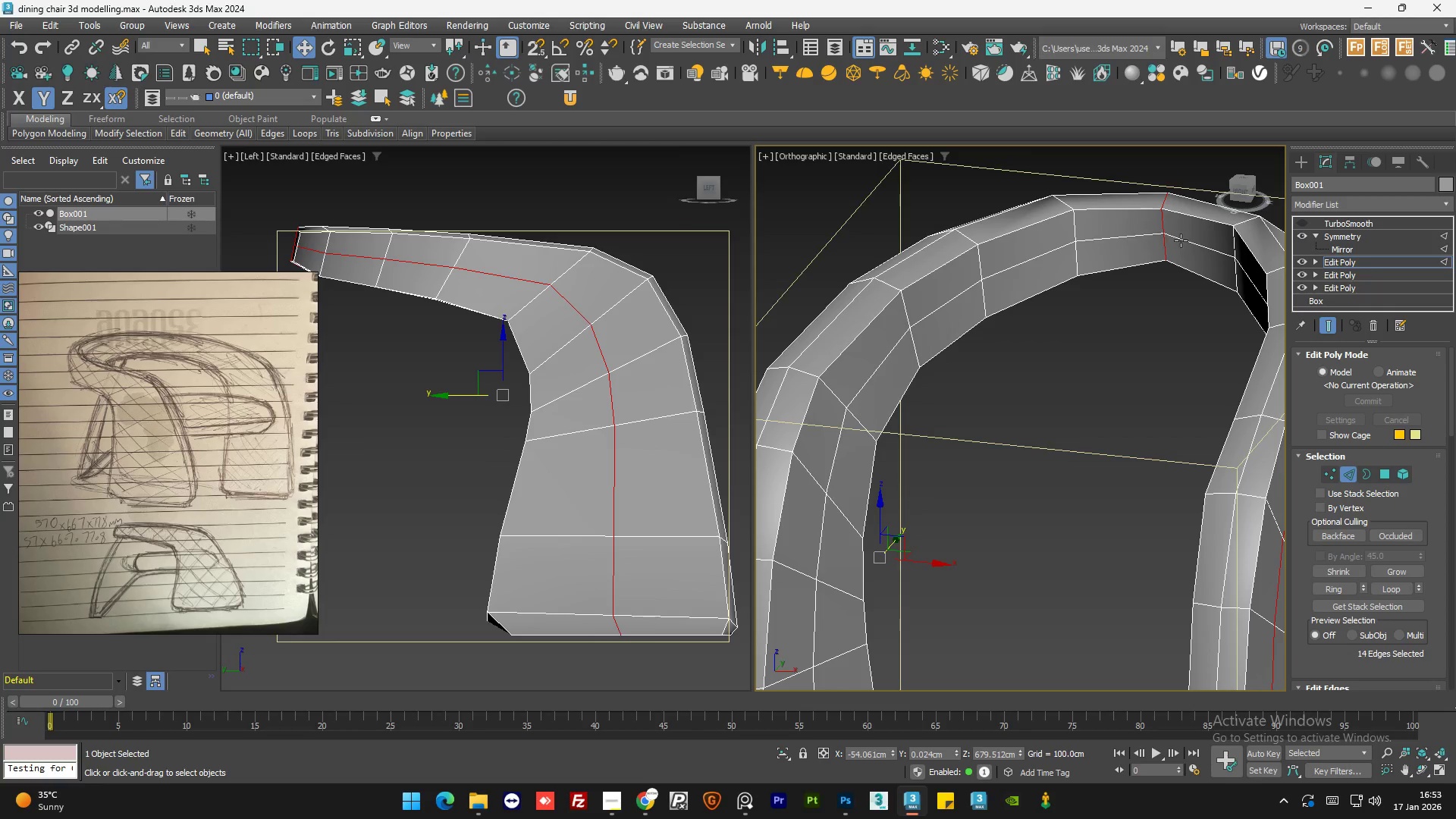 
key(Alt+AltLeft)
 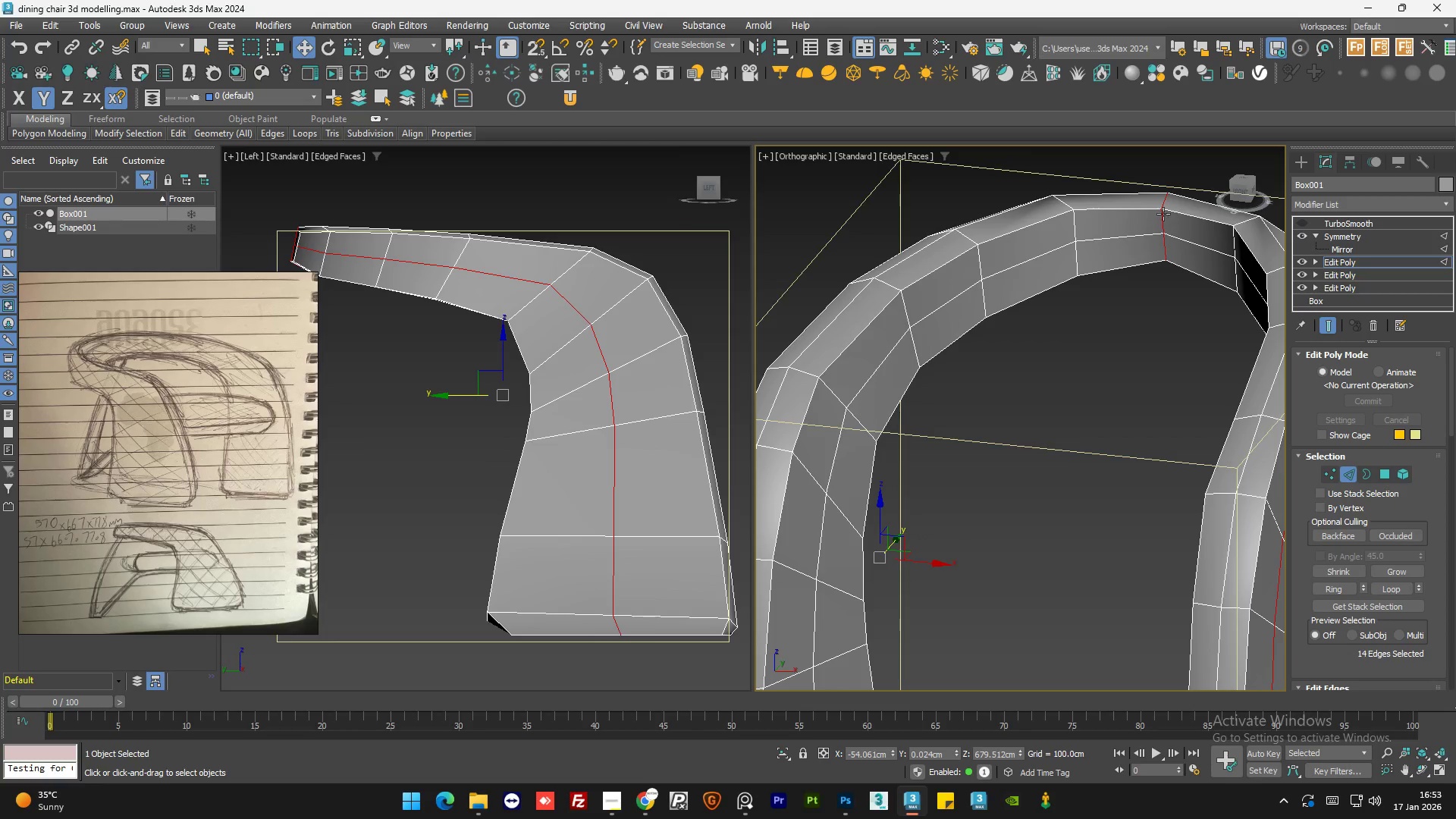 
hold_key(key=AltLeft, duration=1.5)
left_click([1155, 225])
 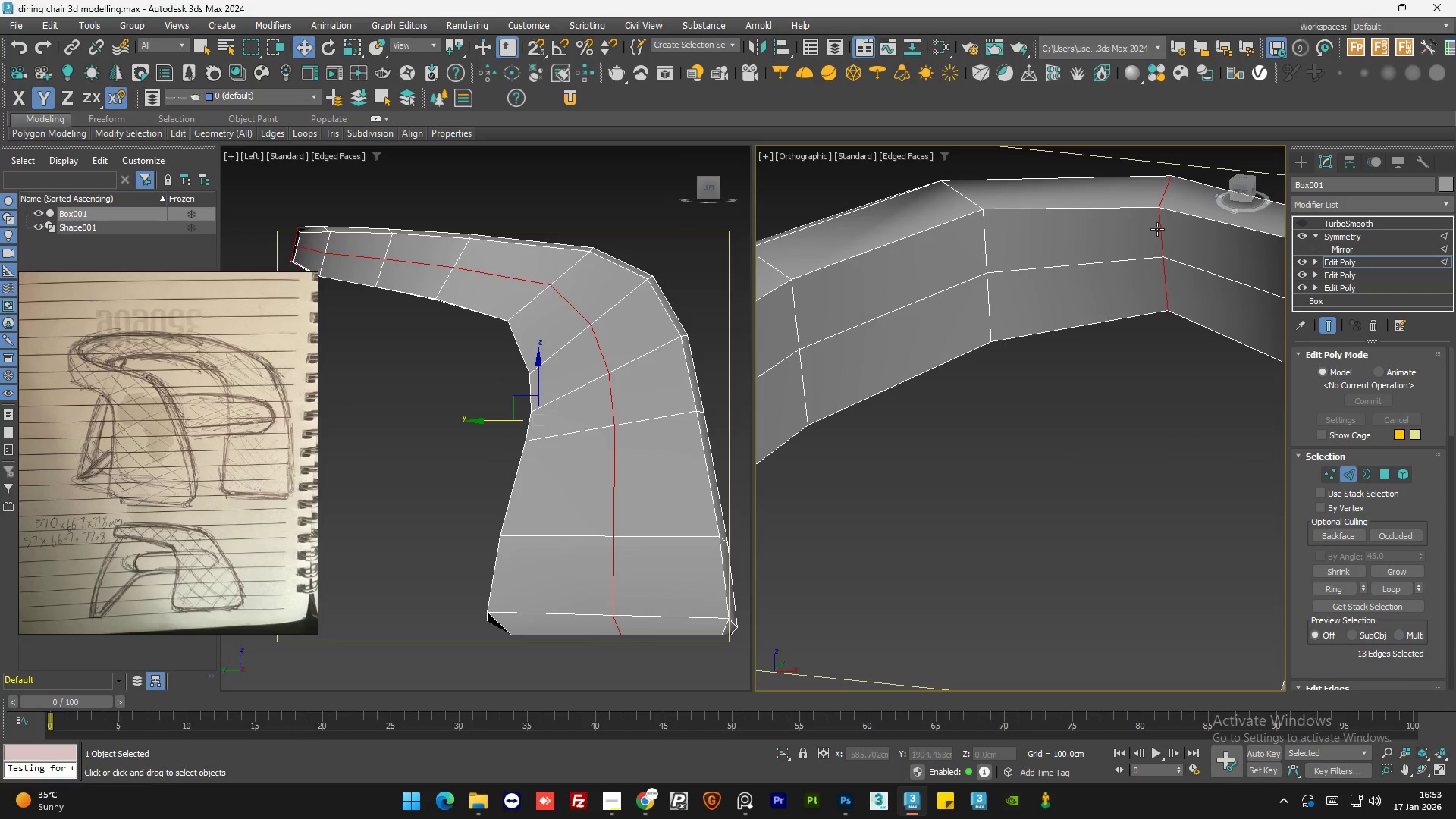 
scroll: coordinate [1163, 209], scroll_direction: up, amount: 2.0
 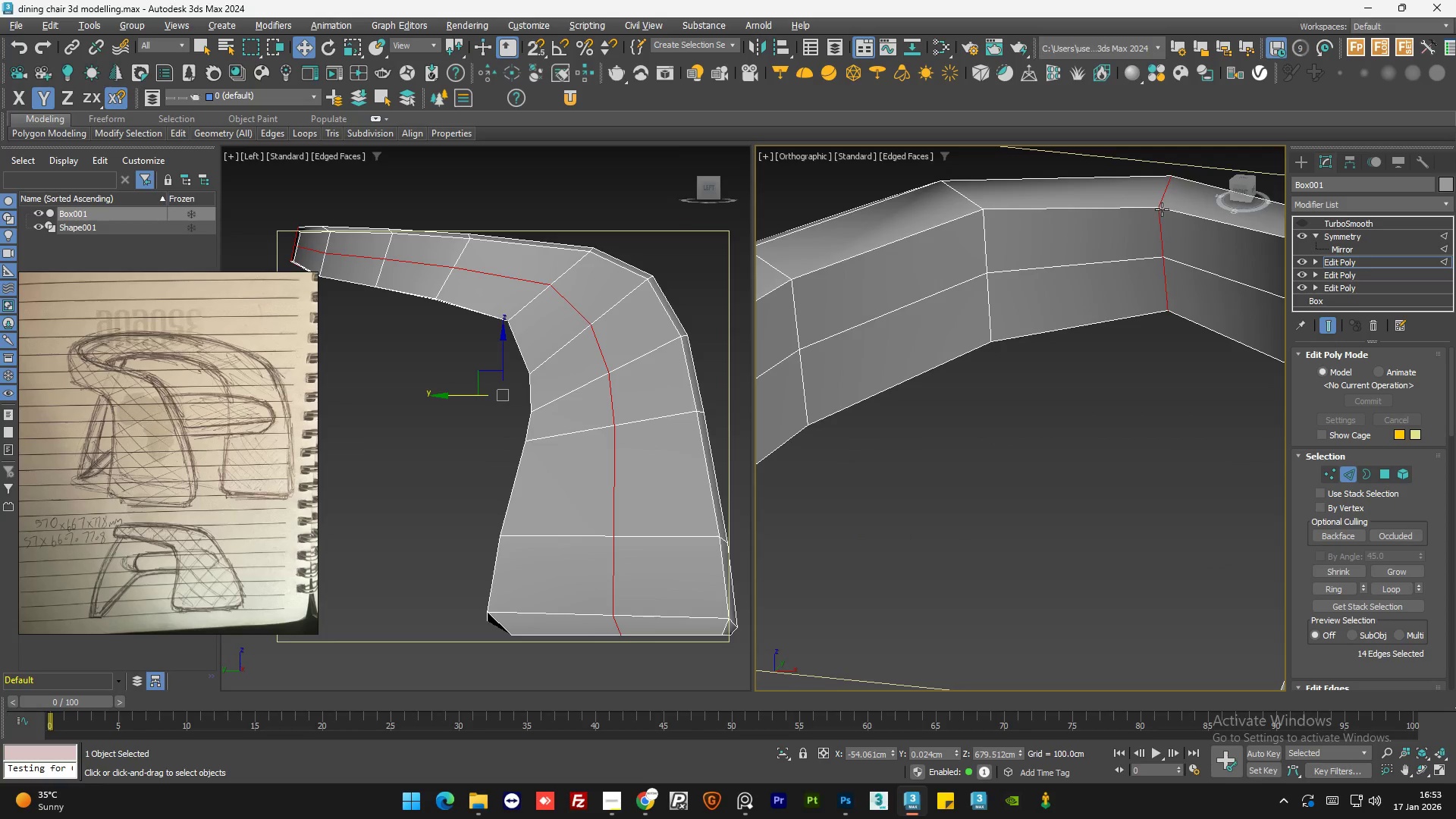 
left_click([1163, 233])
 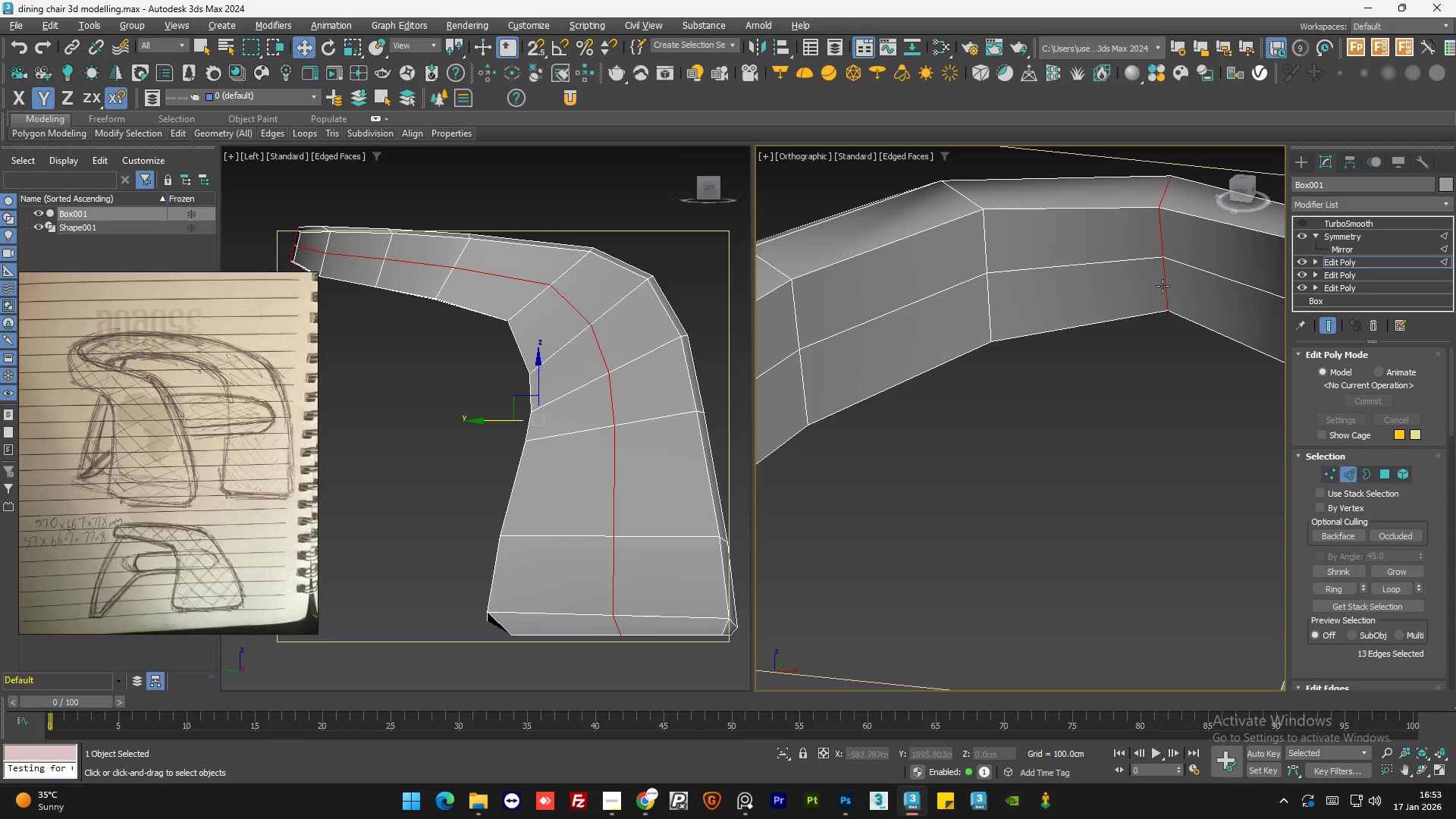 
hold_key(key=AltLeft, duration=0.33)
left_click([1164, 289])
 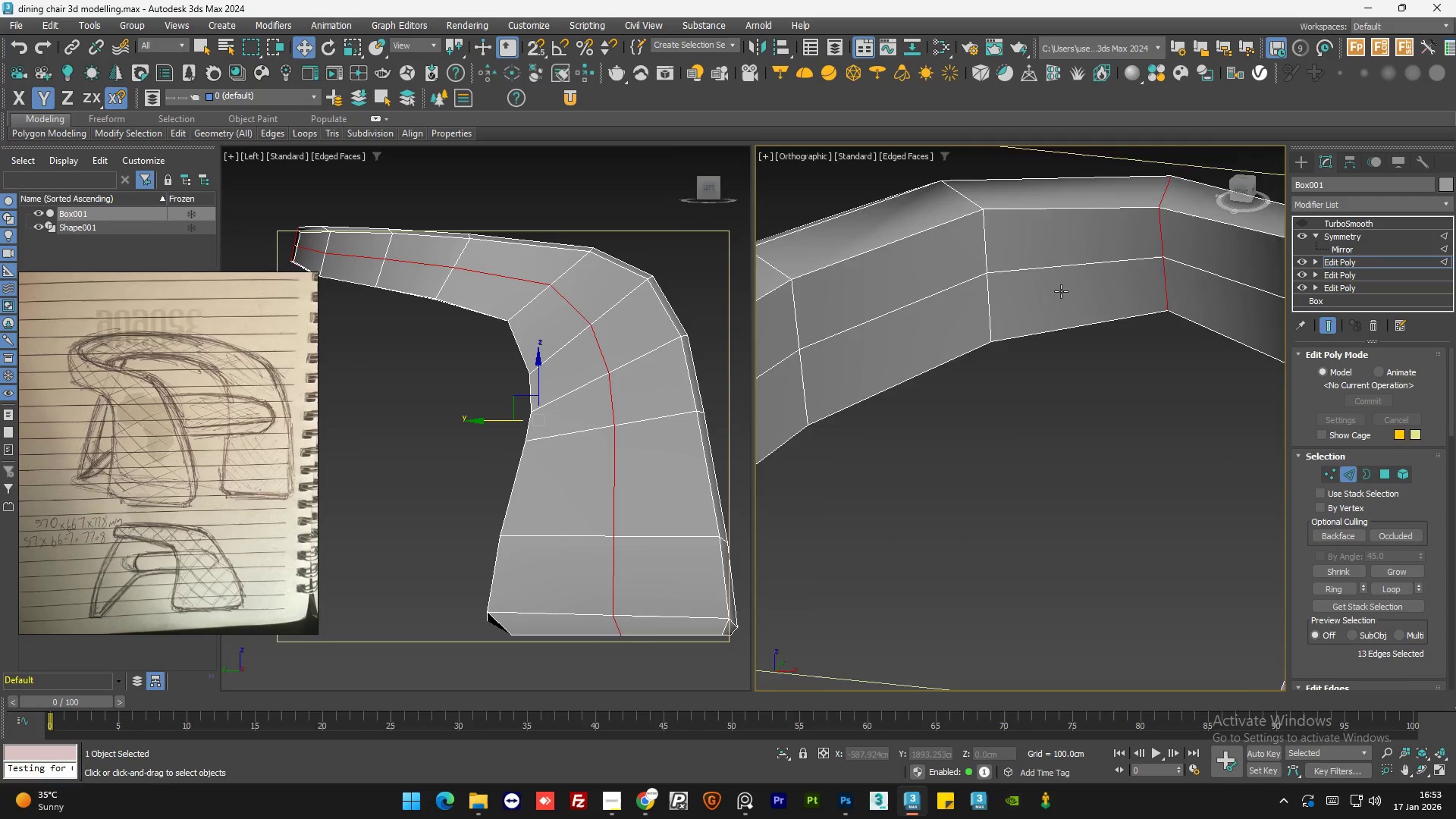 
hold_key(key=AltLeft, duration=1.09)
 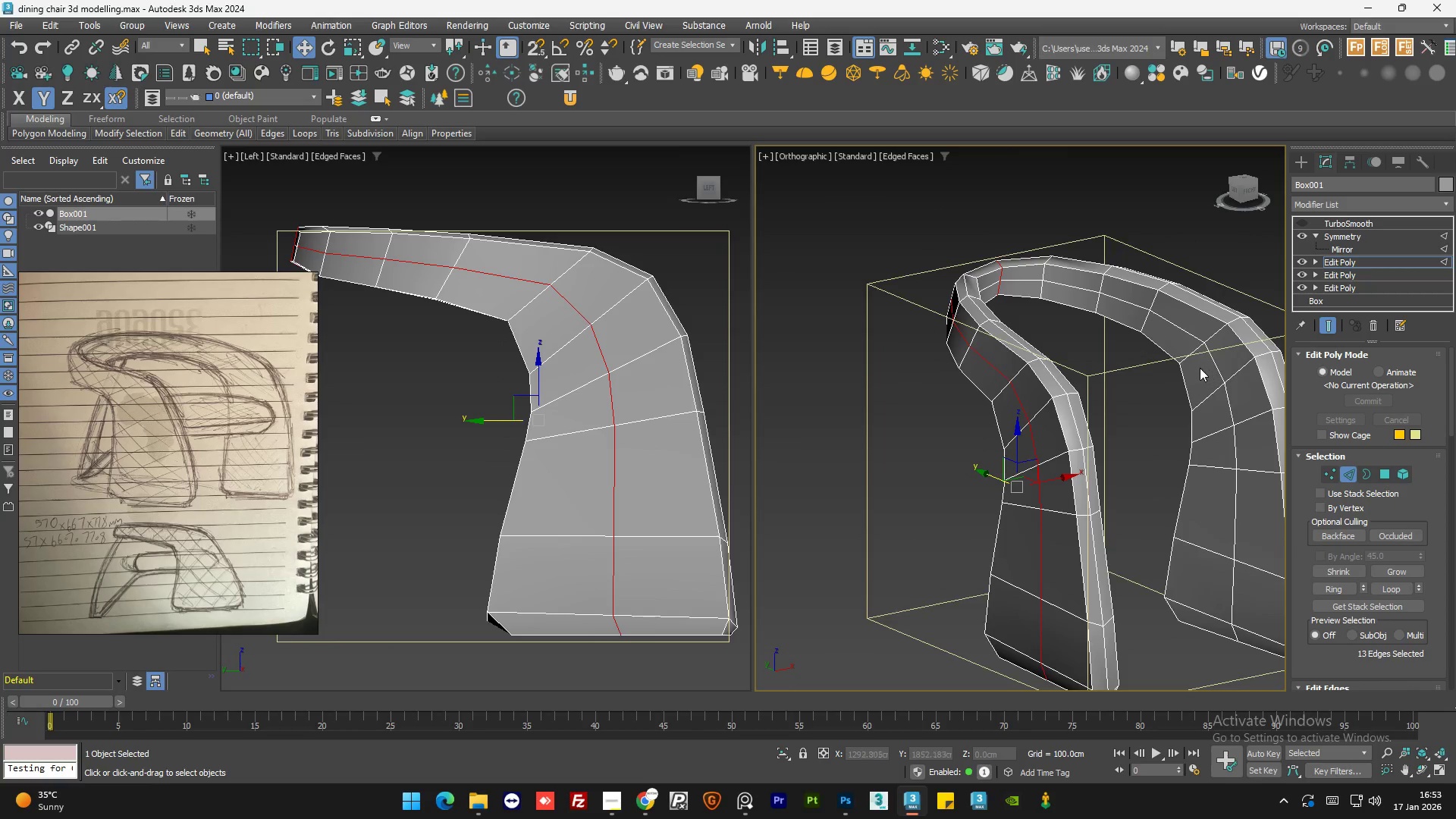 
scroll: coordinate [1059, 297], scroll_direction: down, amount: 4.0
 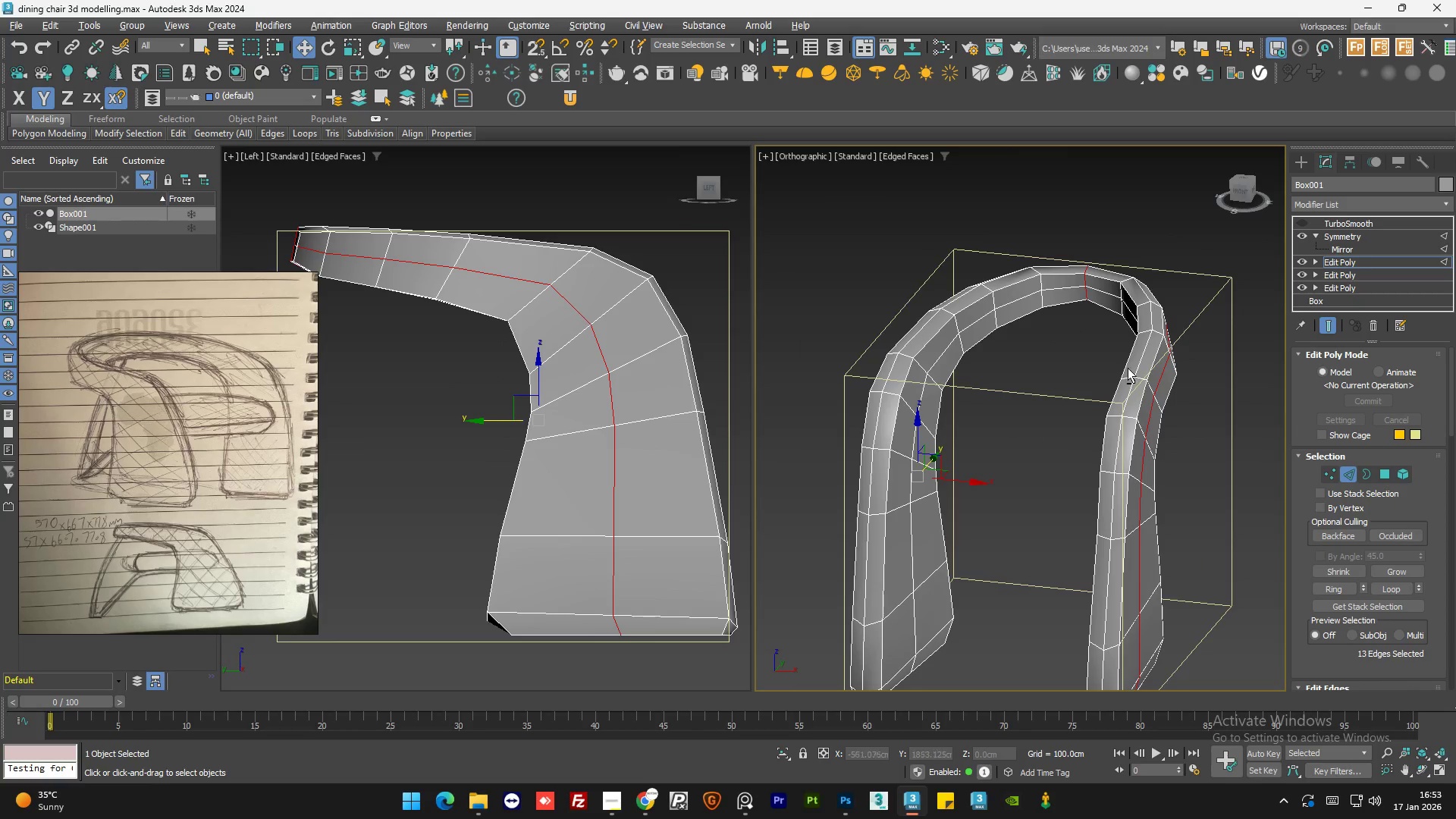 
hold_key(key=AltLeft, duration=1.5)
 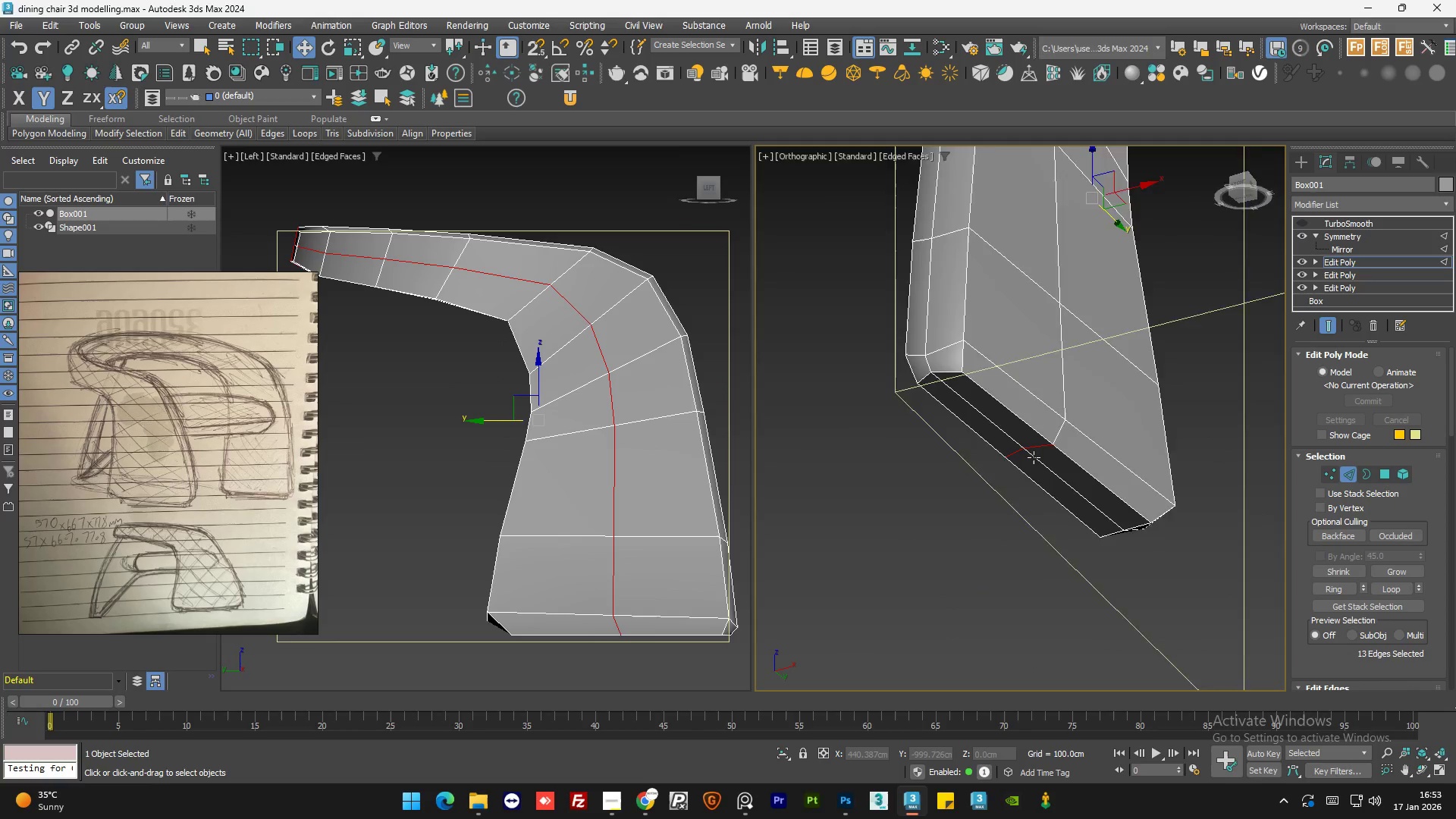 
scroll: coordinate [1191, 375], scroll_direction: down, amount: 2.0
 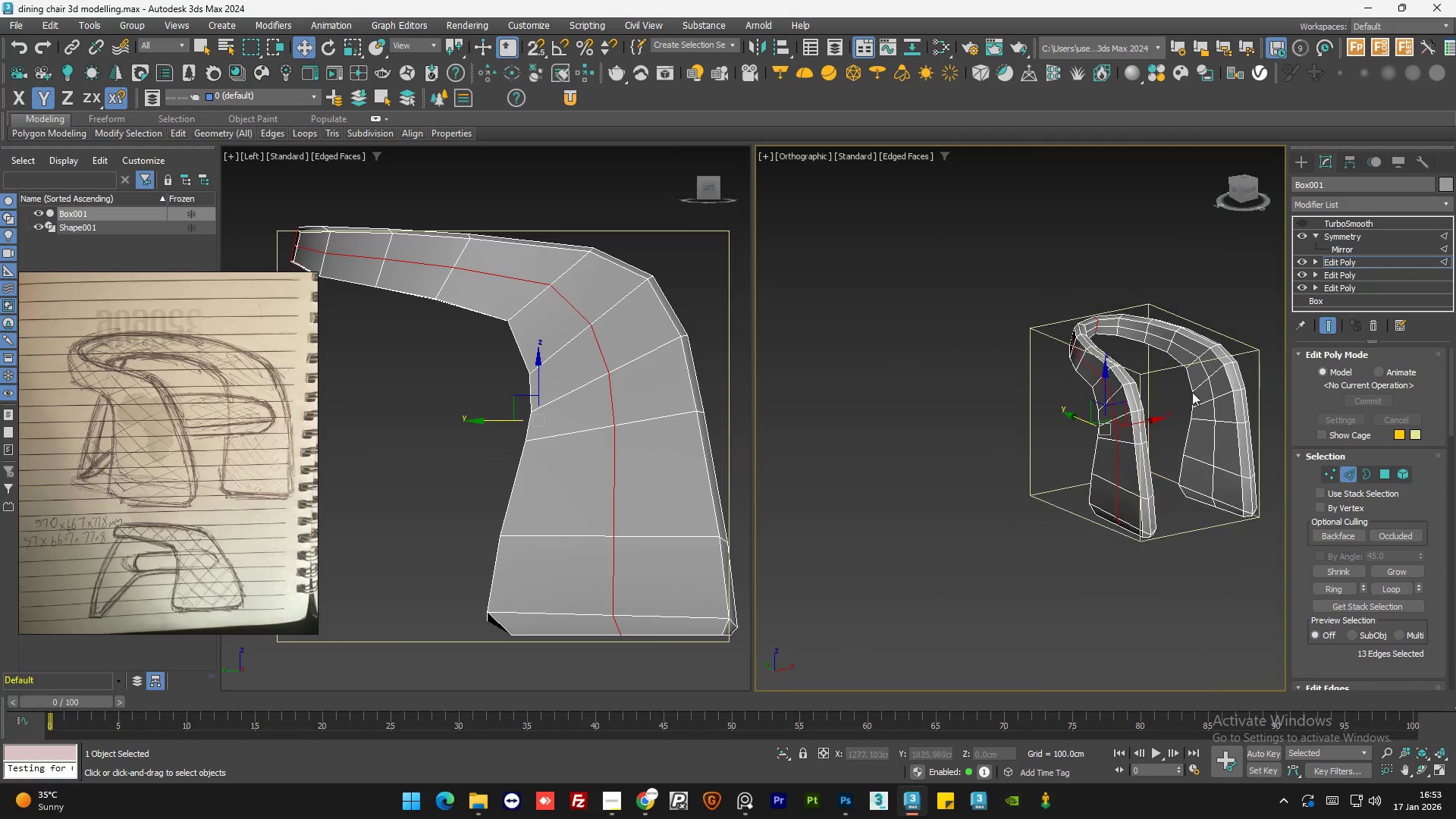 
key(Alt+AltLeft)
 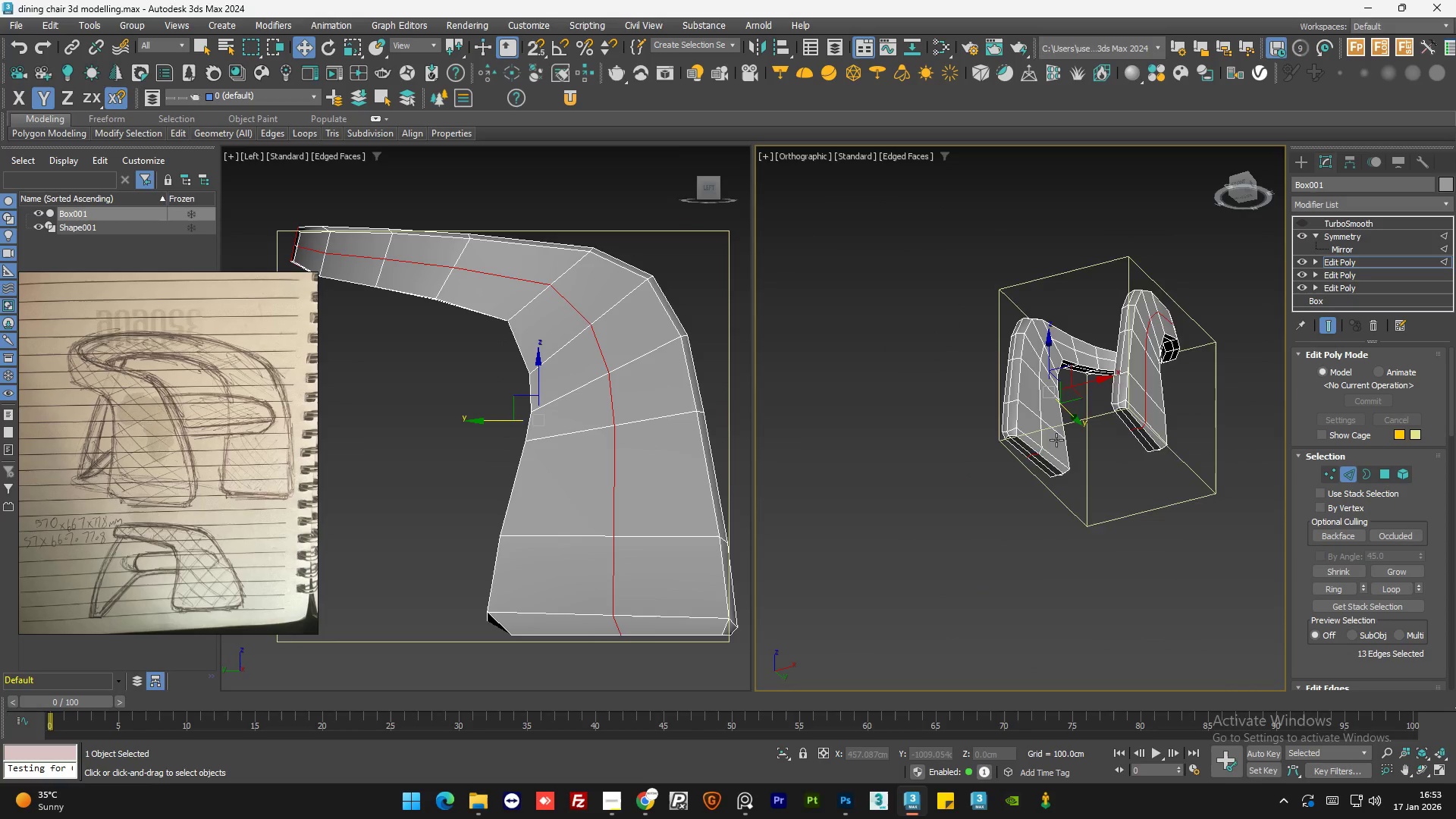 
hold_key(key=AltLeft, duration=1.5)
 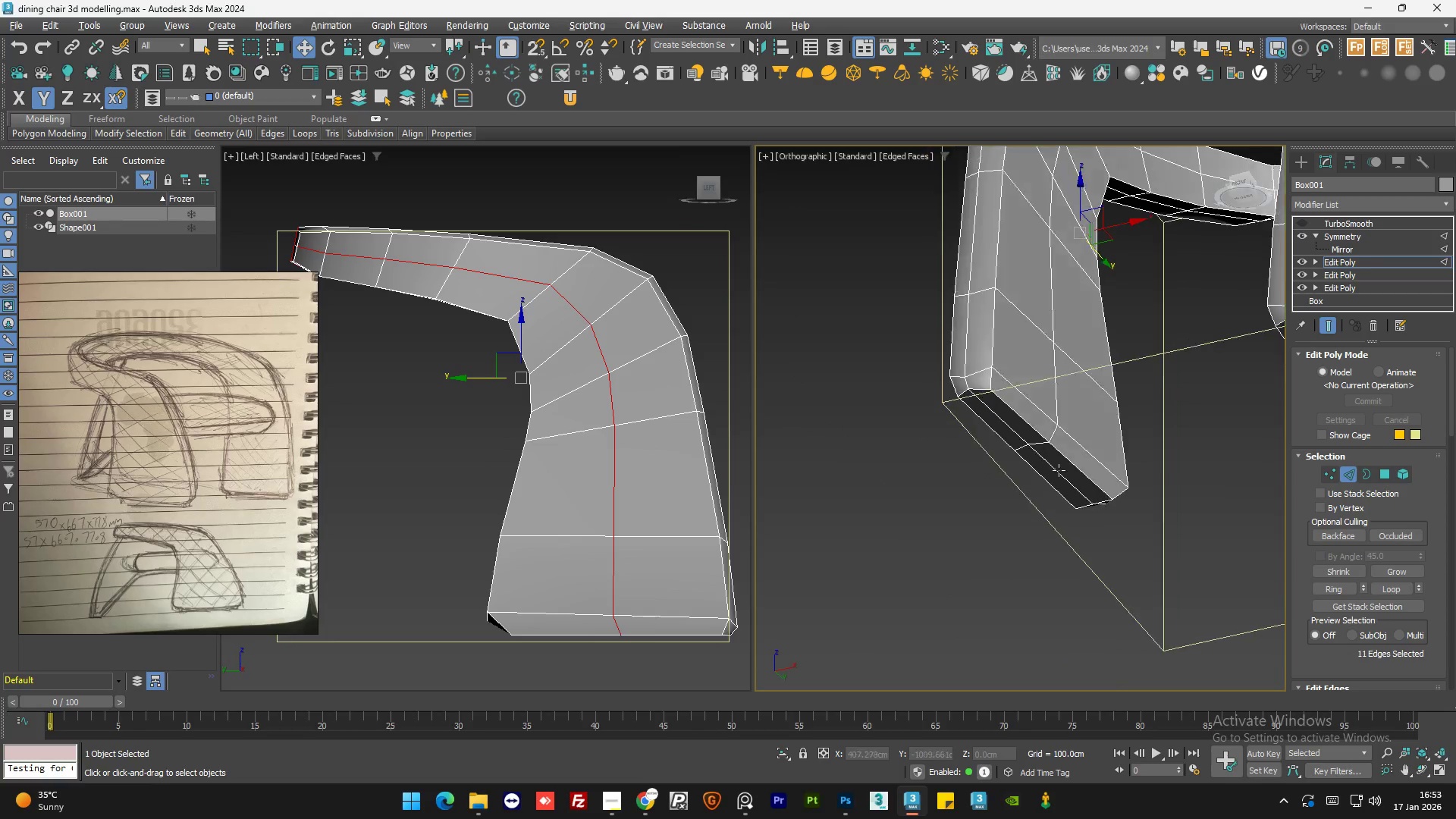 
scroll: coordinate [1034, 457], scroll_direction: up, amount: 6.0
 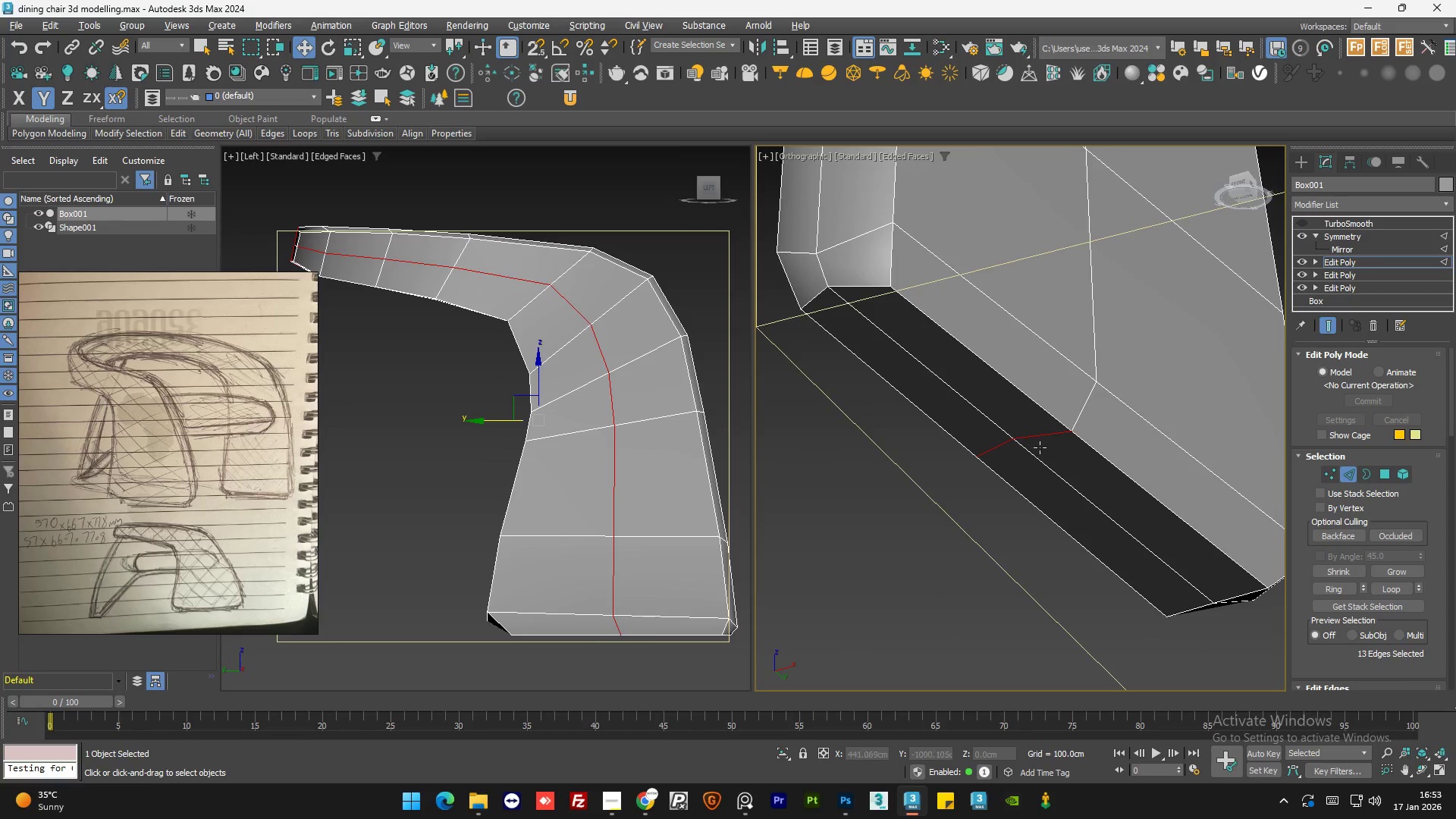 
left_click([1044, 433])
 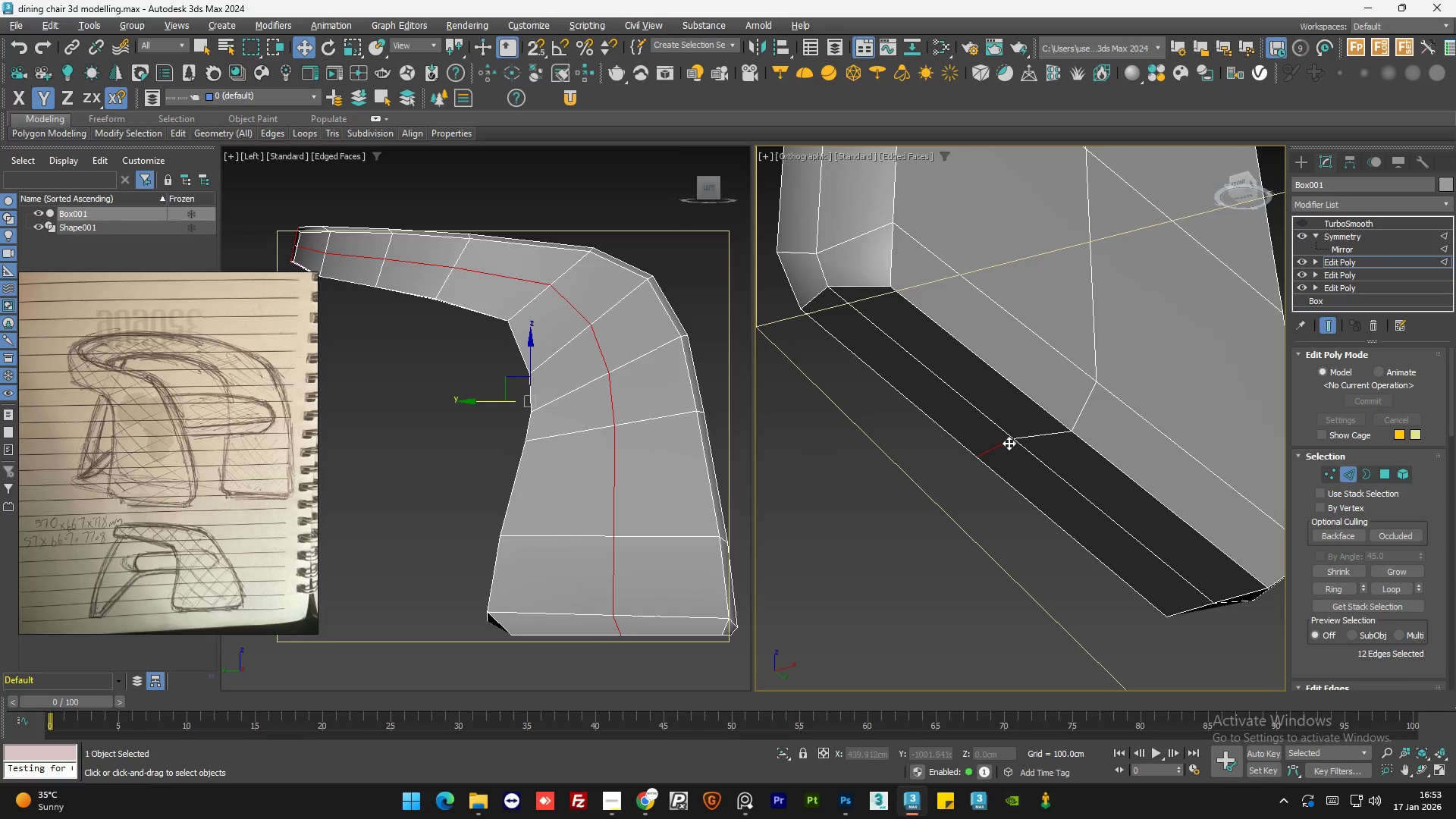 
left_click([1007, 443])
 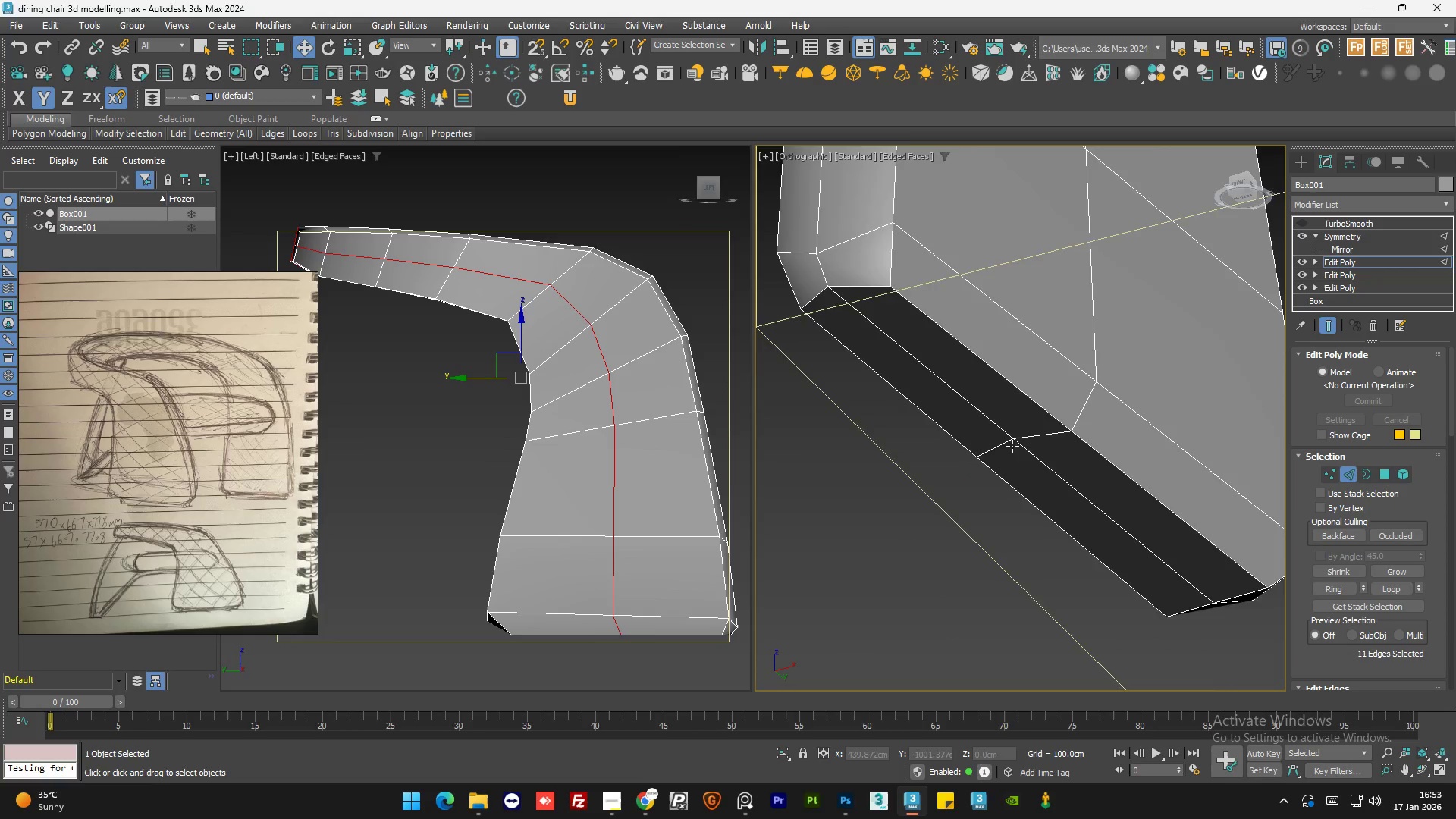 
hold_key(key=AltLeft, duration=1.22)
 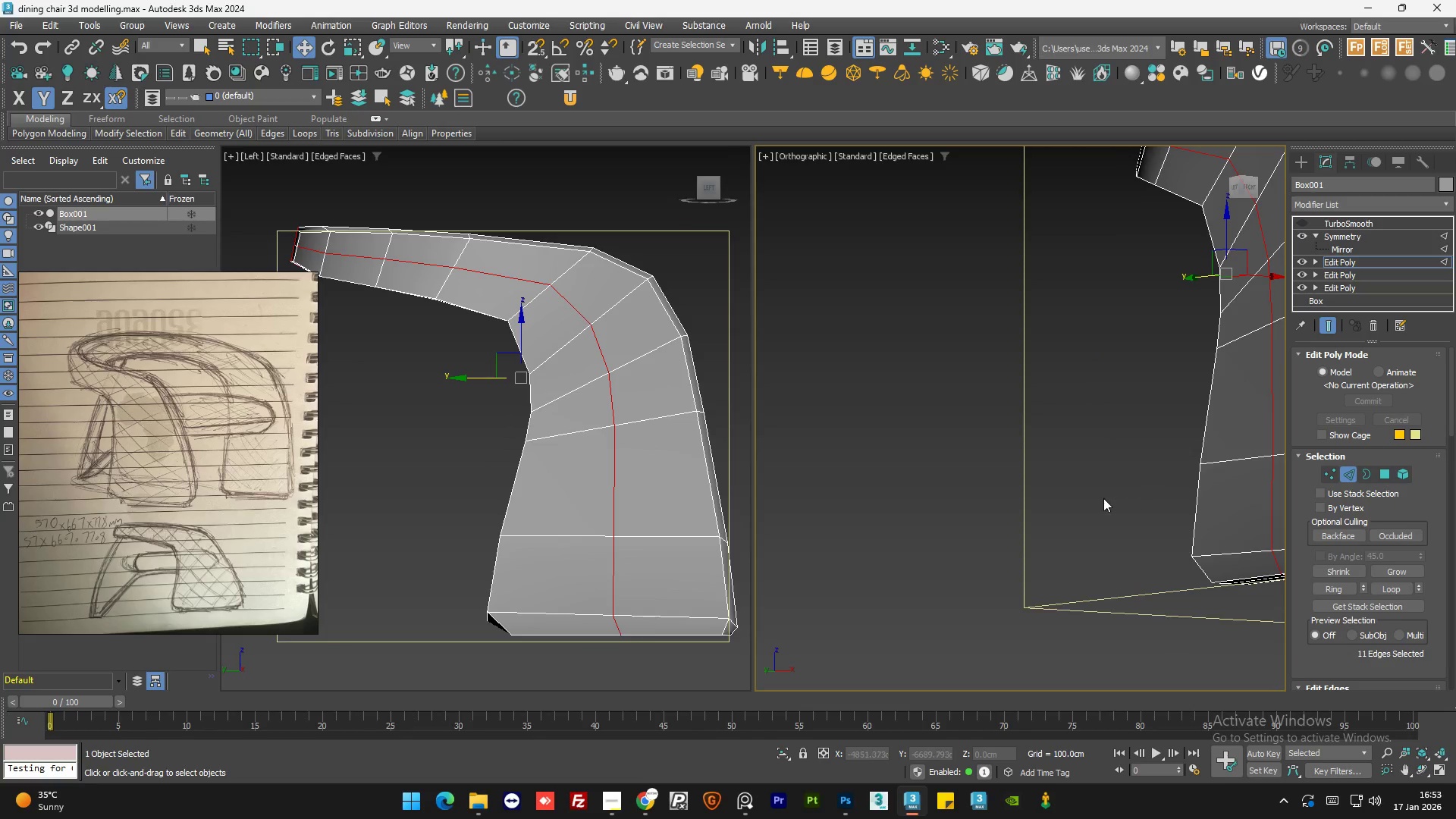 
scroll: coordinate [1021, 457], scroll_direction: down, amount: 3.0
 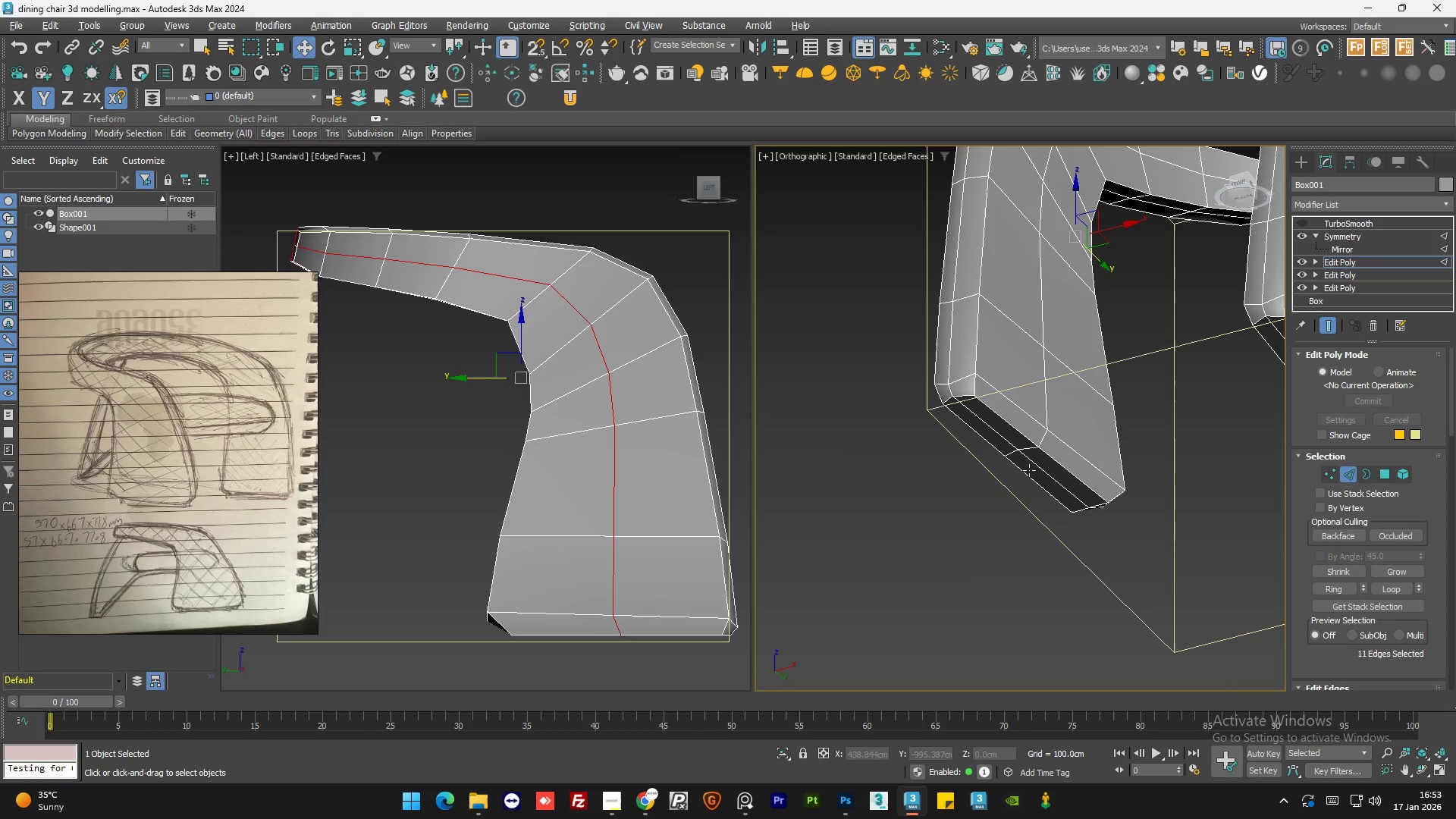 
hold_key(key=AltLeft, duration=0.81)
 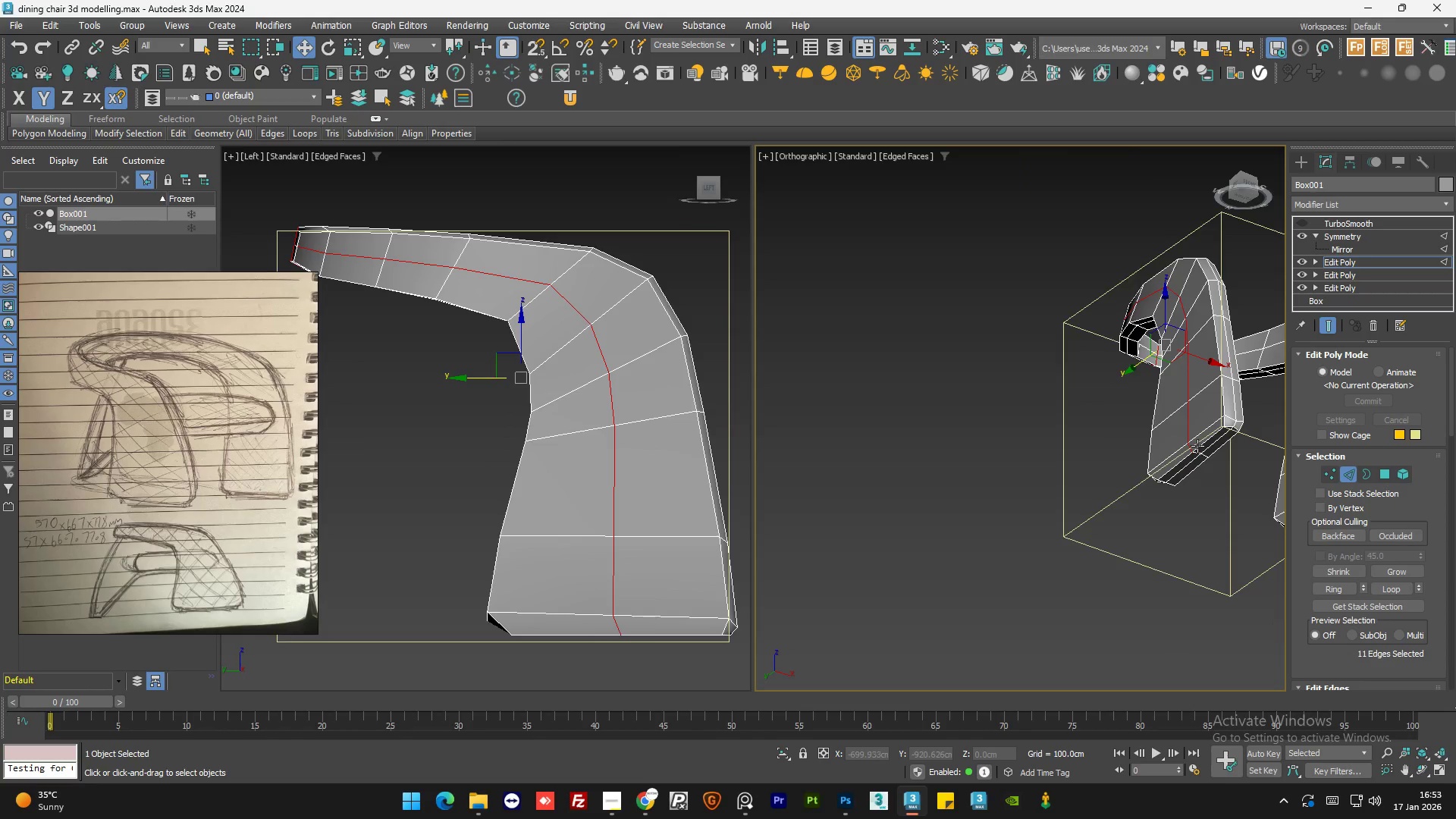 
scroll: coordinate [1103, 498], scroll_direction: down, amount: 2.0
 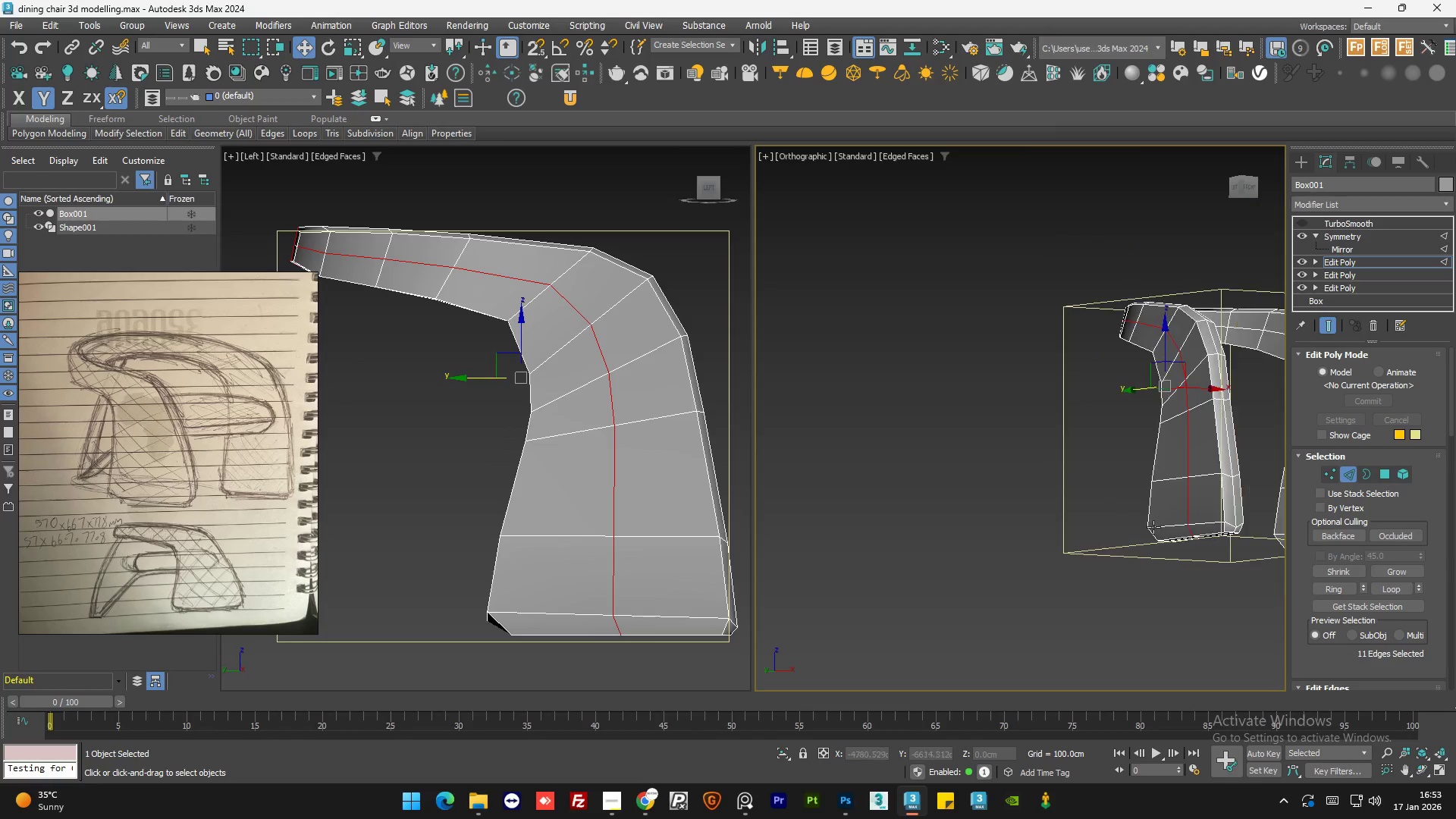 
hold_key(key=AltLeft, duration=0.64)
 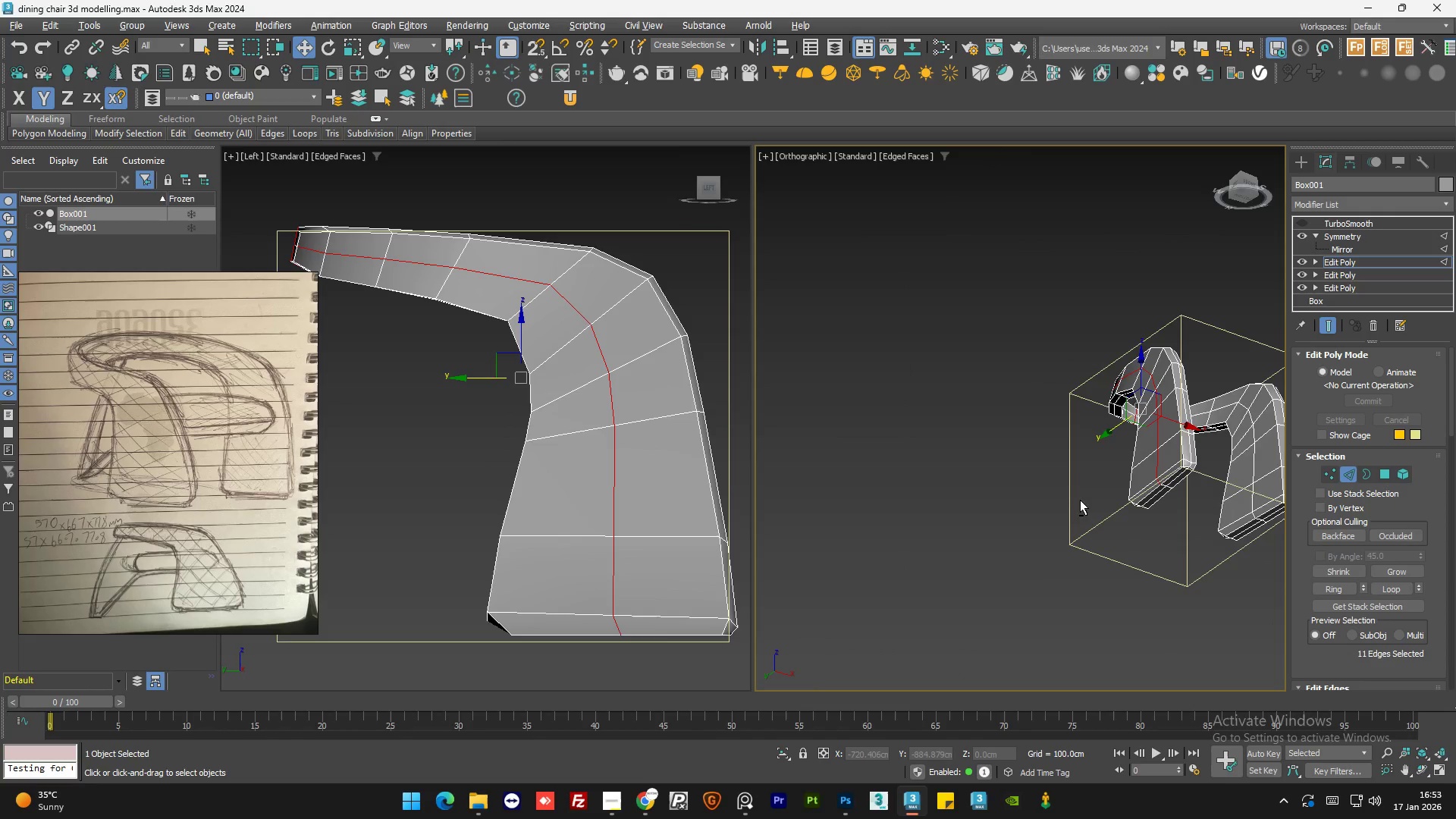 
scroll: coordinate [1159, 488], scroll_direction: down, amount: 1.0
 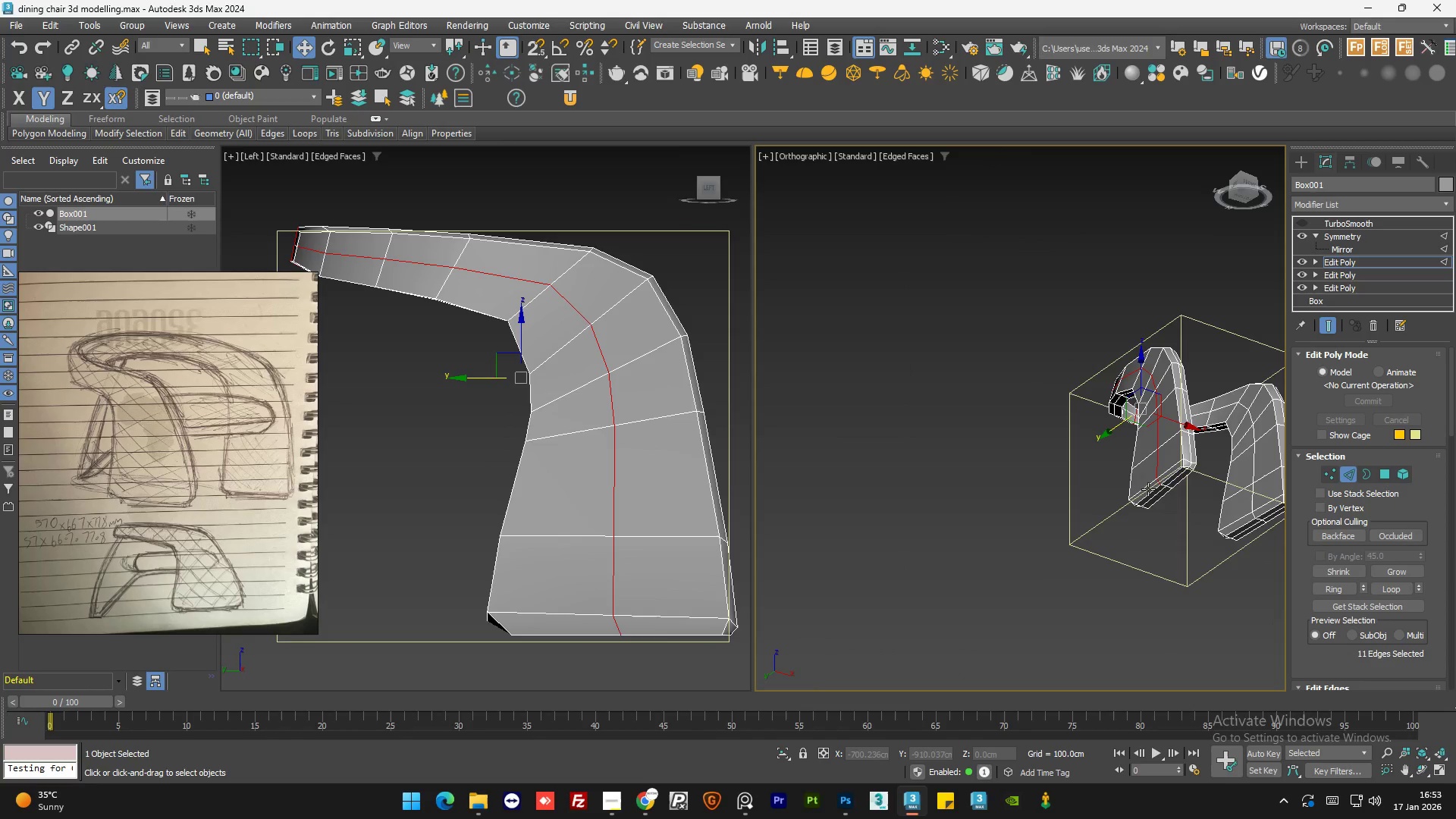 
hold_key(key=AltLeft, duration=0.77)
 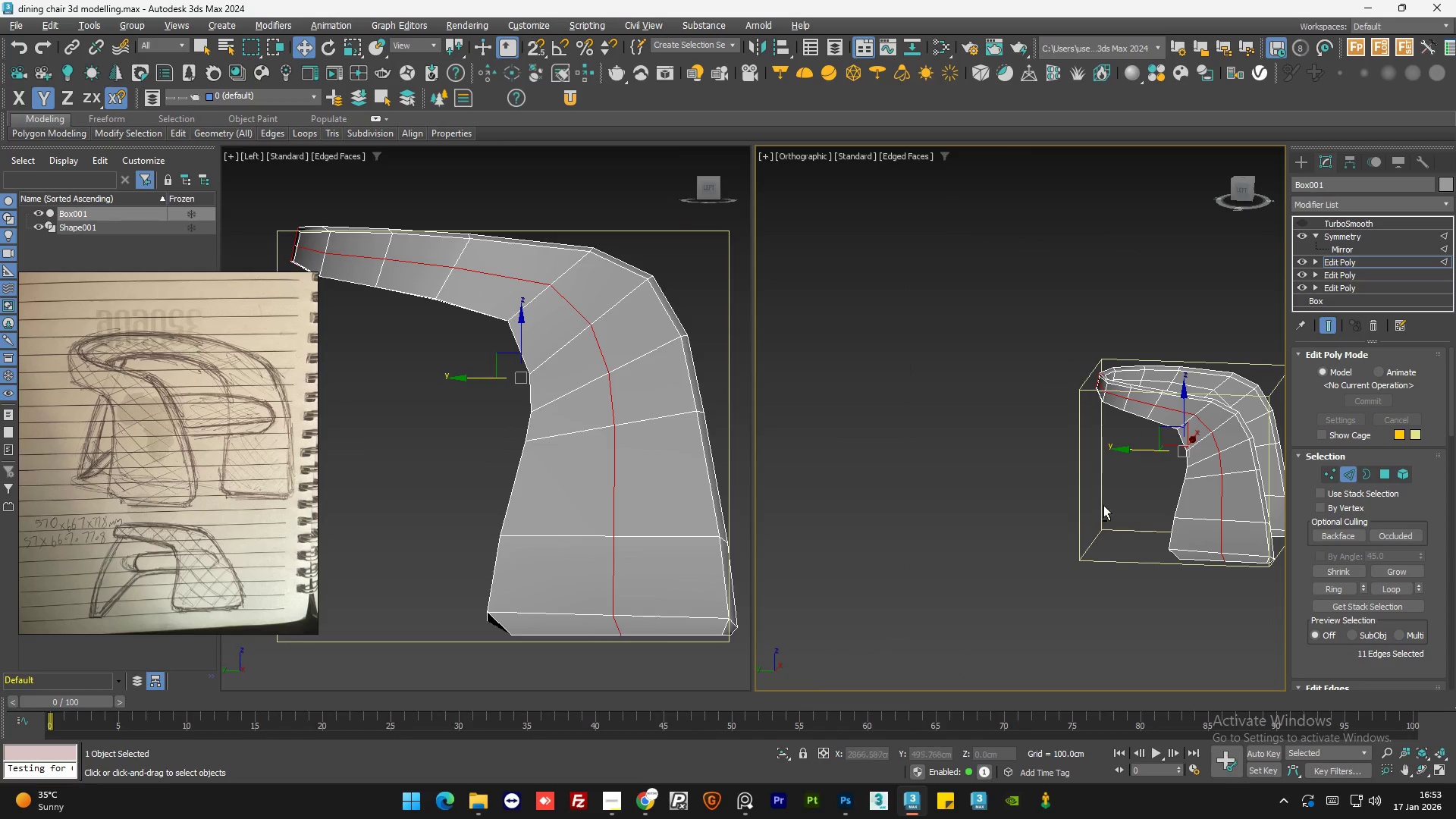 
hold_key(key=AltLeft, duration=0.89)
scroll: coordinate [1208, 548], scroll_direction: up, amount: 1.0
 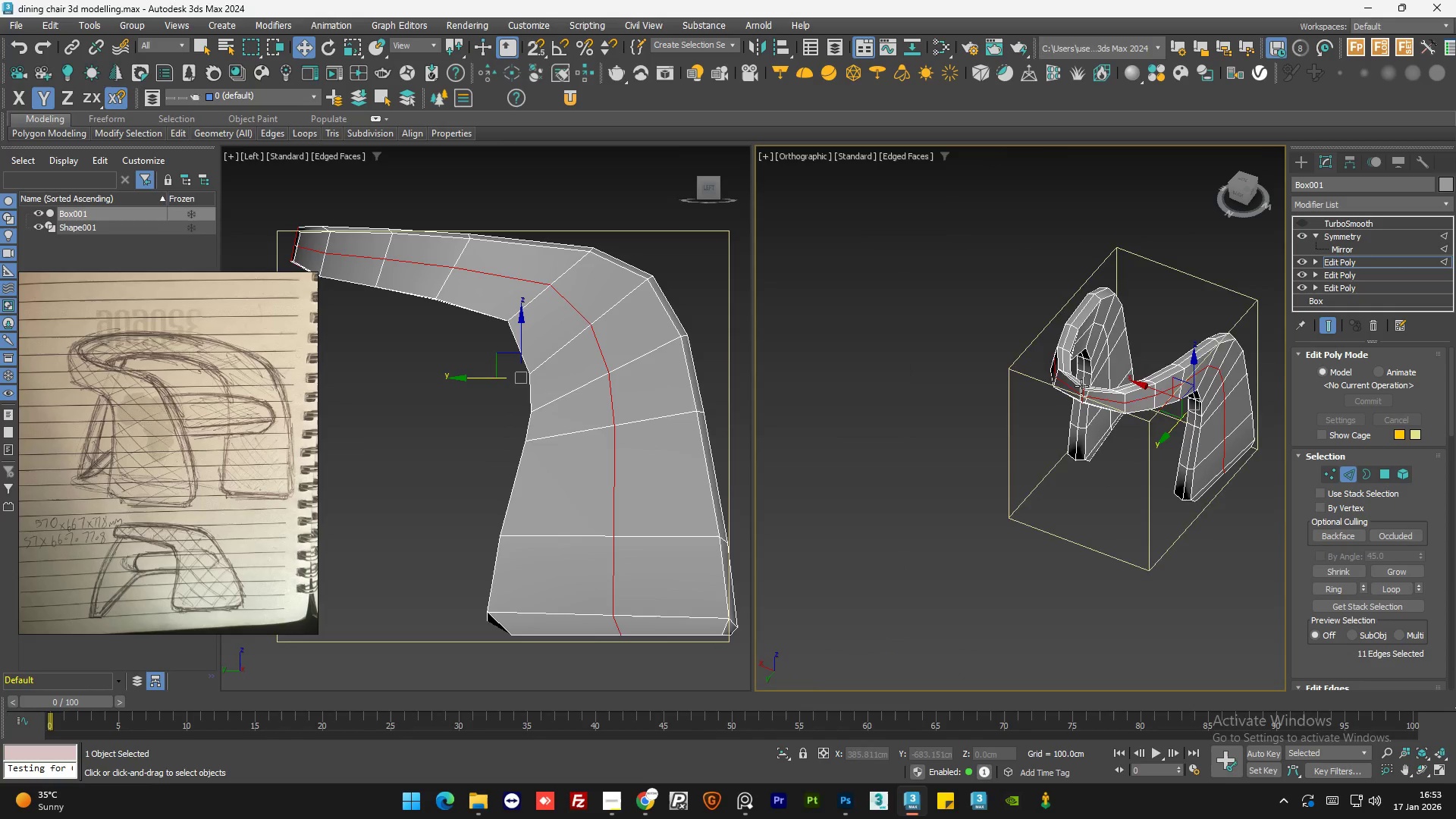 
hold_key(key=AltLeft, duration=0.67)
 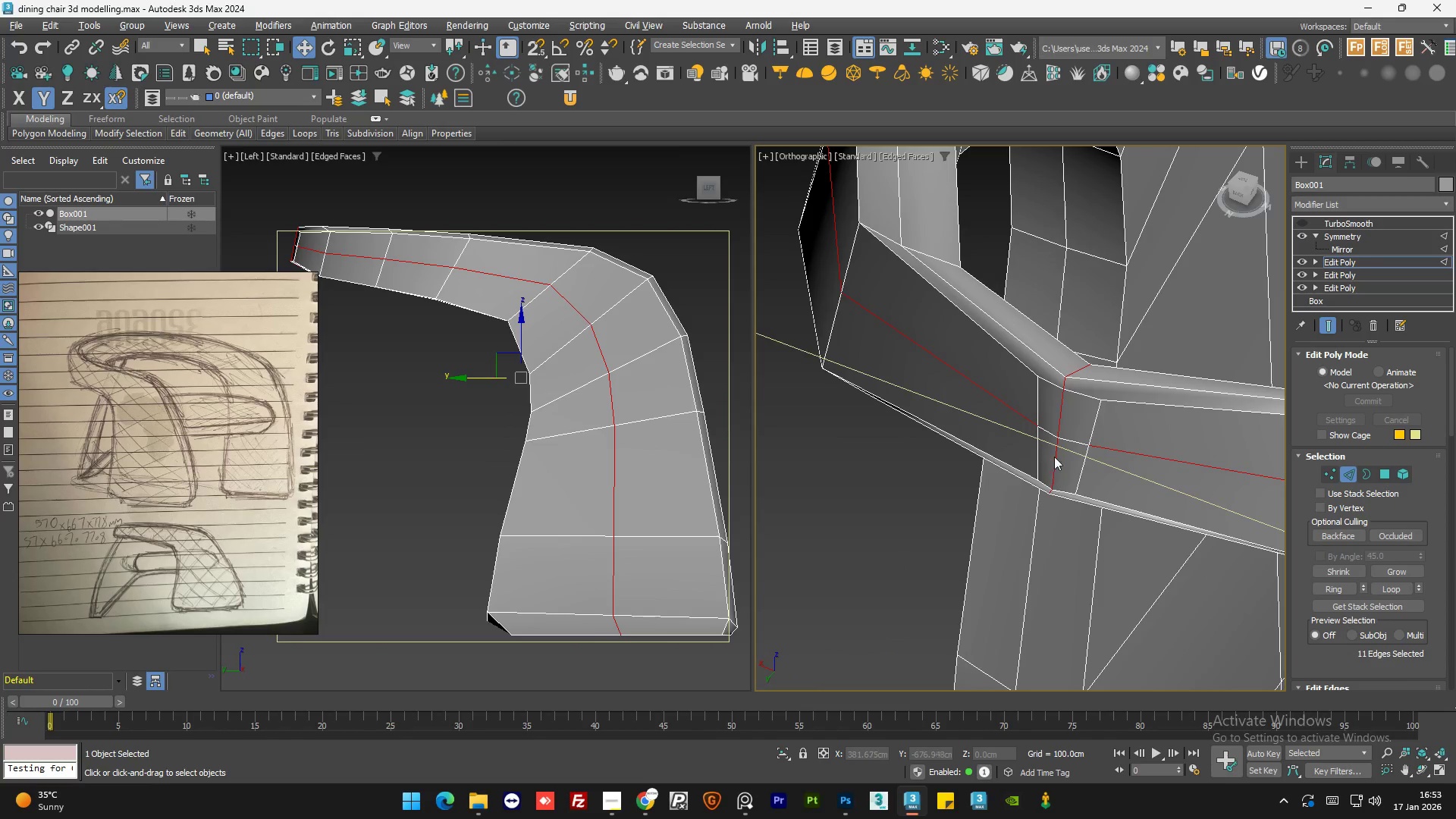 
scroll: coordinate [1083, 400], scroll_direction: up, amount: 6.0
 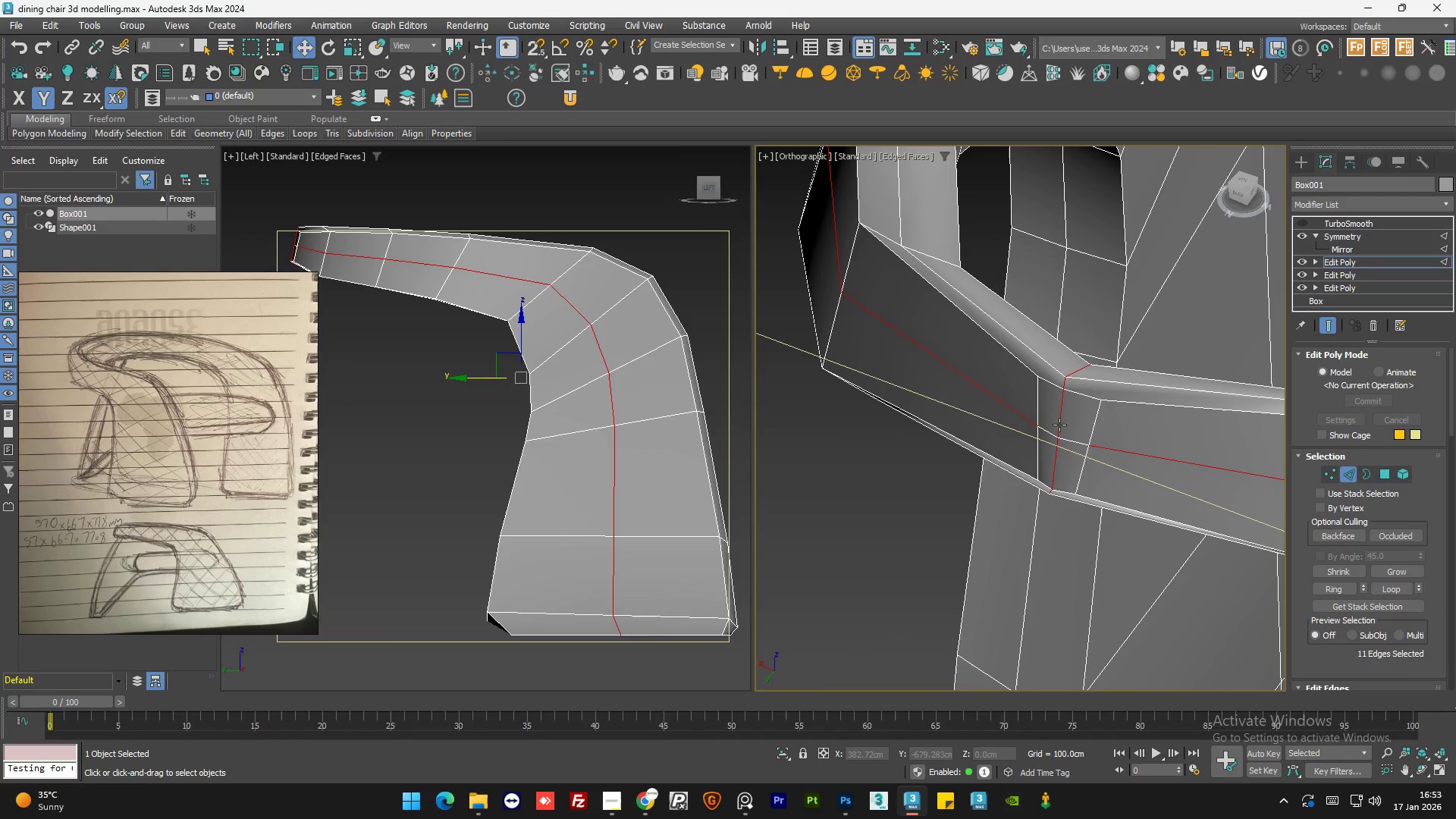 
left_click([1059, 425])
 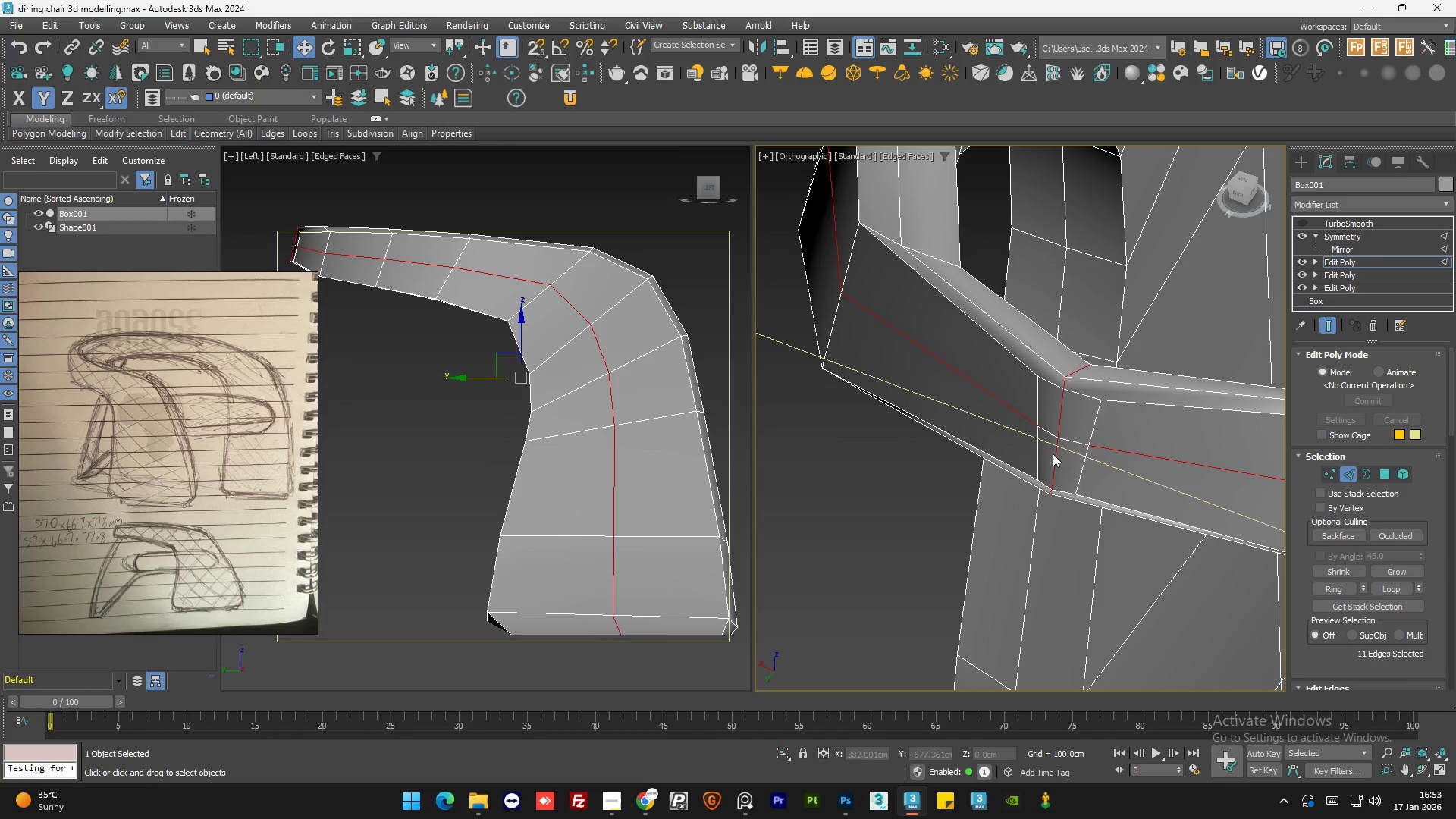 
hold_key(key=AltLeft, duration=0.44)
 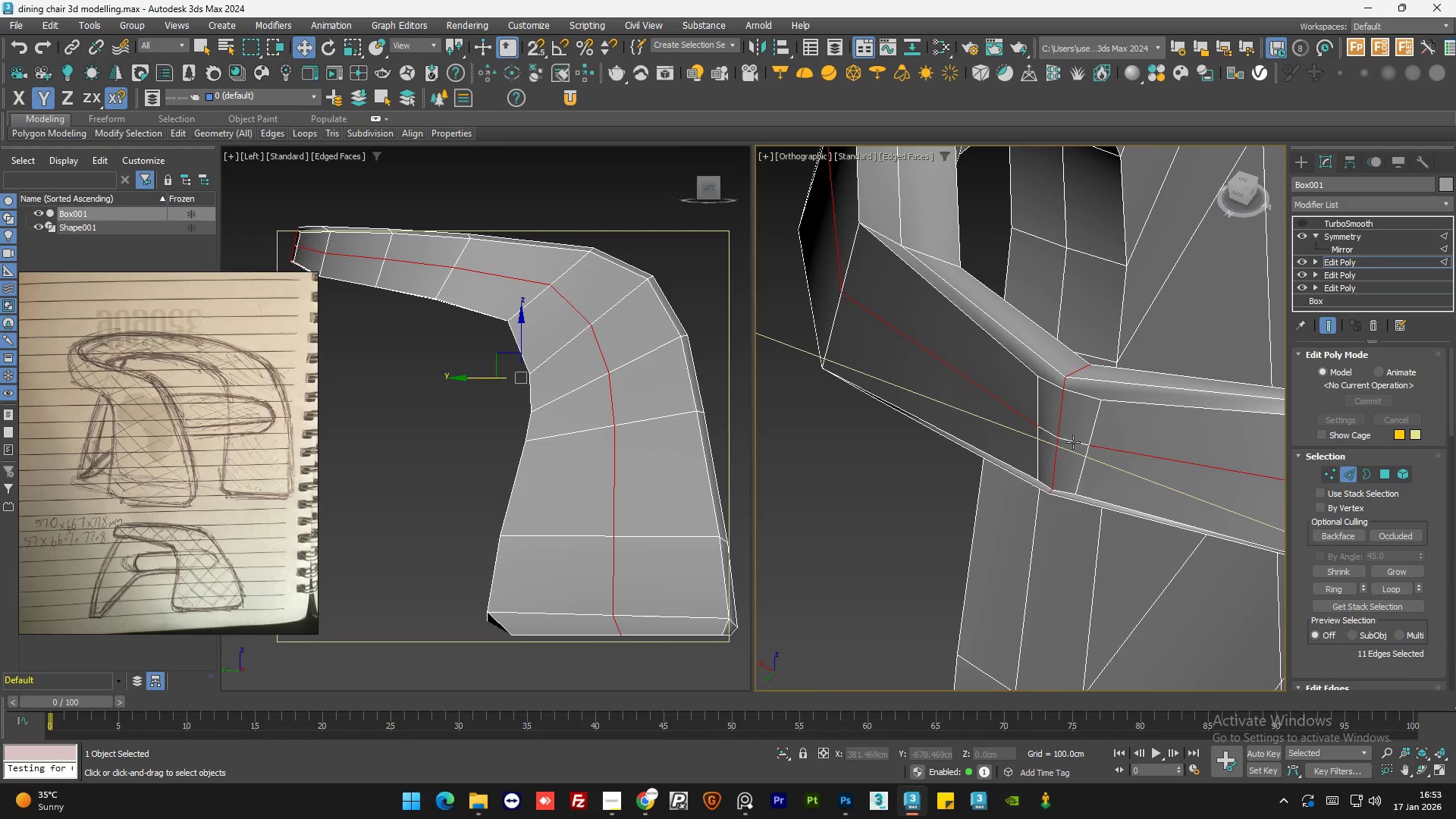 
hold_key(key=ControlLeft, duration=0.59)
left_click([1073, 440])
 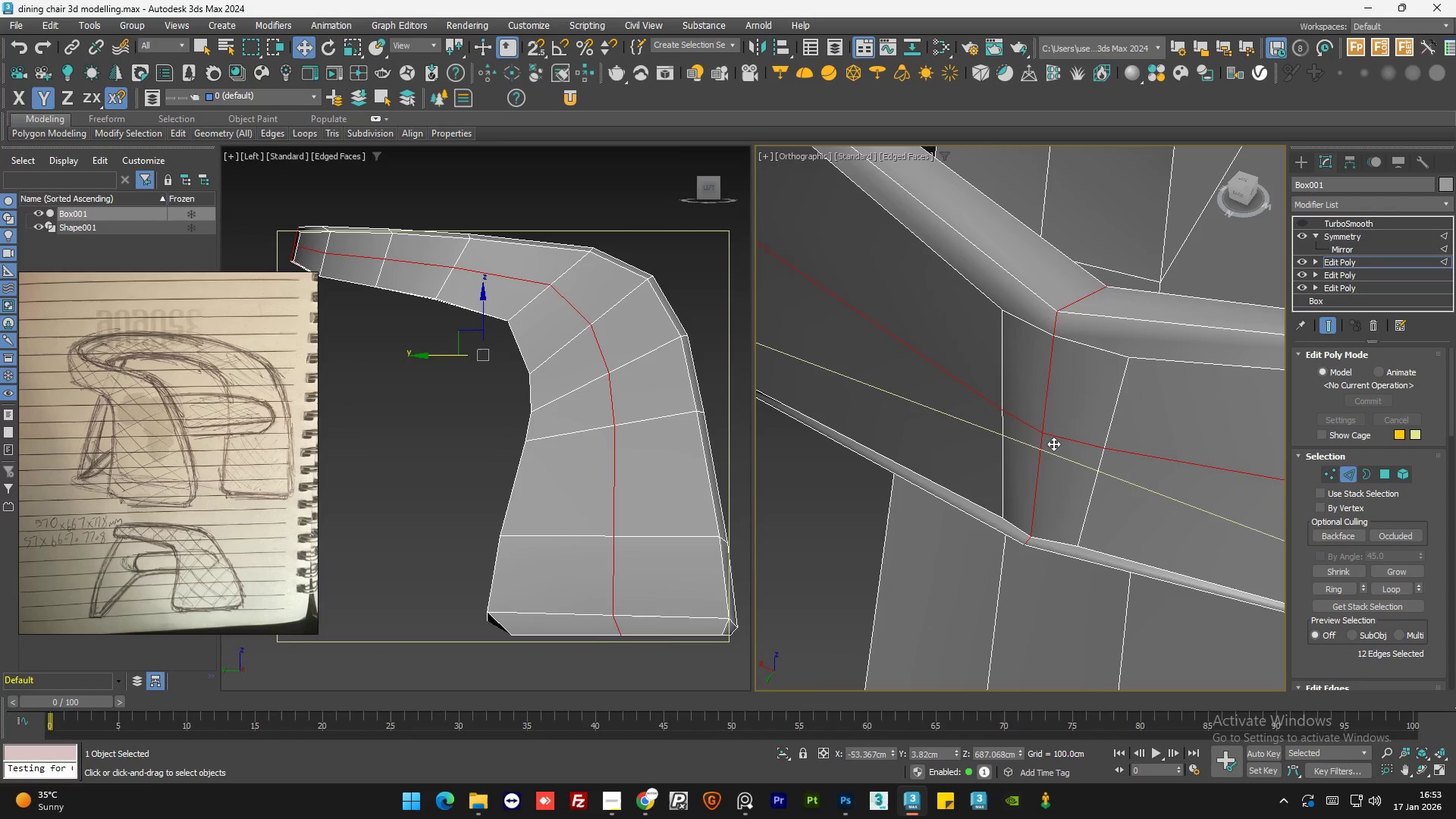 
scroll: coordinate [1073, 442], scroll_direction: up, amount: 2.0
 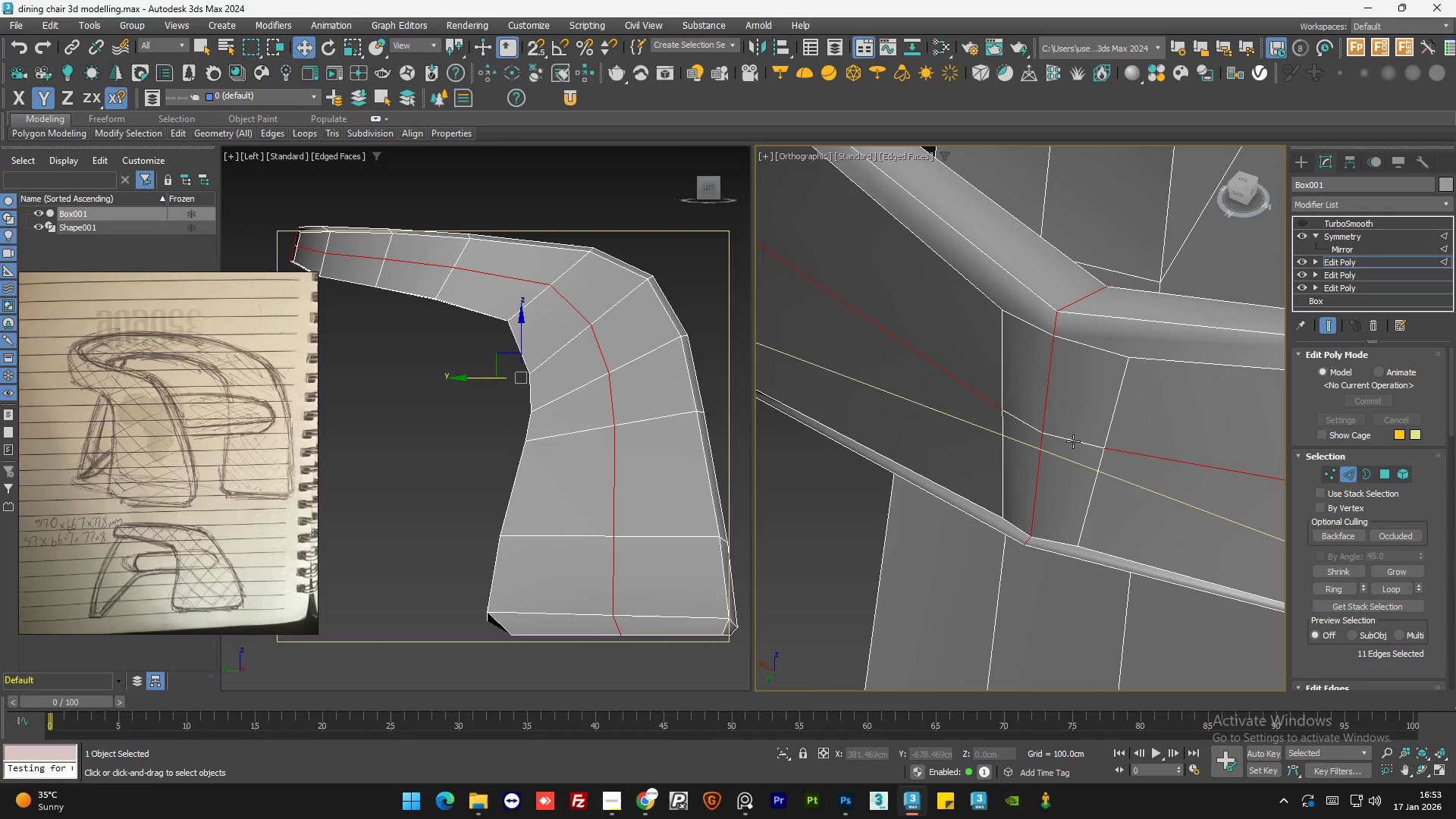 
hold_key(key=AltLeft, duration=1.01)
 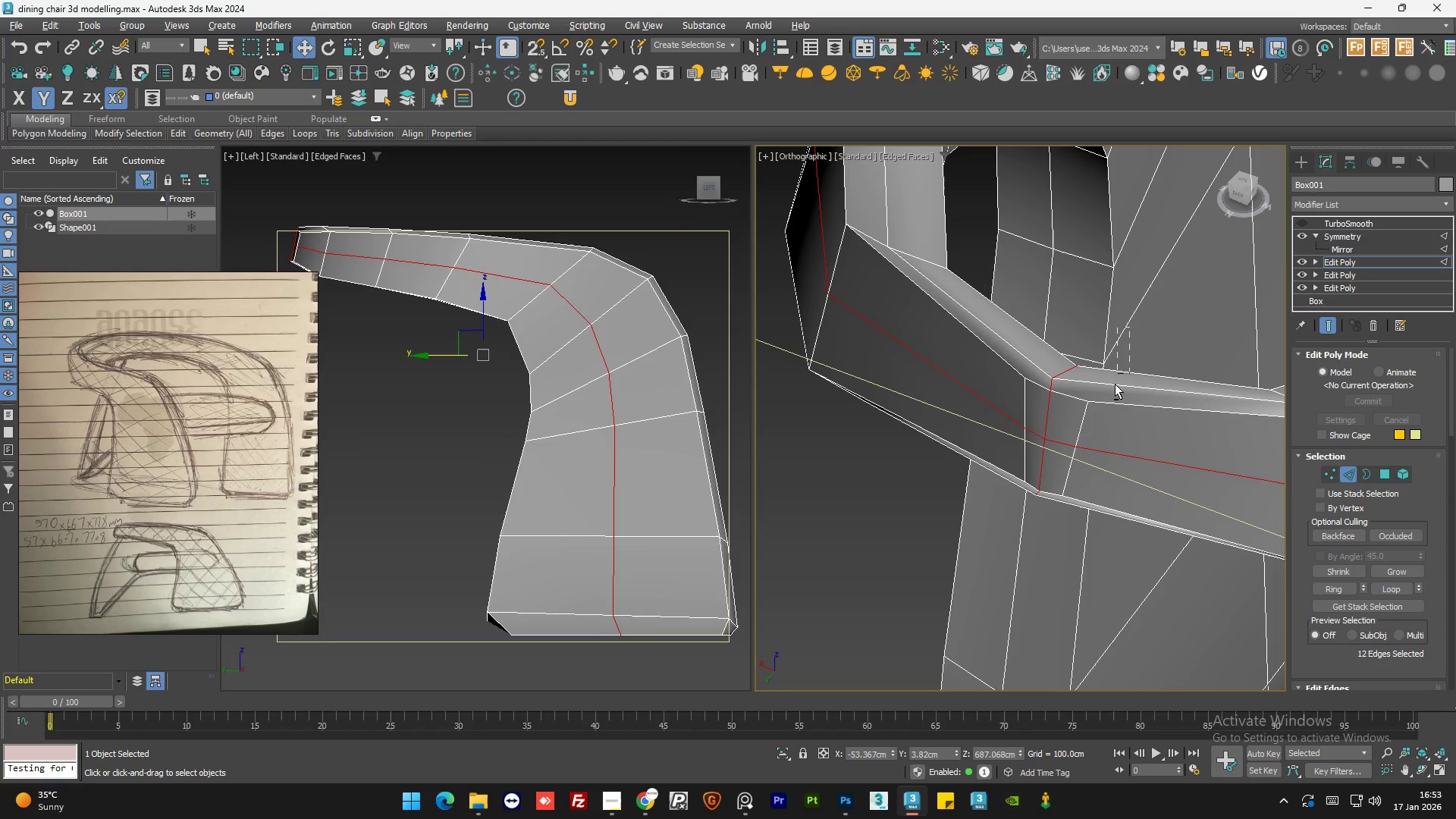 
scroll: coordinate [1046, 446], scroll_direction: down, amount: 2.0
 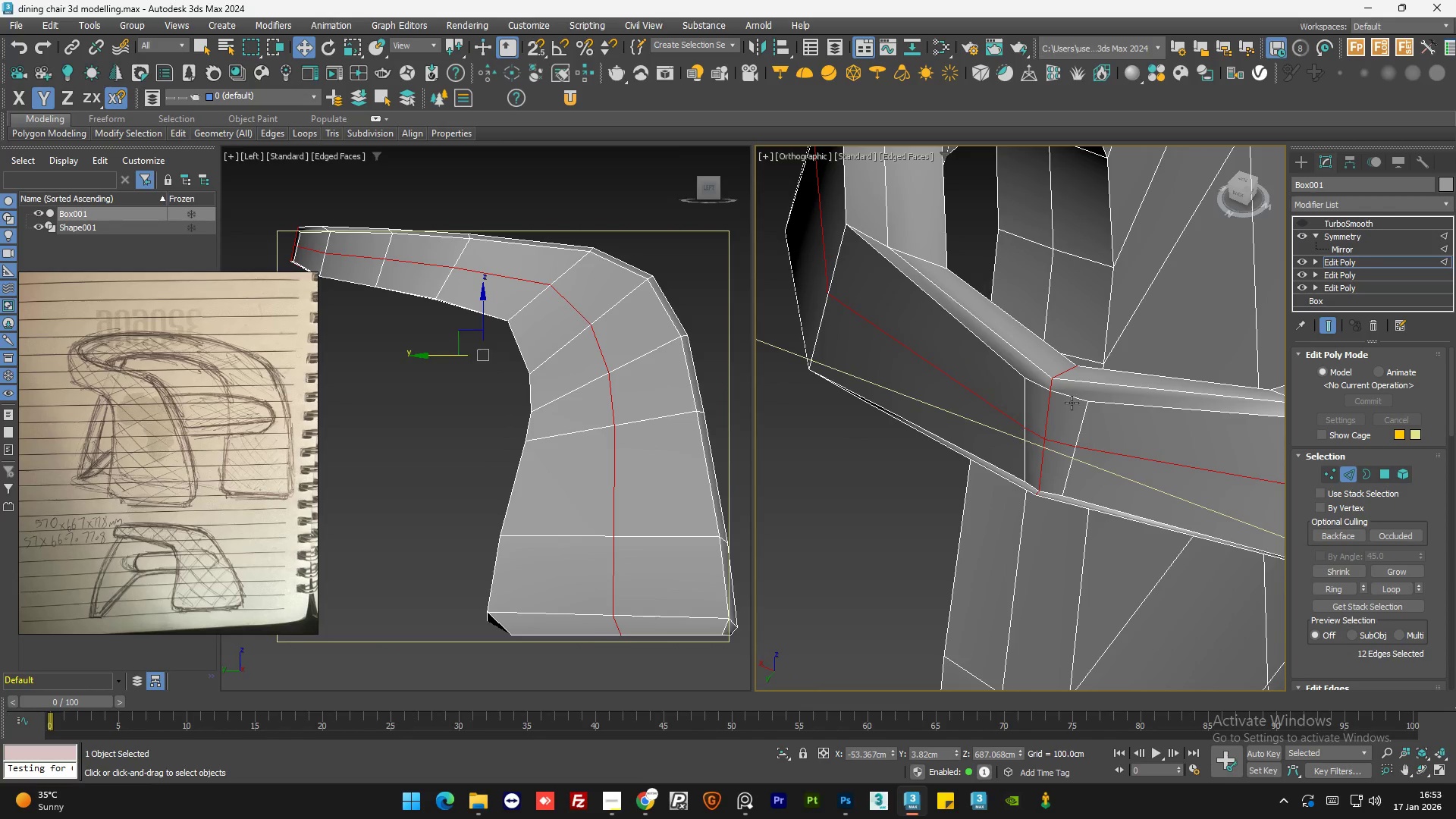 
left_click_drag(start_coordinate=[1103, 325], to_coordinate=[1043, 419])
 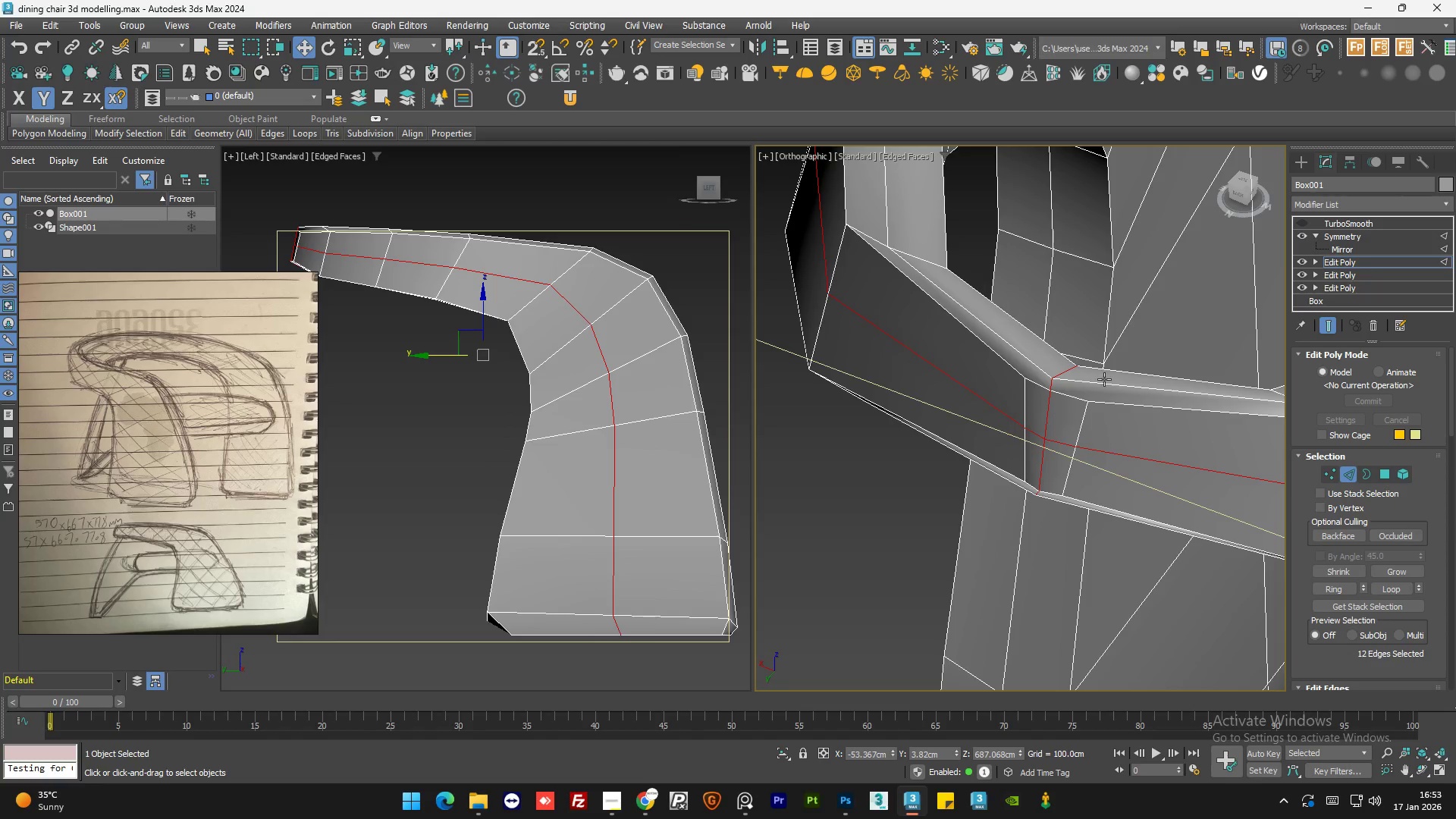 
hold_key(key=AltLeft, duration=1.11)
left_click_drag(start_coordinate=[1131, 328], to_coordinate=[1018, 503])
 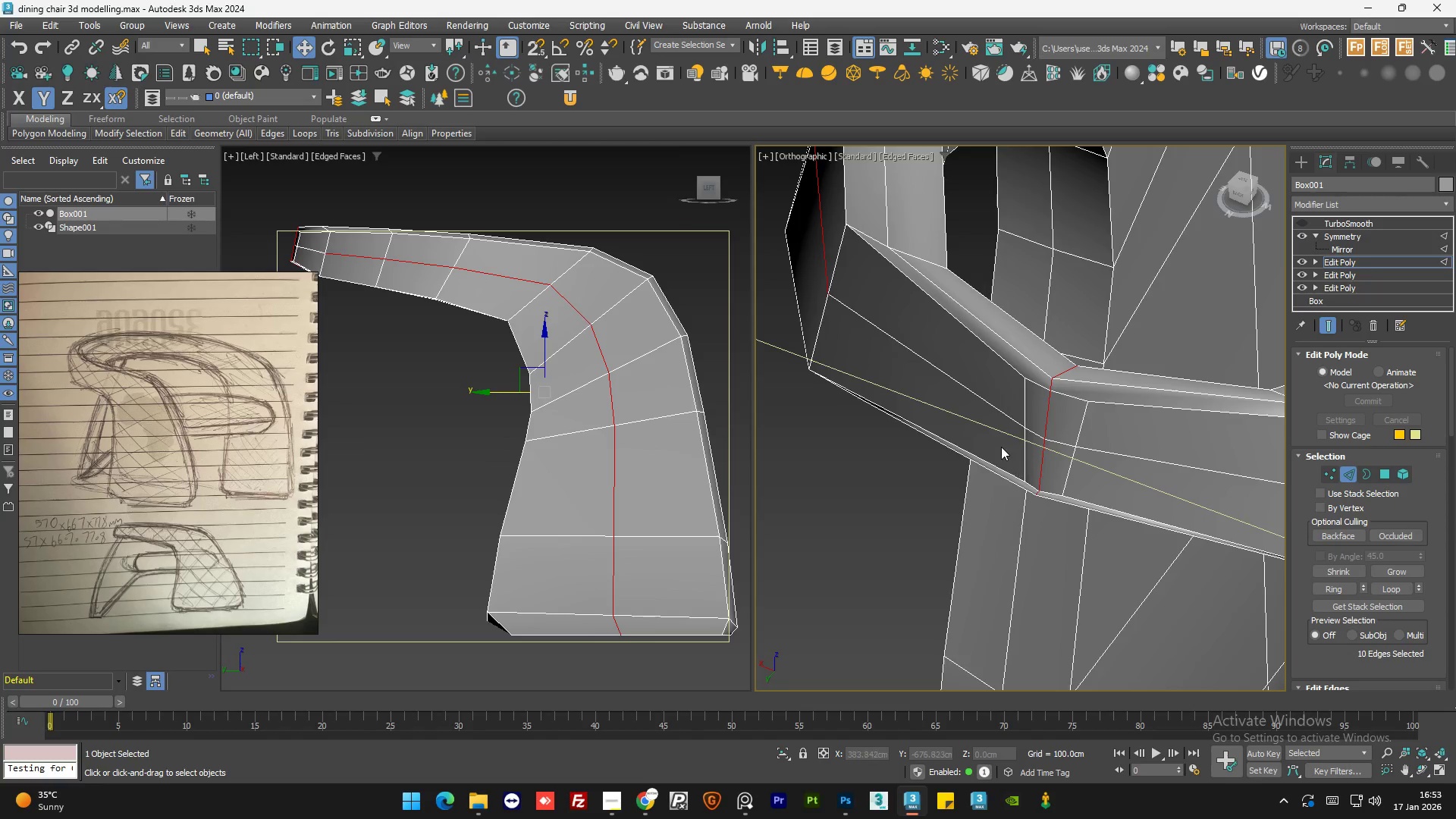 
hold_key(key=AltLeft, duration=1.17)
 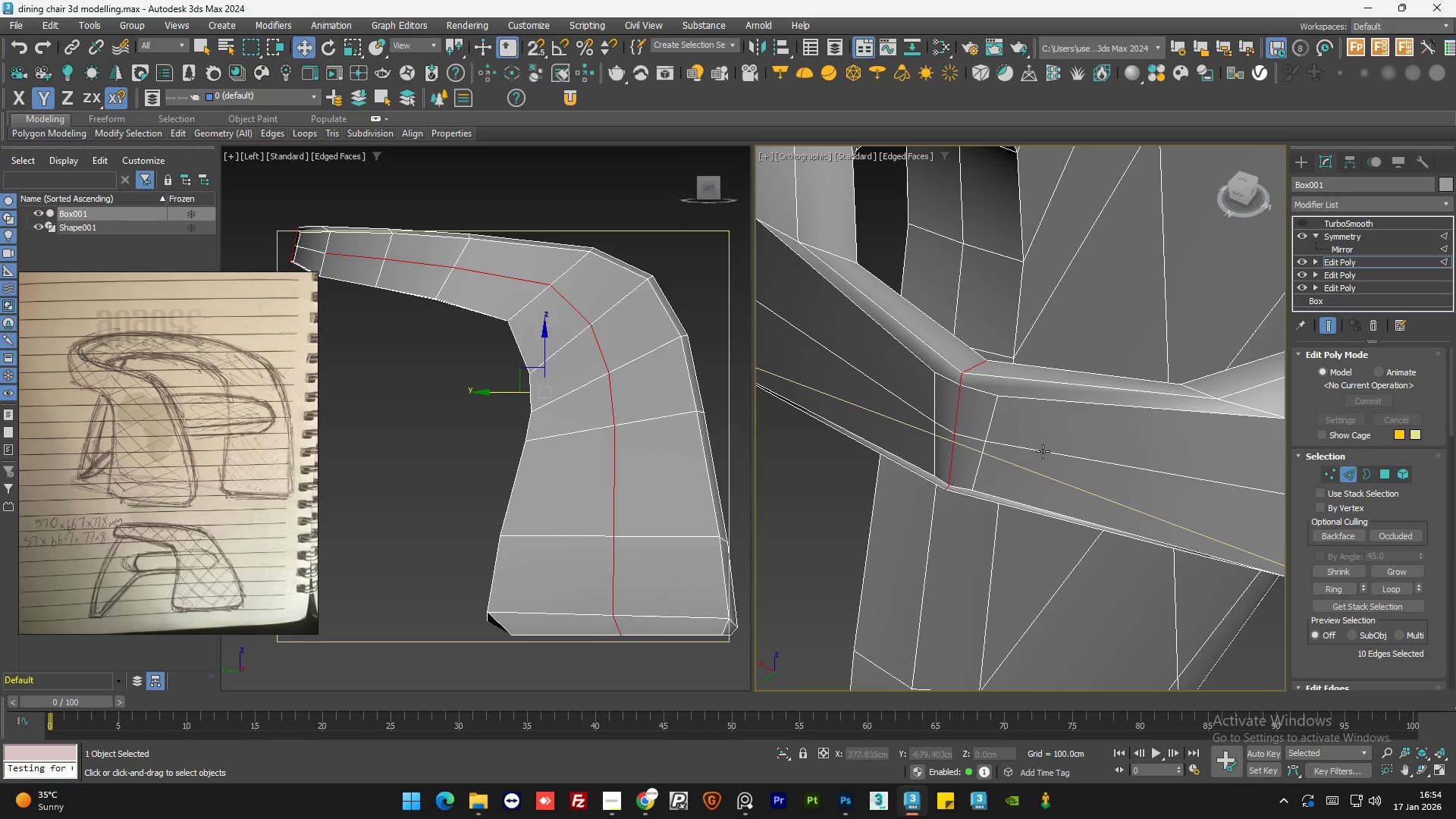 
scroll: coordinate [1047, 449], scroll_direction: none, amount: 0.0
 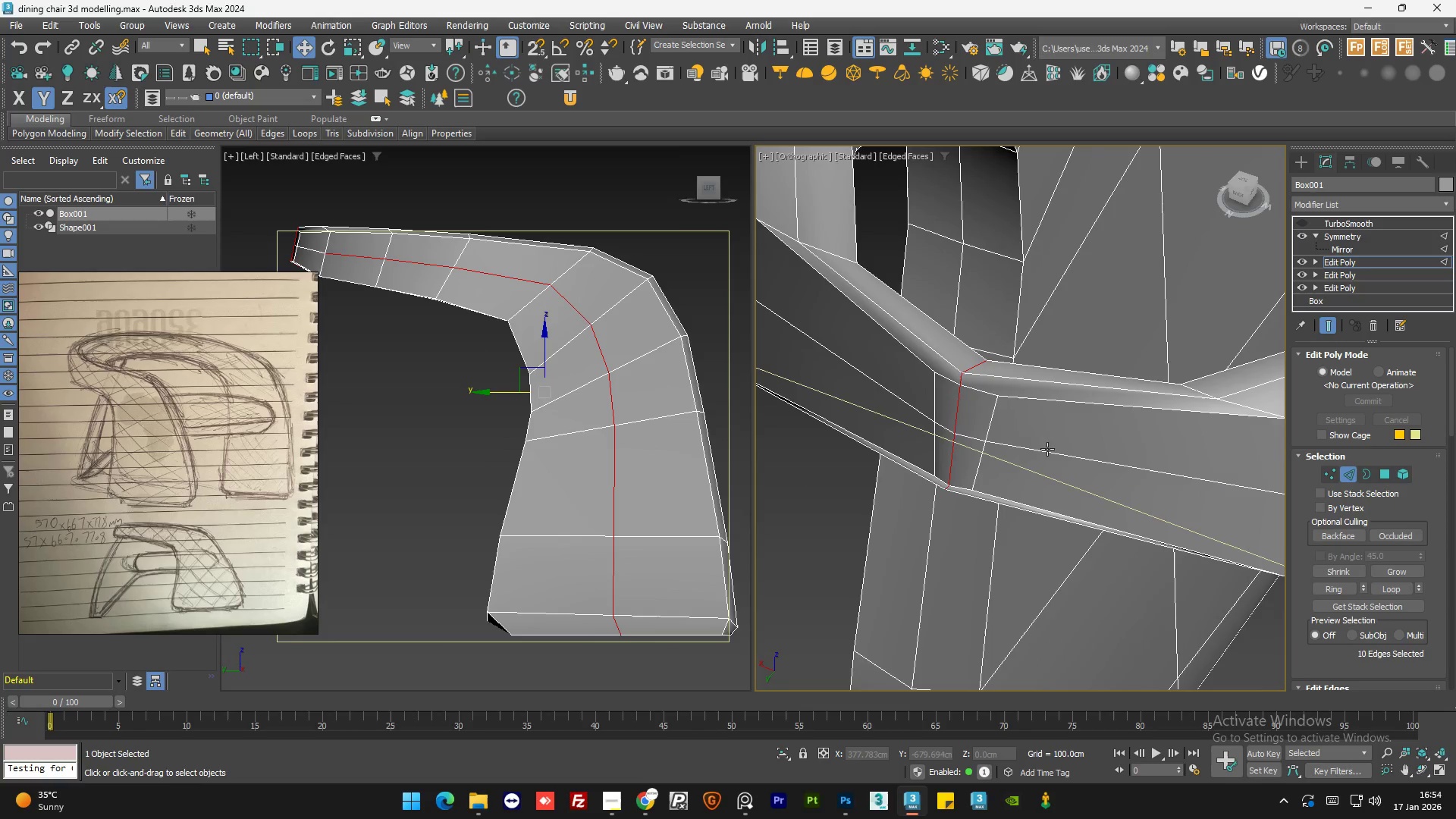 
hold_key(key=ControlLeft, duration=0.48)
left_click([1043, 451])
 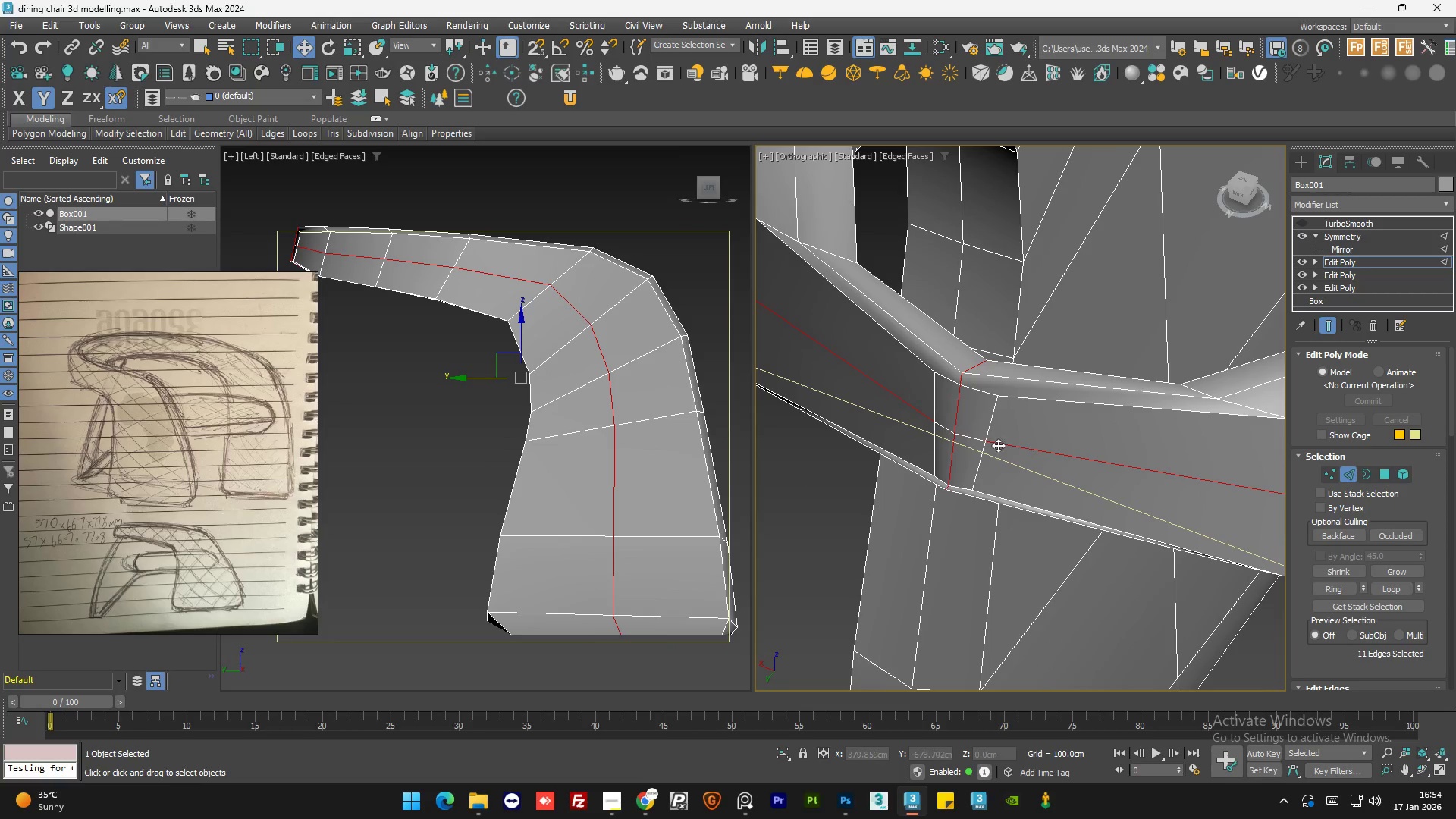 
hold_key(key=ControlLeft, duration=0.72)
left_click([974, 439])
 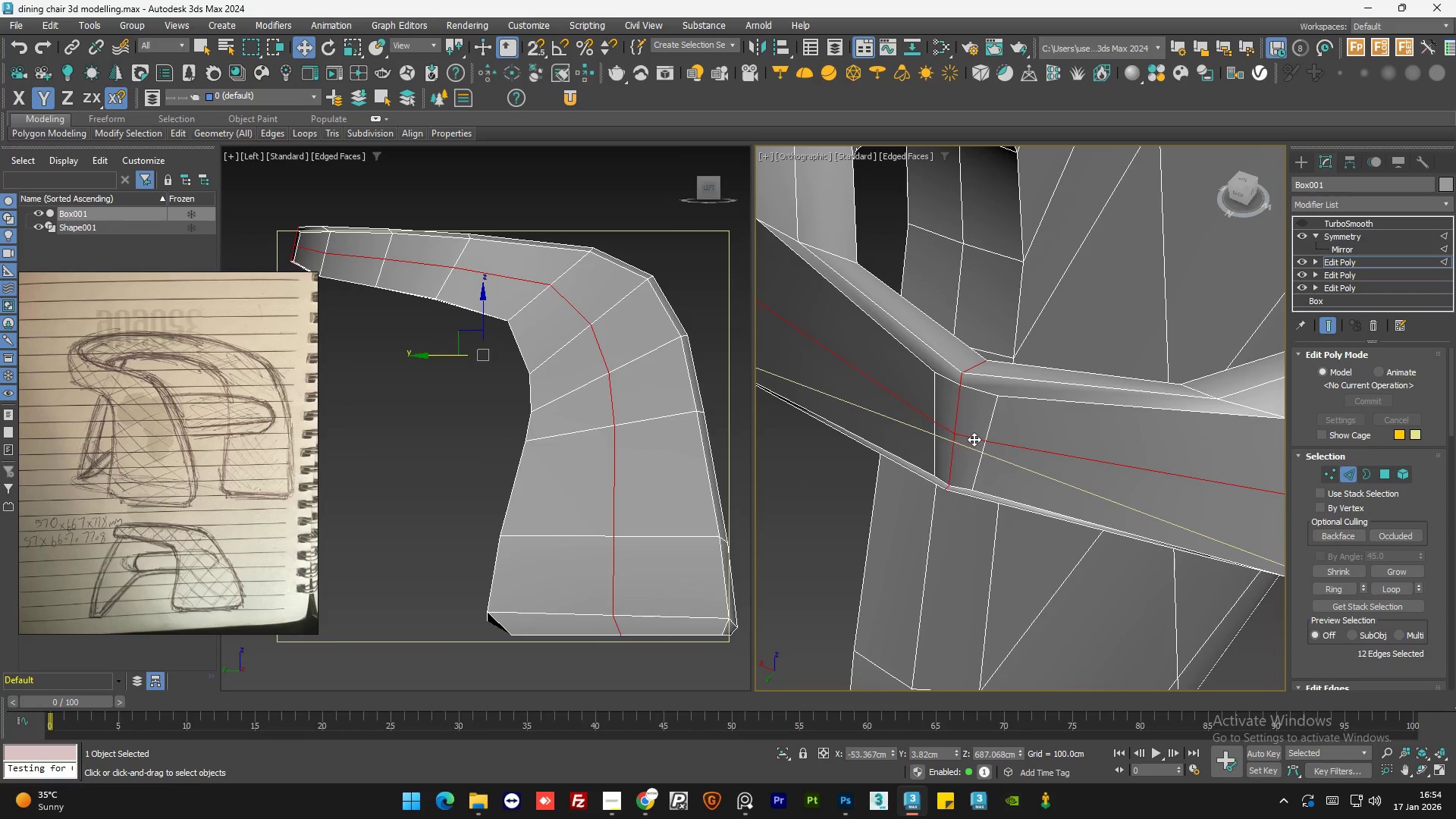 
hold_key(key=ControlLeft, duration=14.39)
 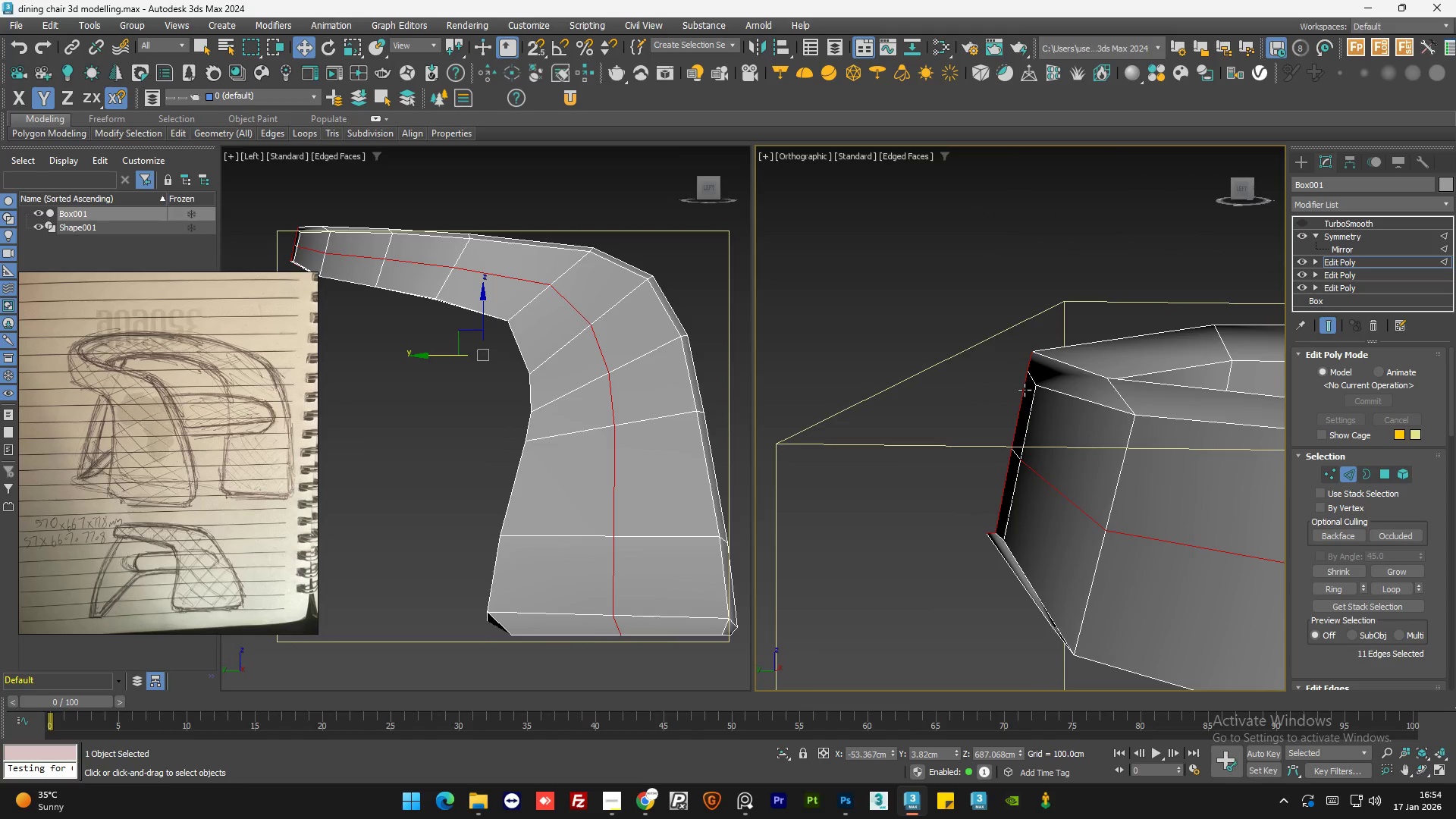 
hold_key(key=AltLeft, duration=0.7)
 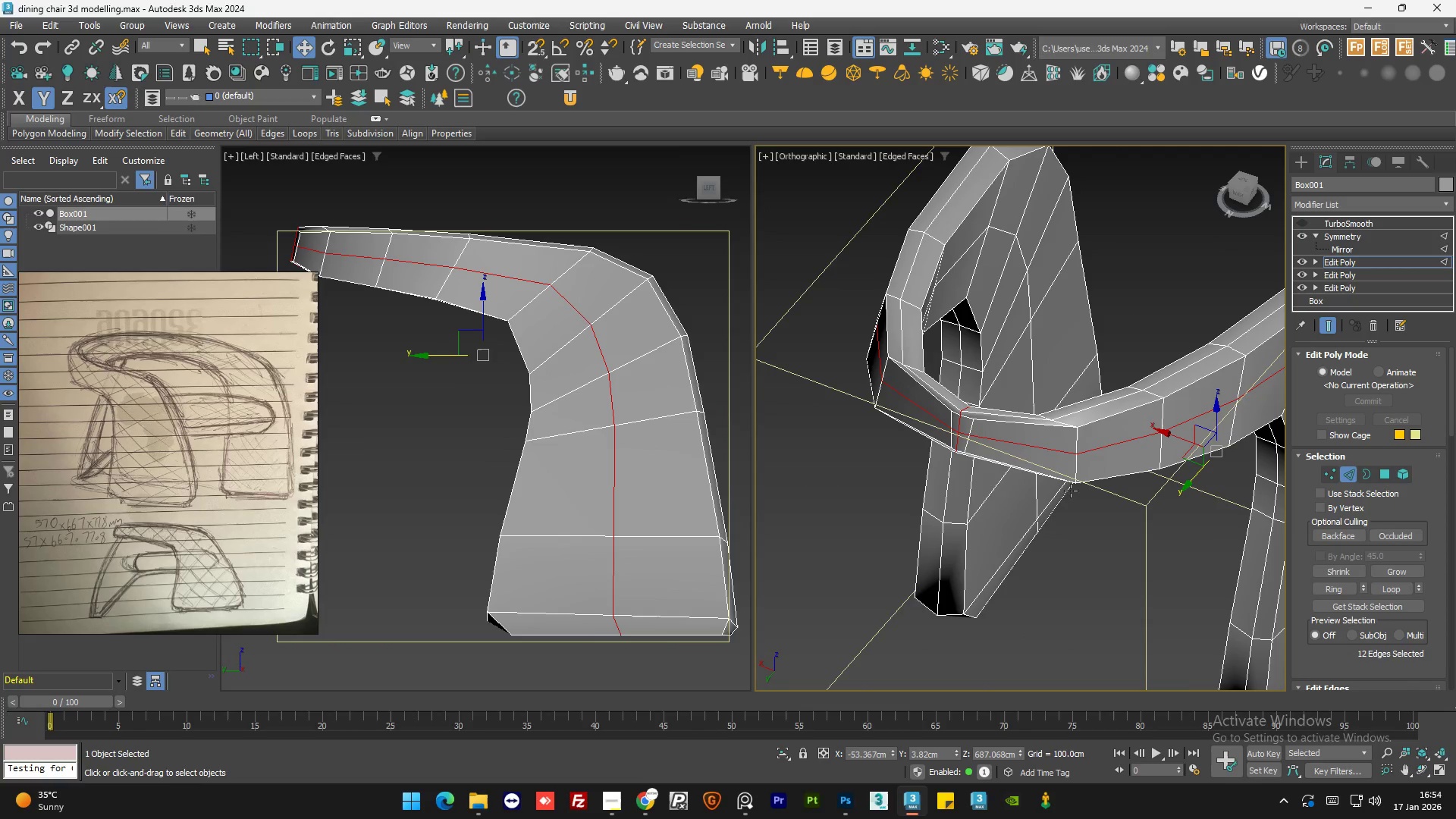 
scroll: coordinate [960, 431], scroll_direction: down, amount: 3.0
 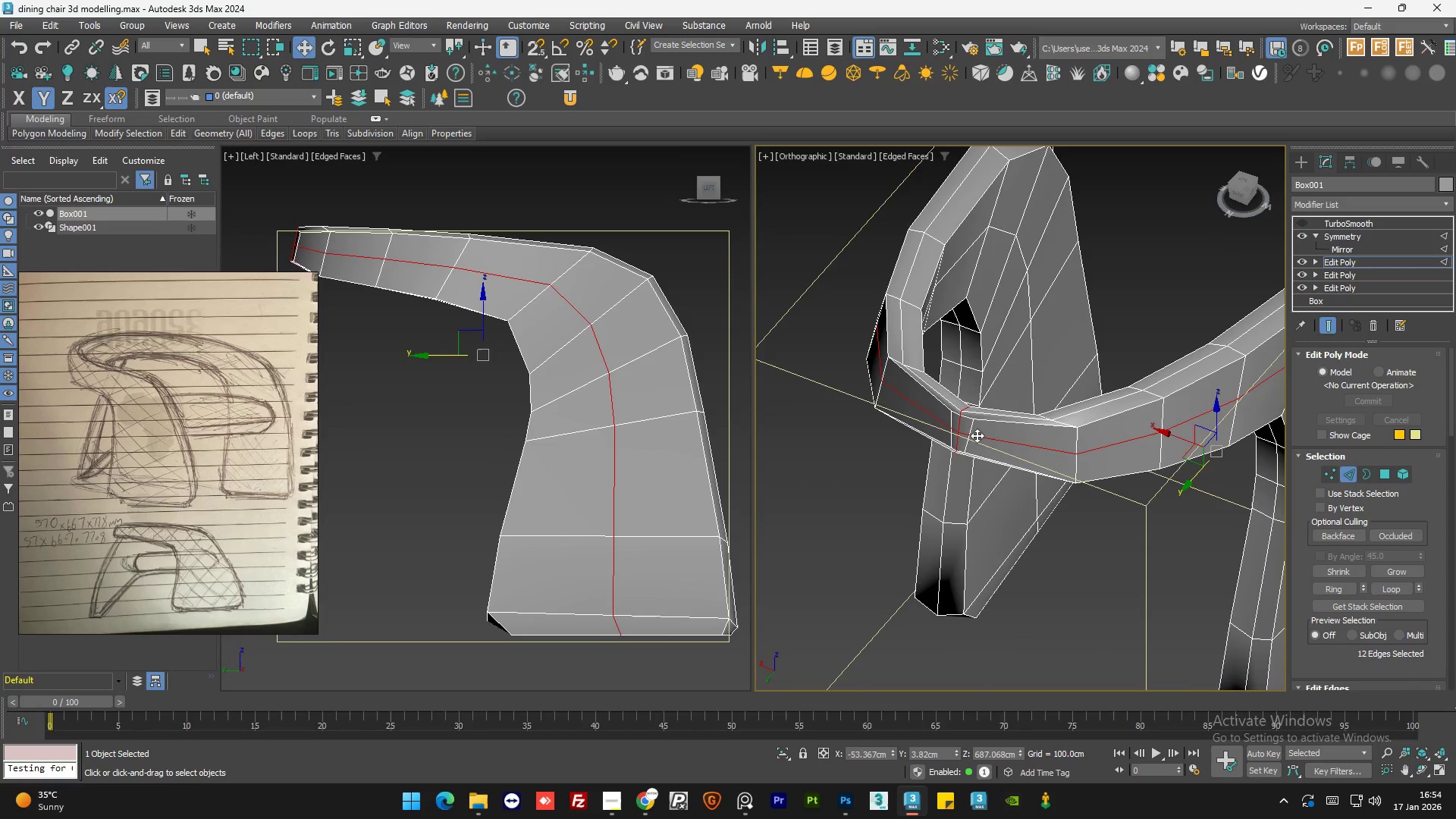 
hold_key(key=AltLeft, duration=0.58)
 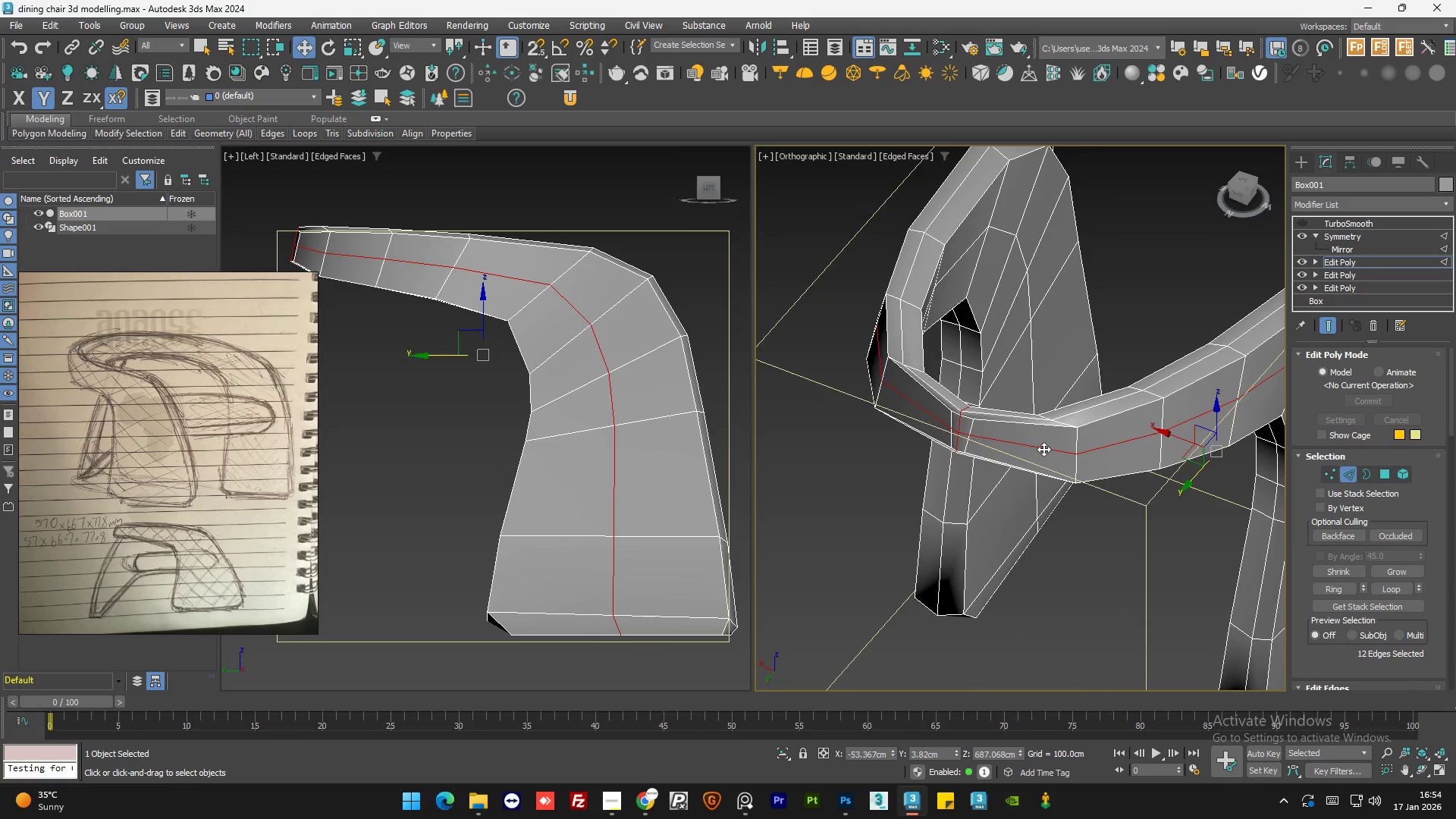 
scroll: coordinate [1043, 449], scroll_direction: down, amount: 1.0
 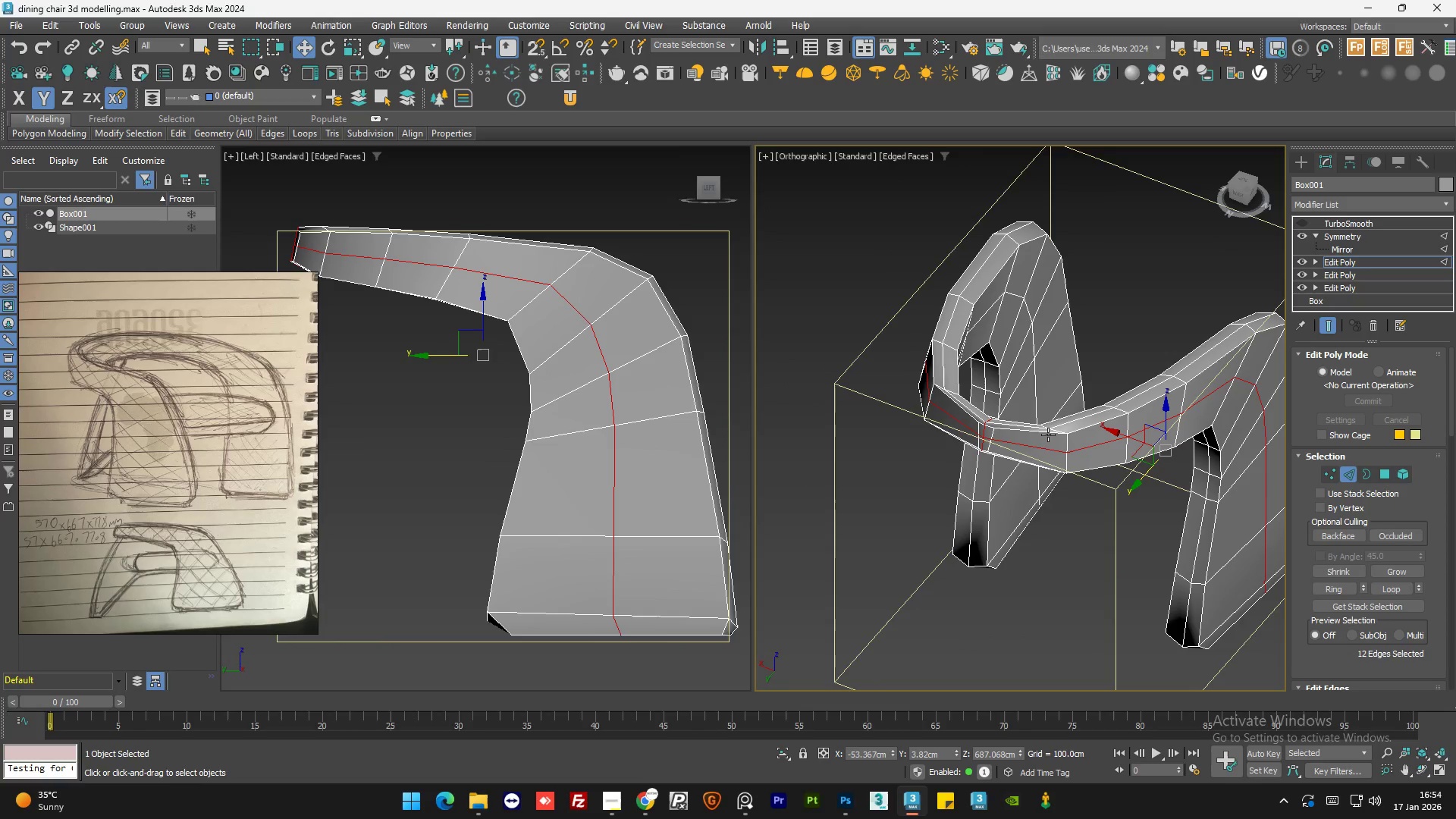 
hold_key(key=AltLeft, duration=1.03)
 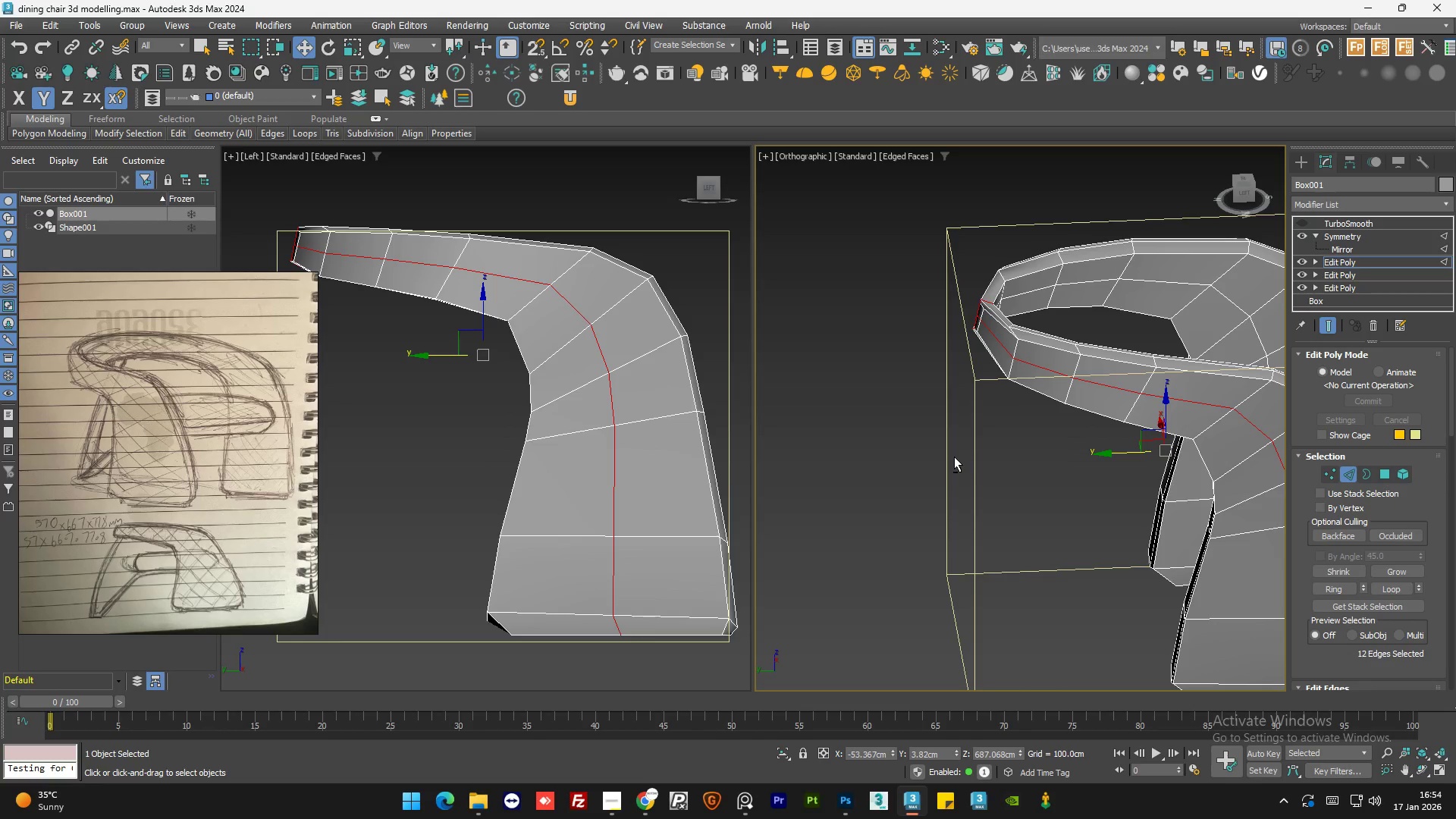 
hold_key(key=AltLeft, duration=0.8)
 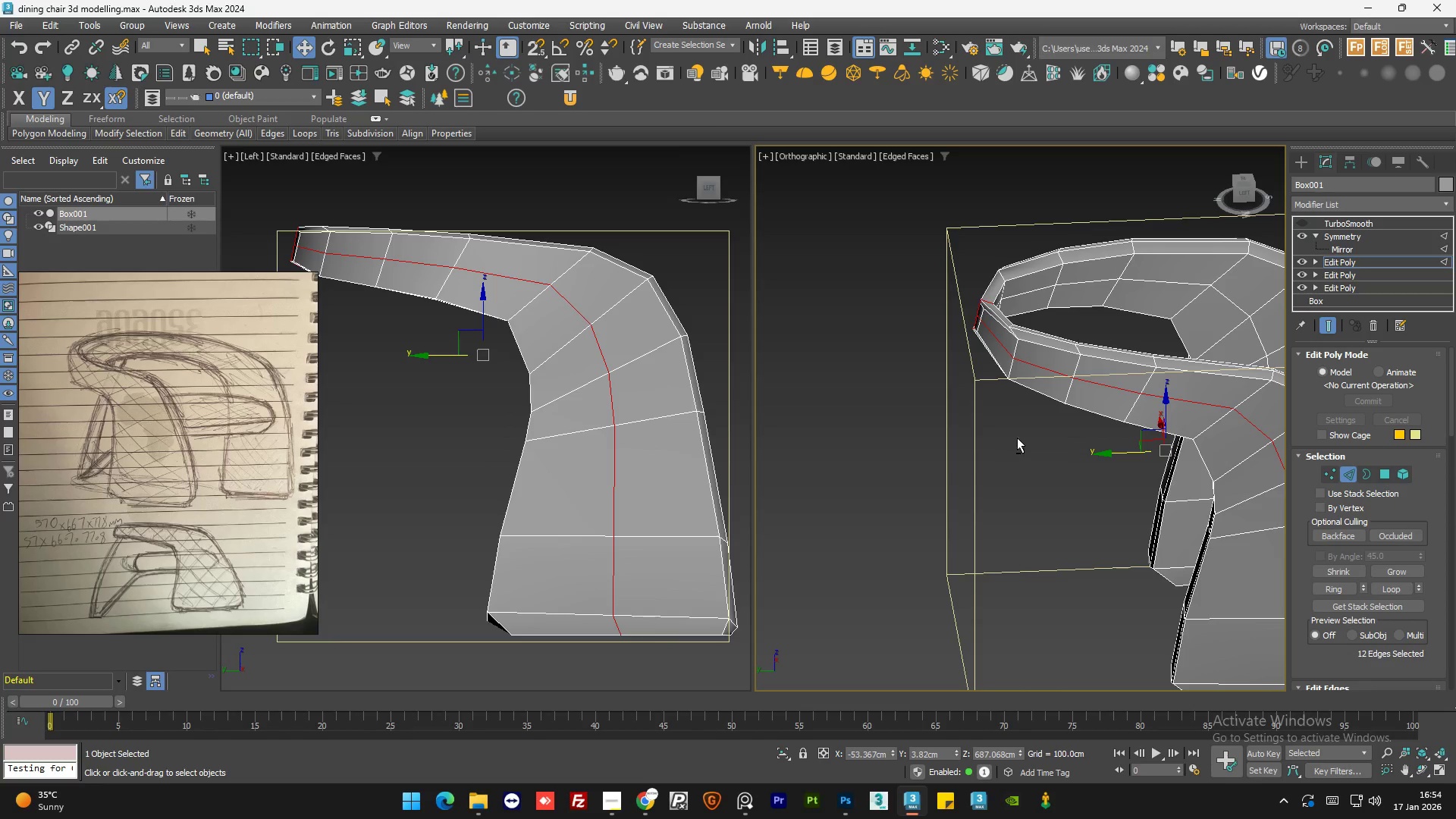 
hold_key(key=AltLeft, duration=1.48)
 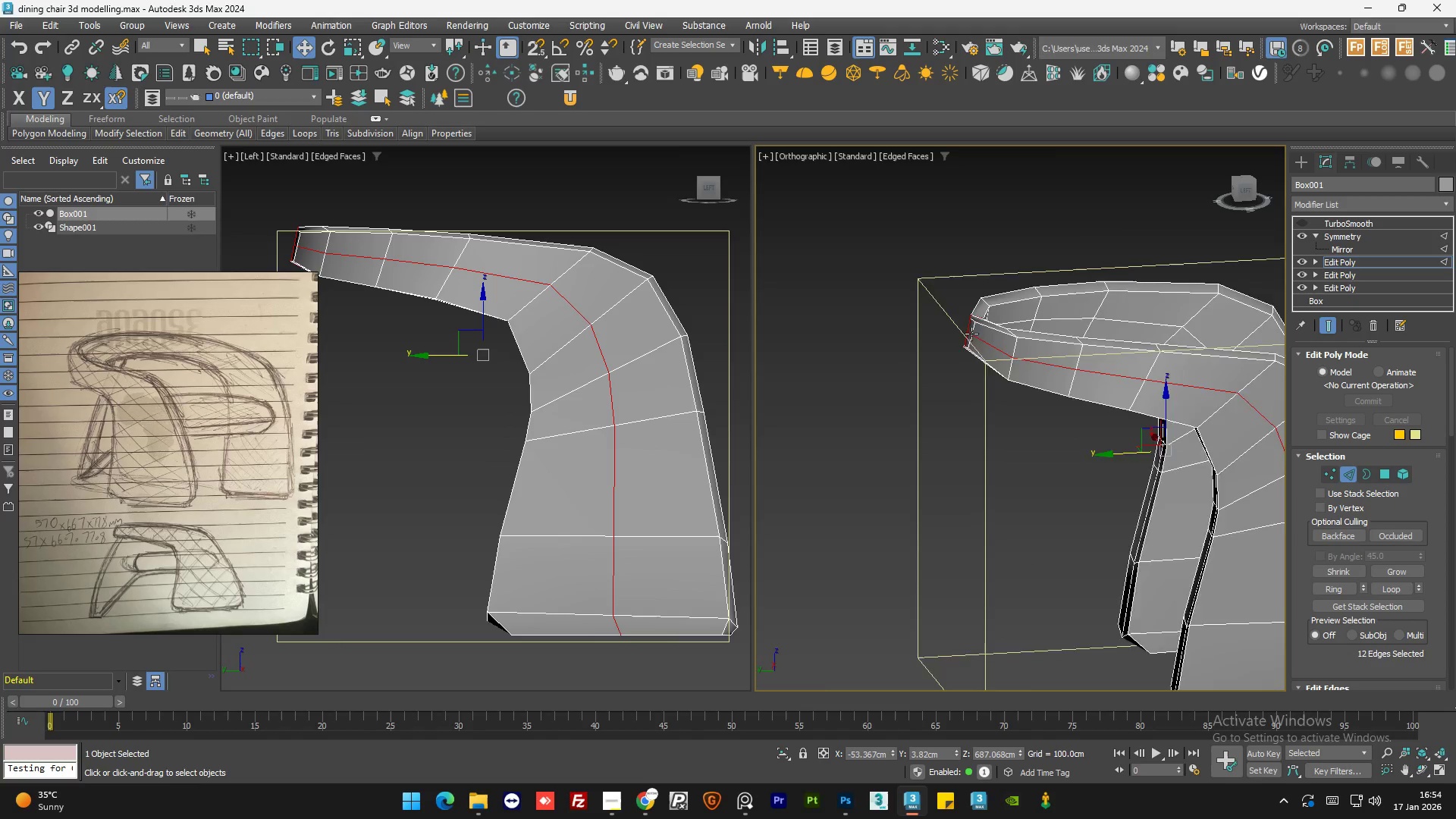 
scroll: coordinate [968, 330], scroll_direction: up, amount: 6.0
 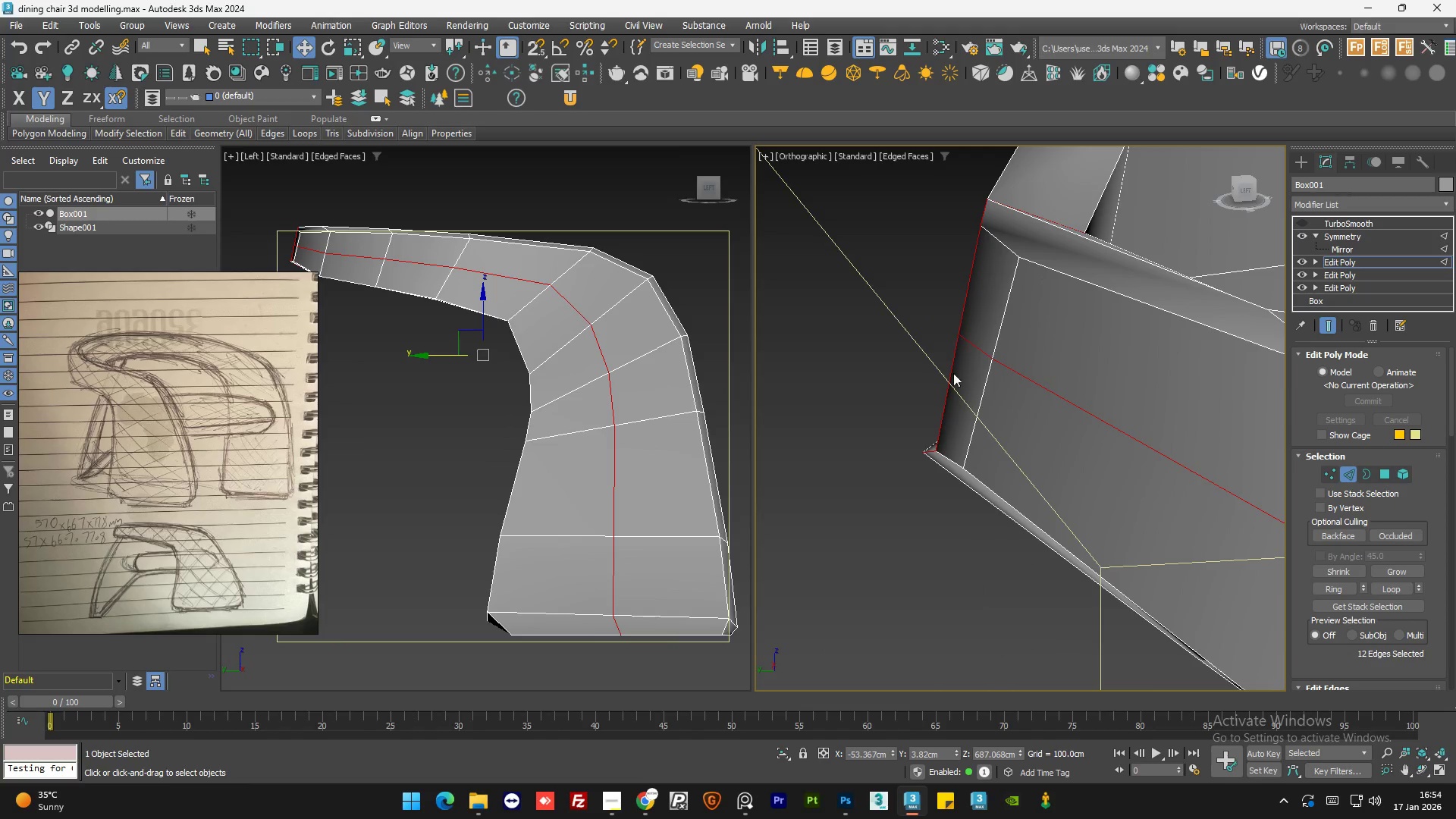 
hold_key(key=AltLeft, duration=1.5)
 